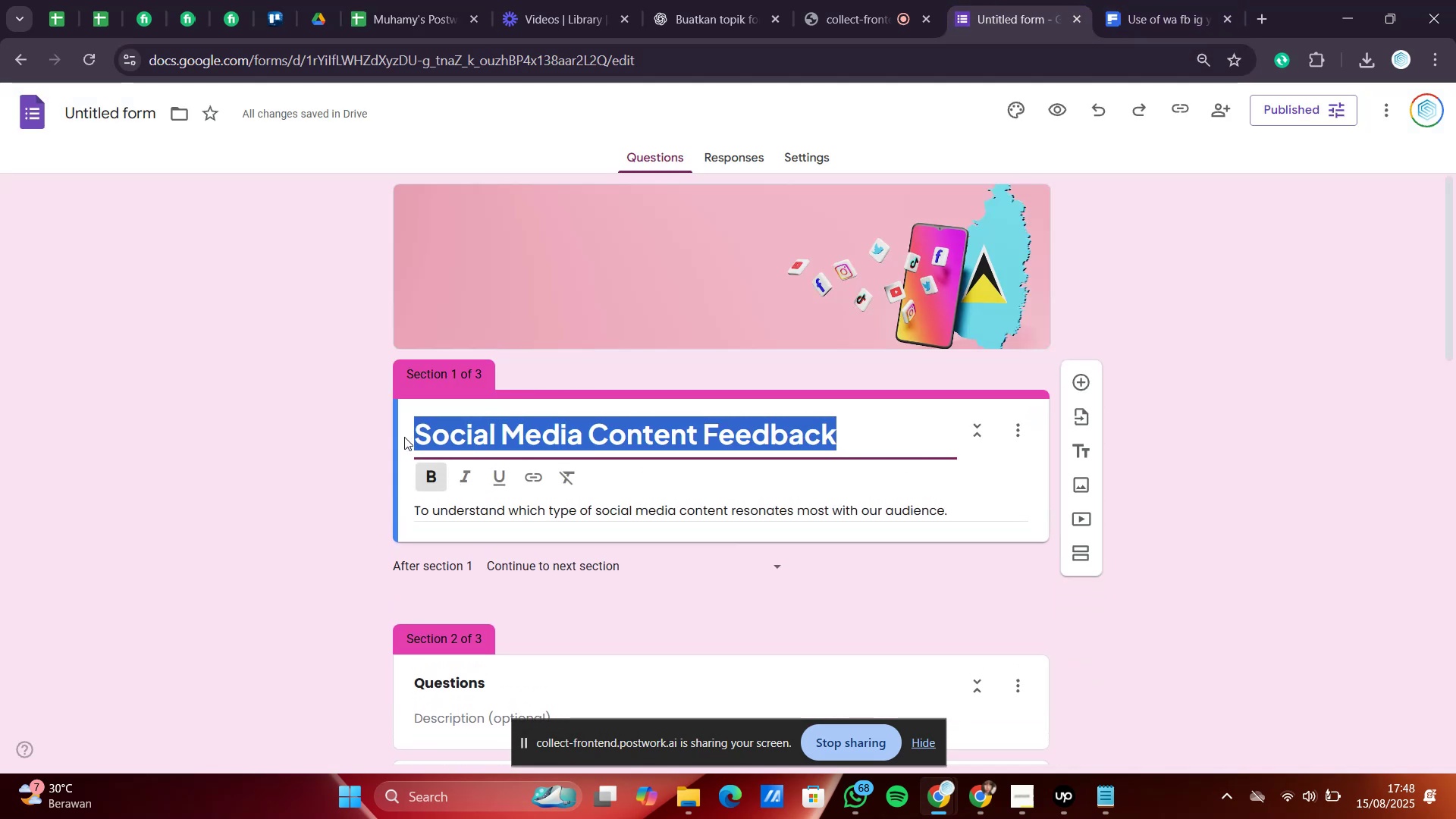 
key(Control+C)
 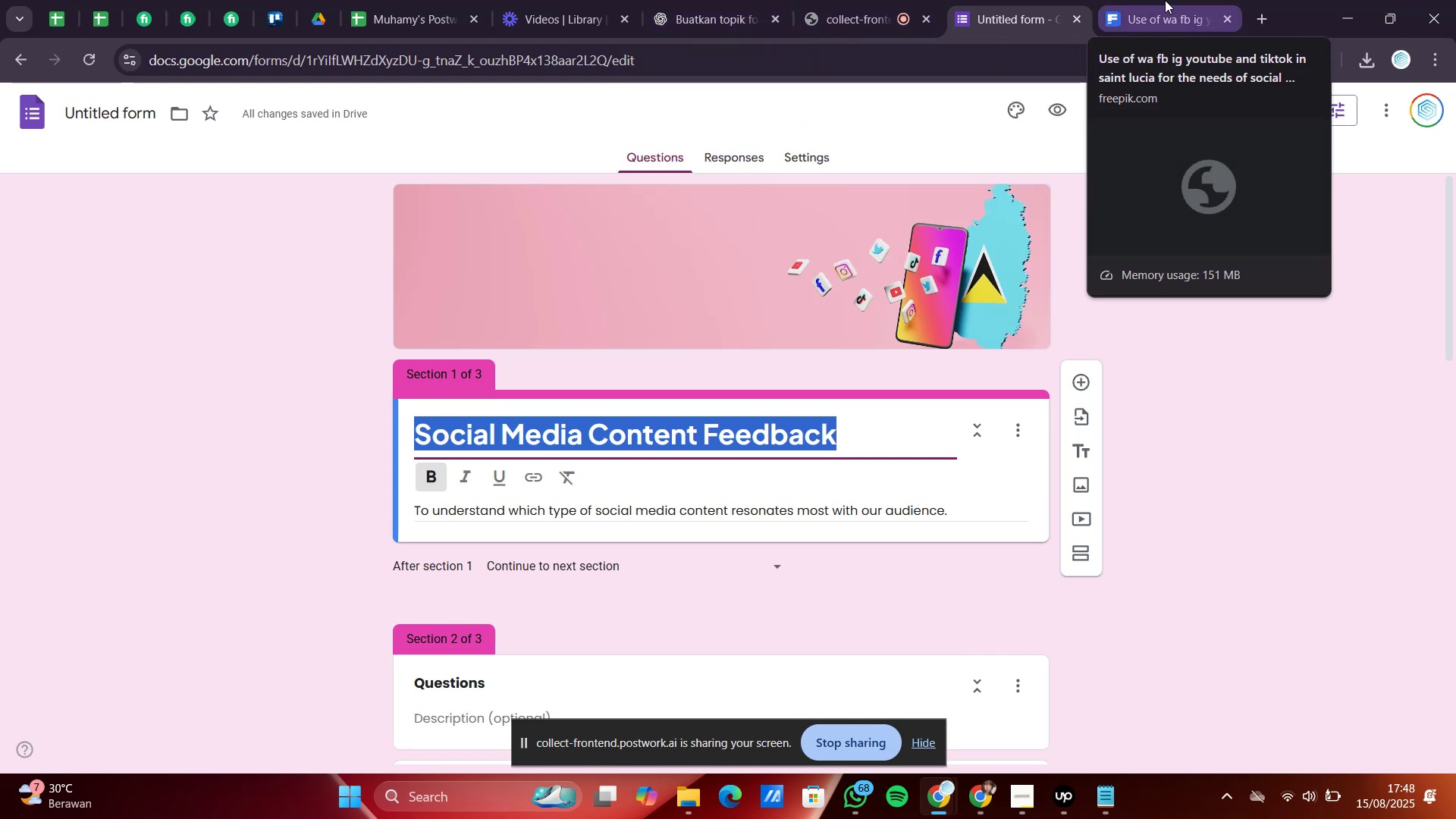 
left_click([435, 0])
 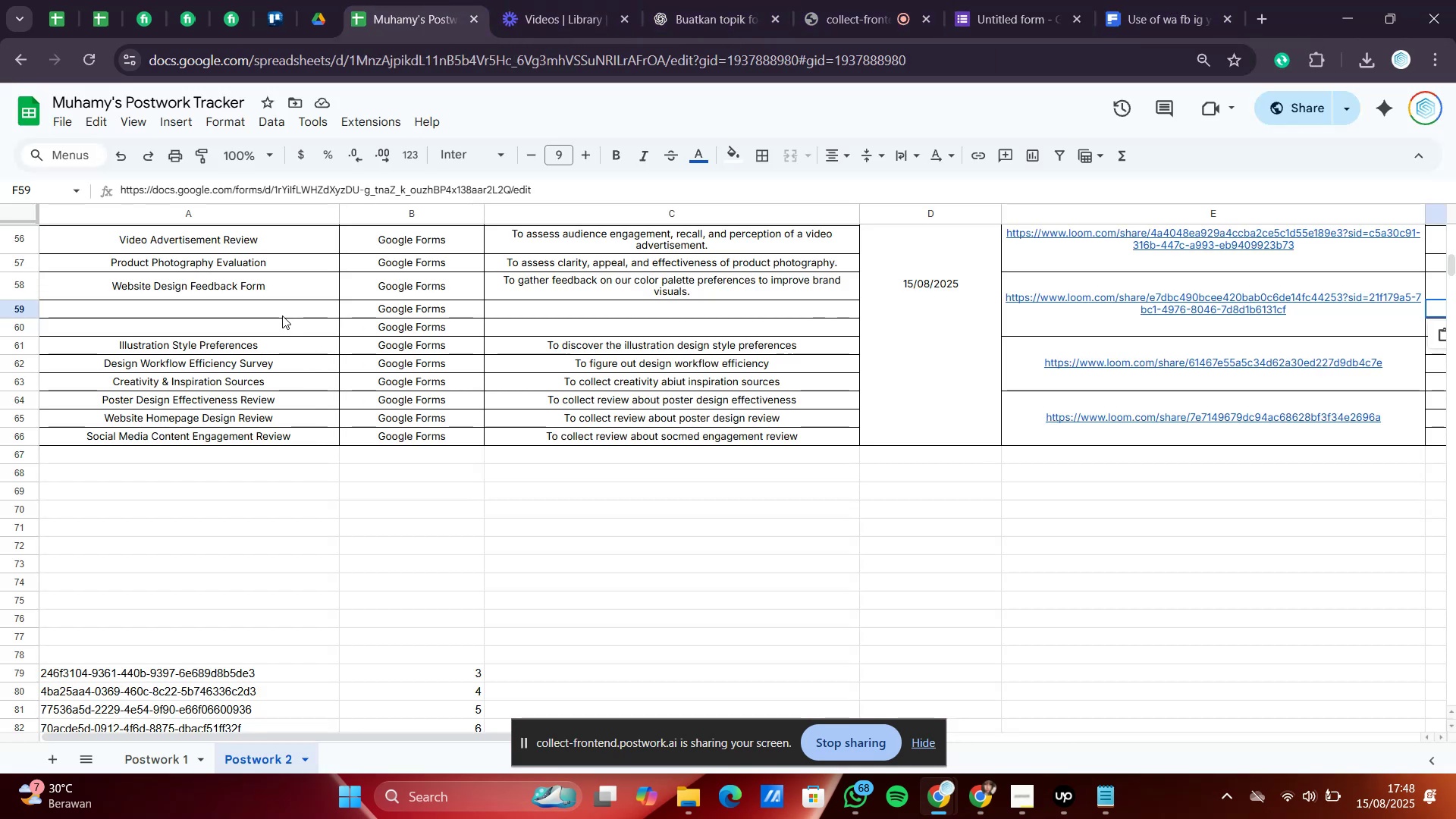 
left_click([282, 315])
 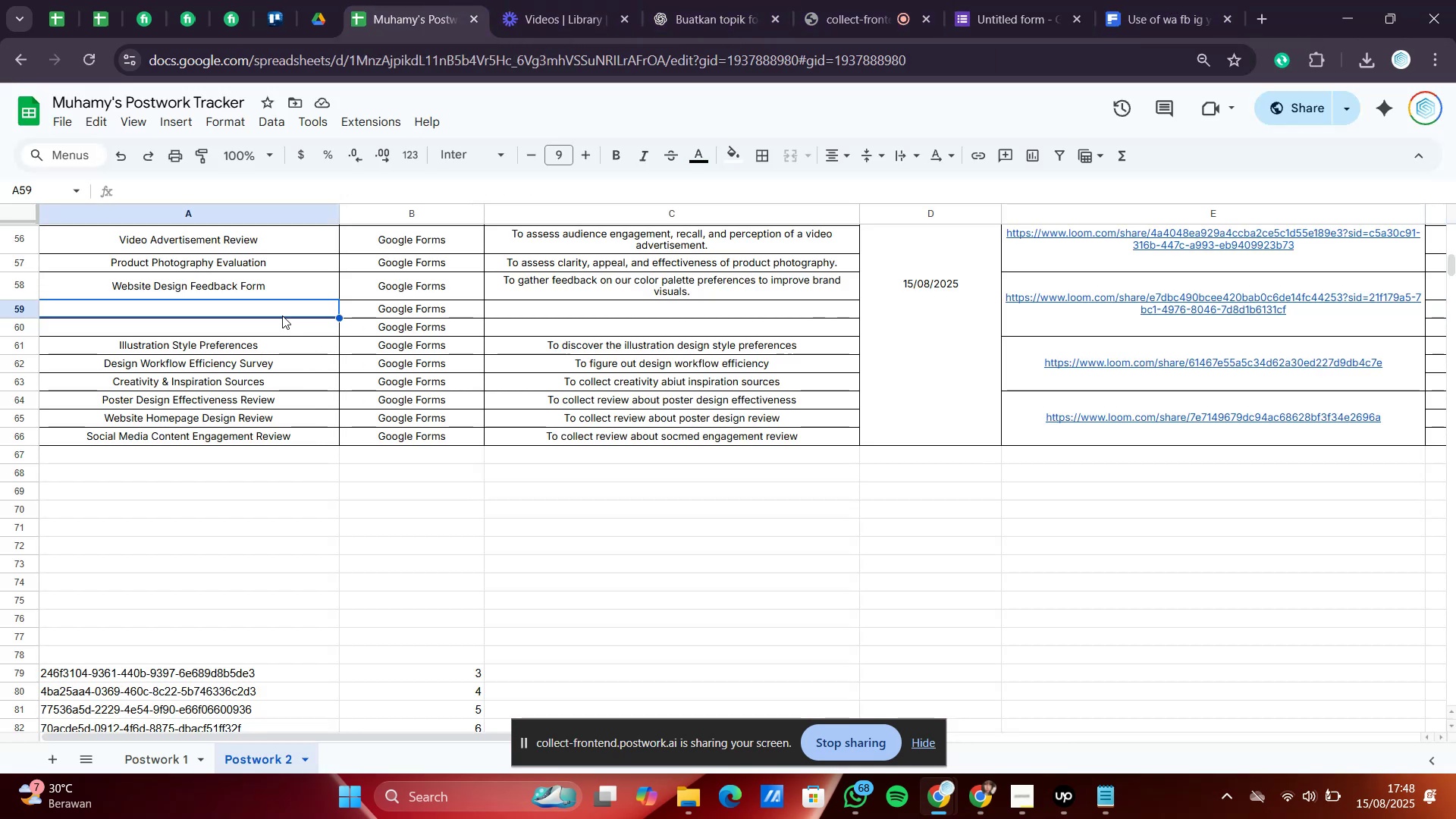 
key(Control+Shift+V)
 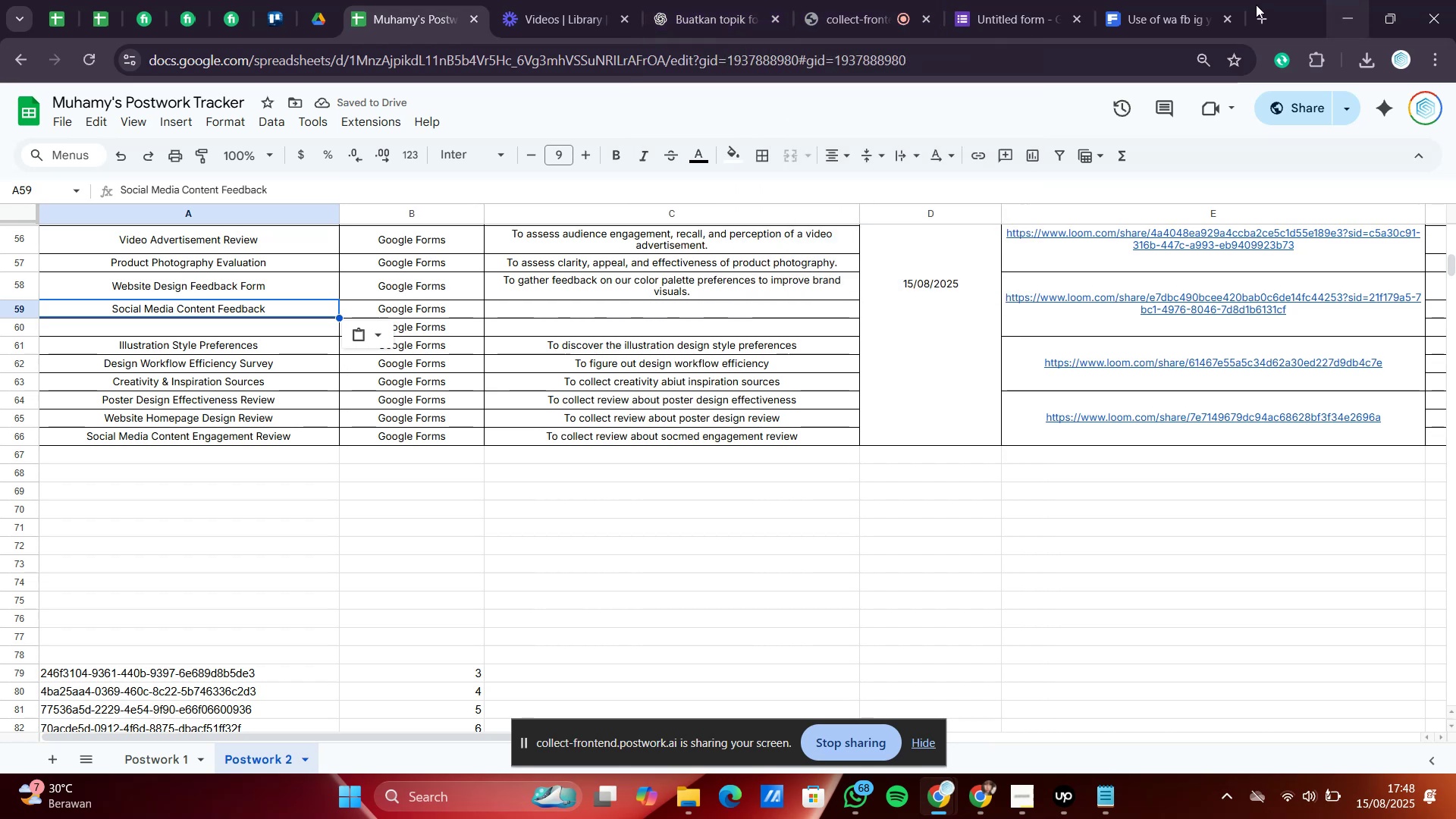 
wait(5.08)
 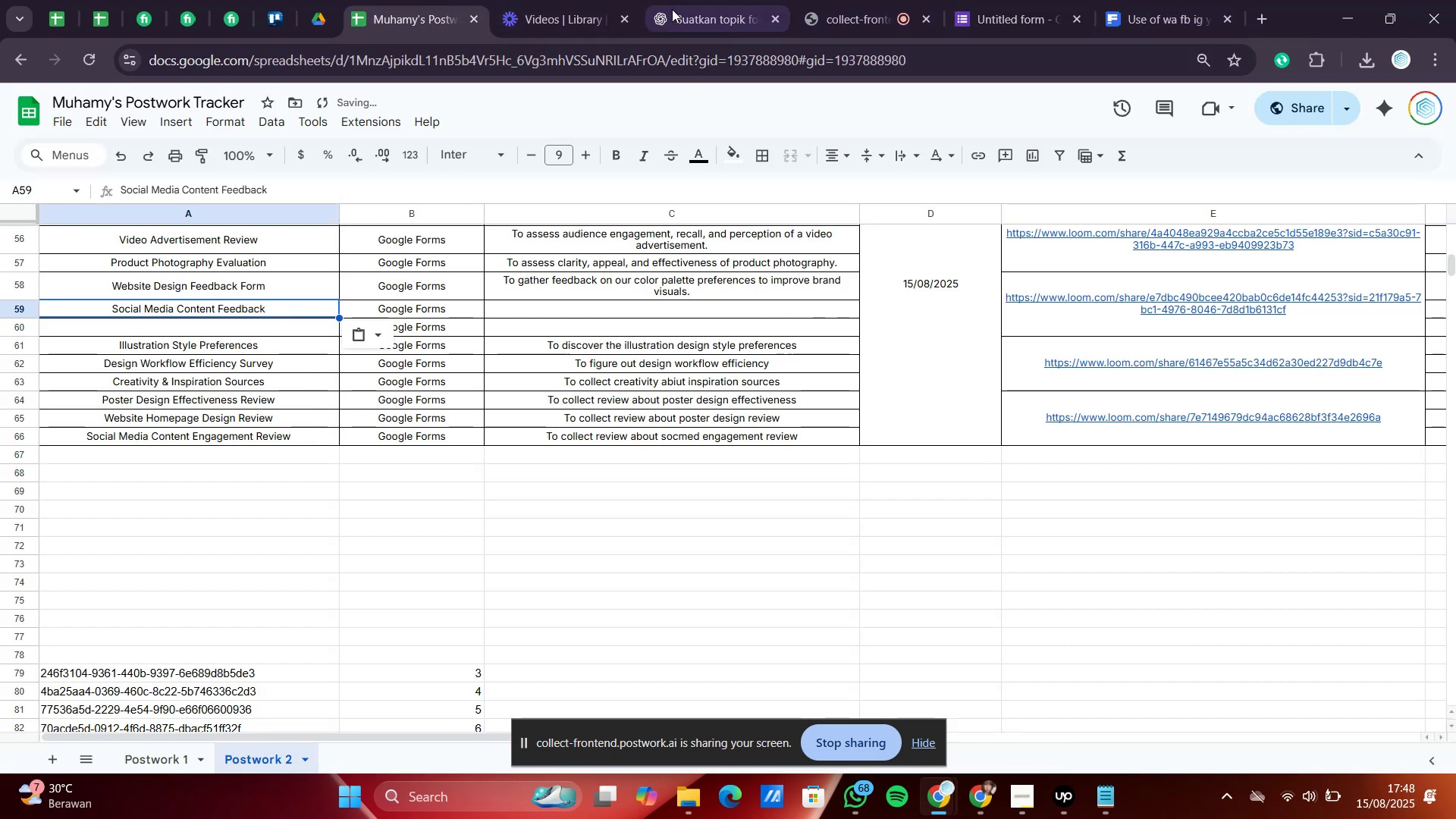 
left_click([1012, 0])
 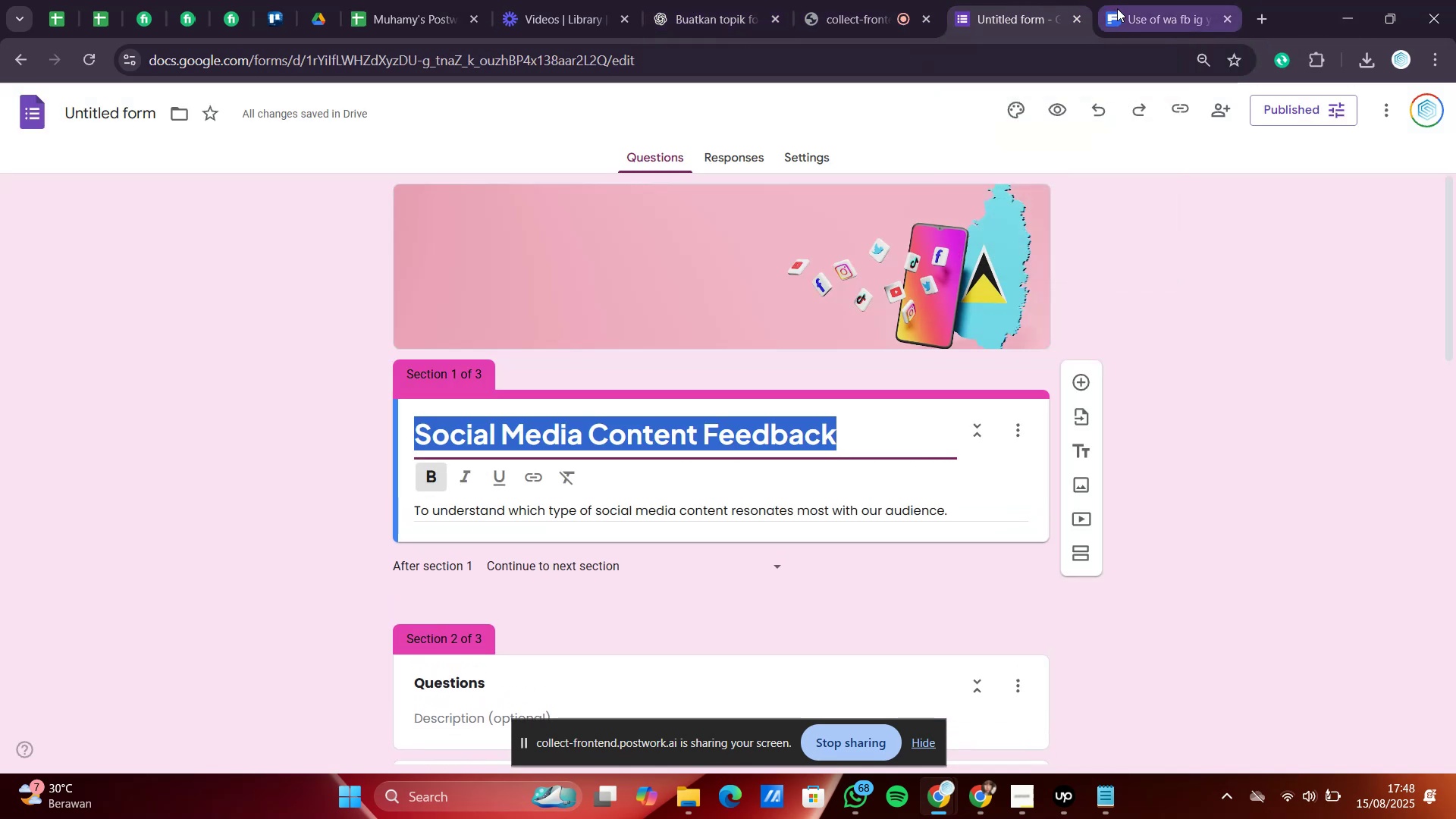 
left_click([1117, 8])
 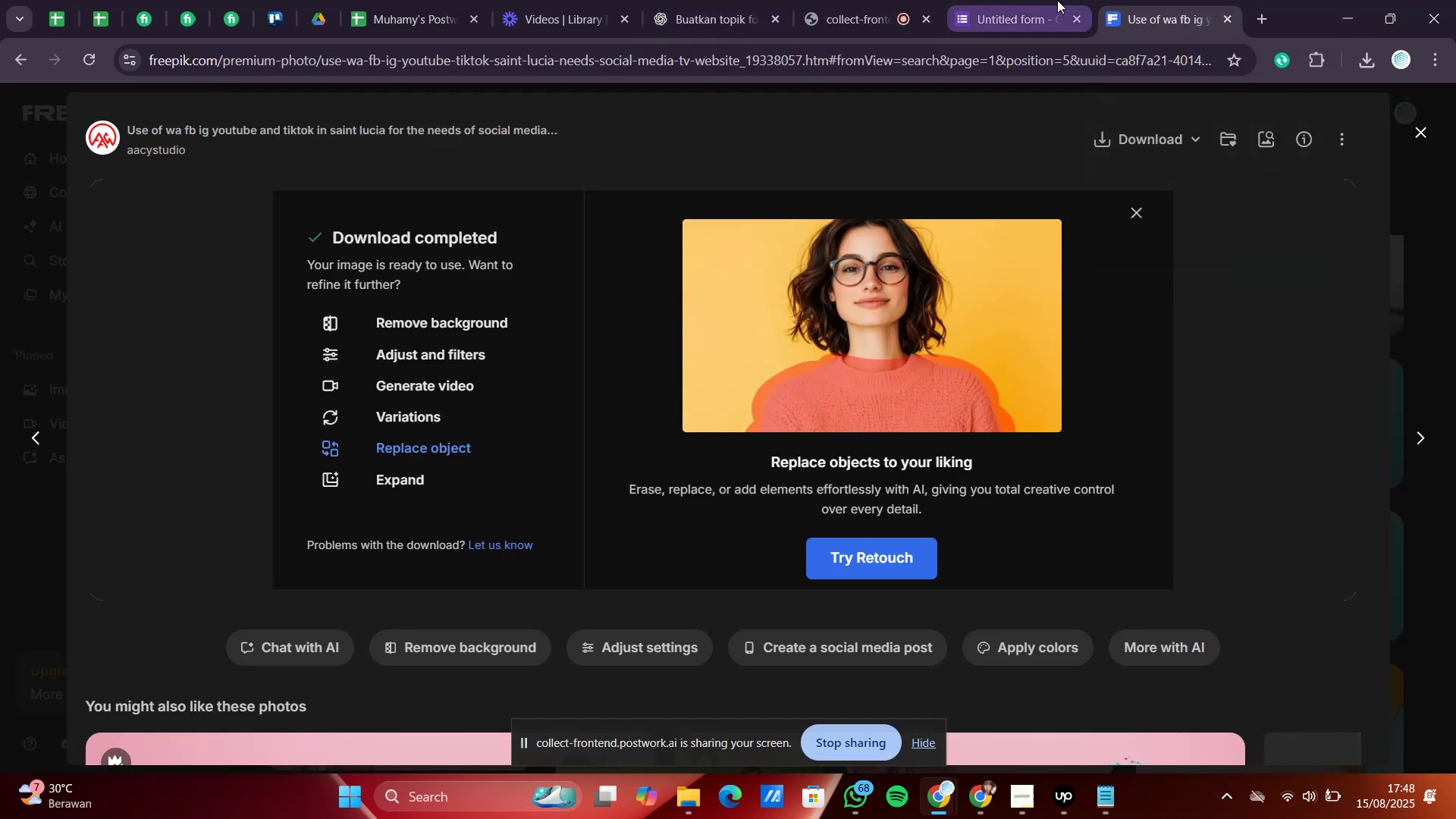 
left_click([1057, 0])
 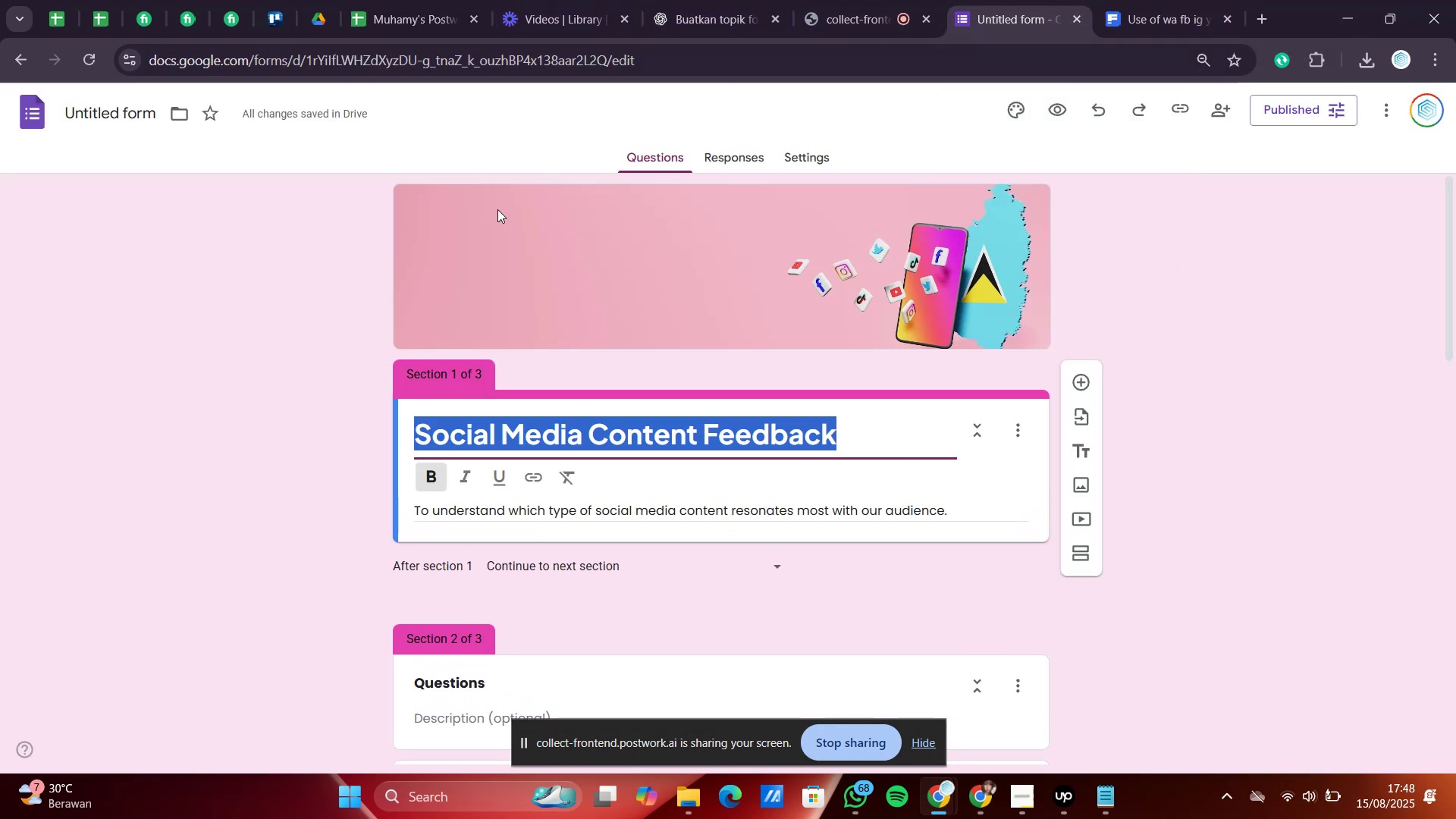 
left_click_drag(start_coordinate=[413, 514], to_coordinate=[923, 533])
 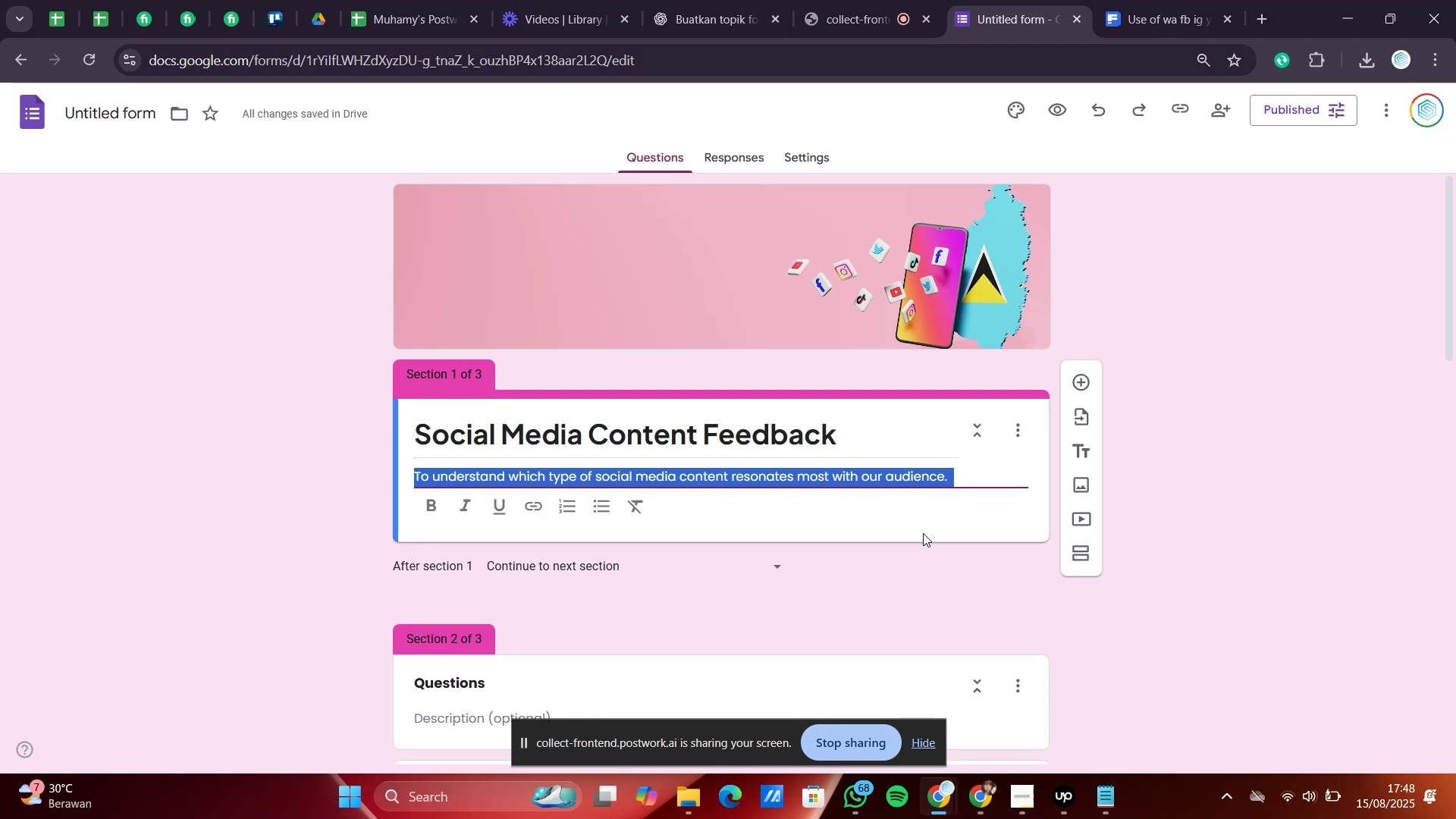 
key(Control+C)
 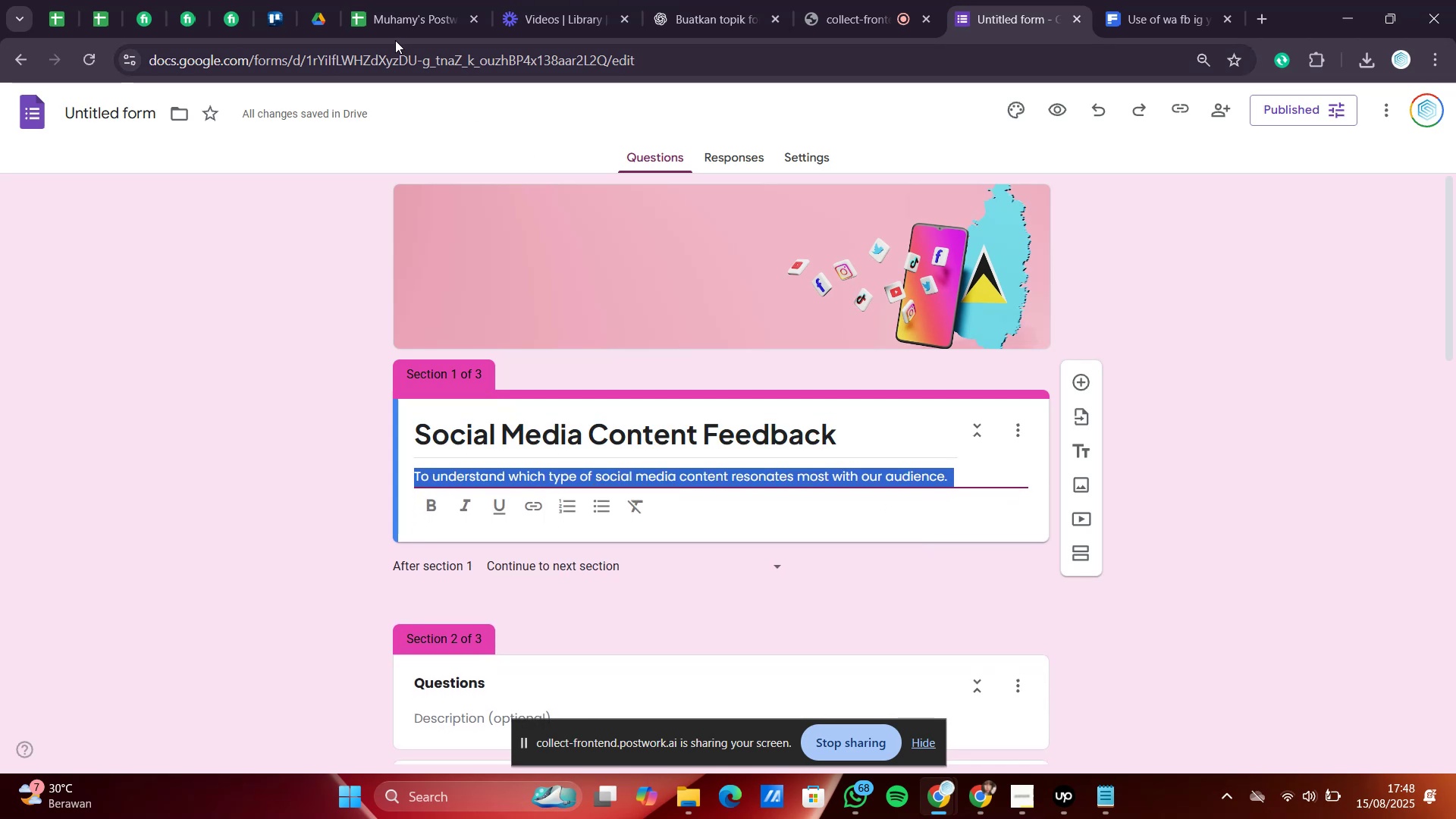 
left_click([376, 7])
 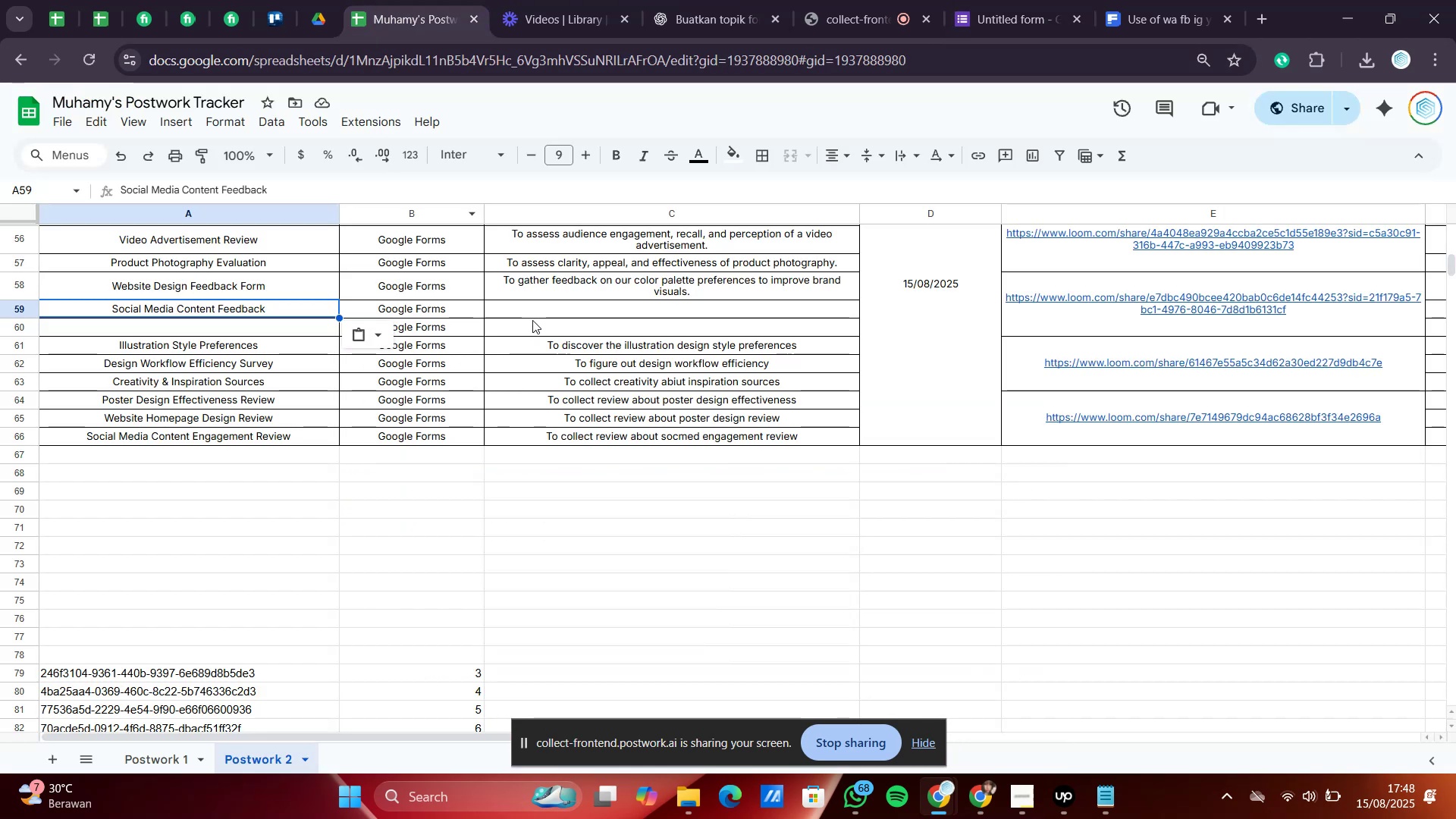 
left_click([532, 309])
 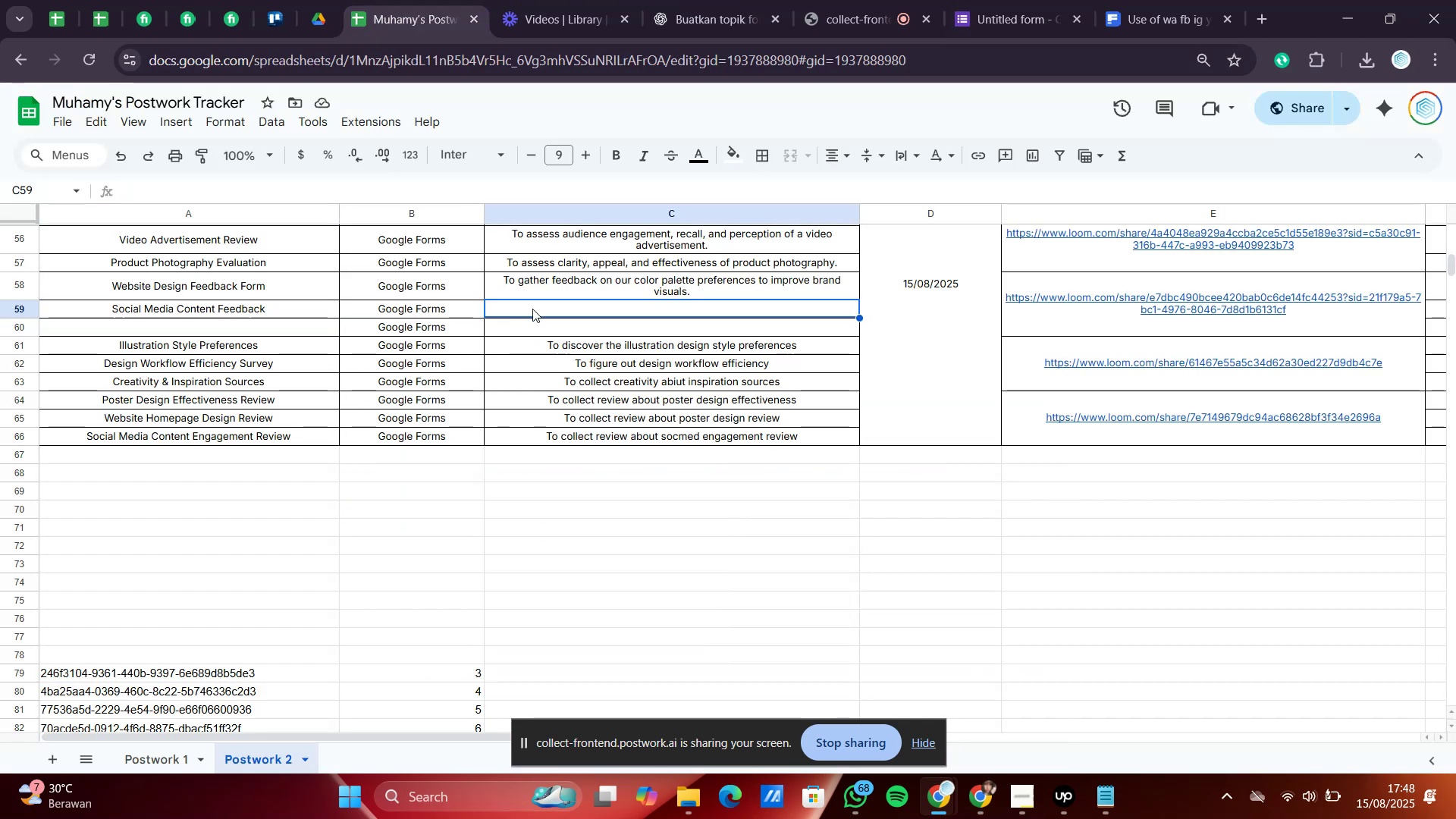 
key(Control+Shift+ShiftLeft)
 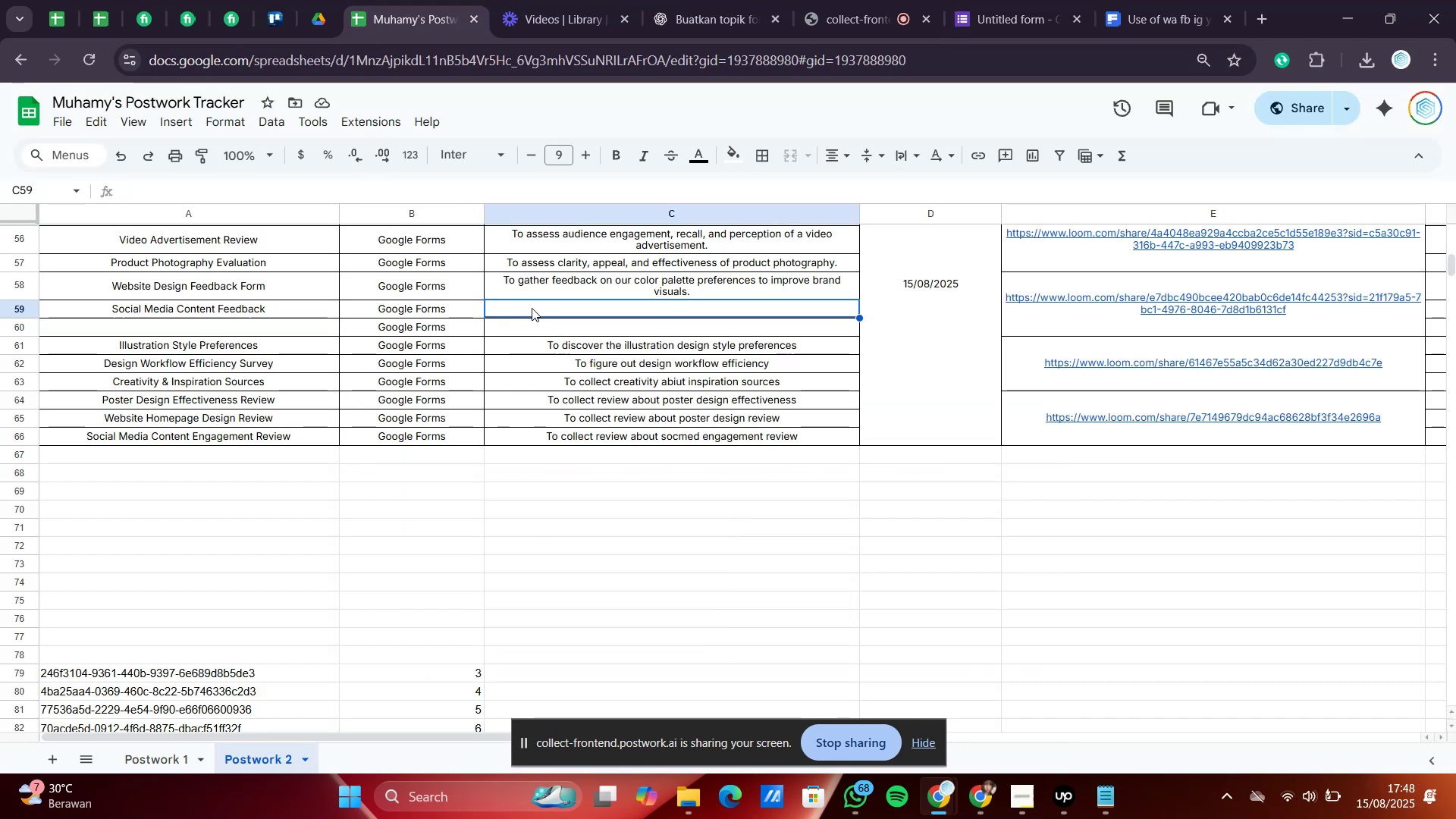 
key(Control+Shift+V)
 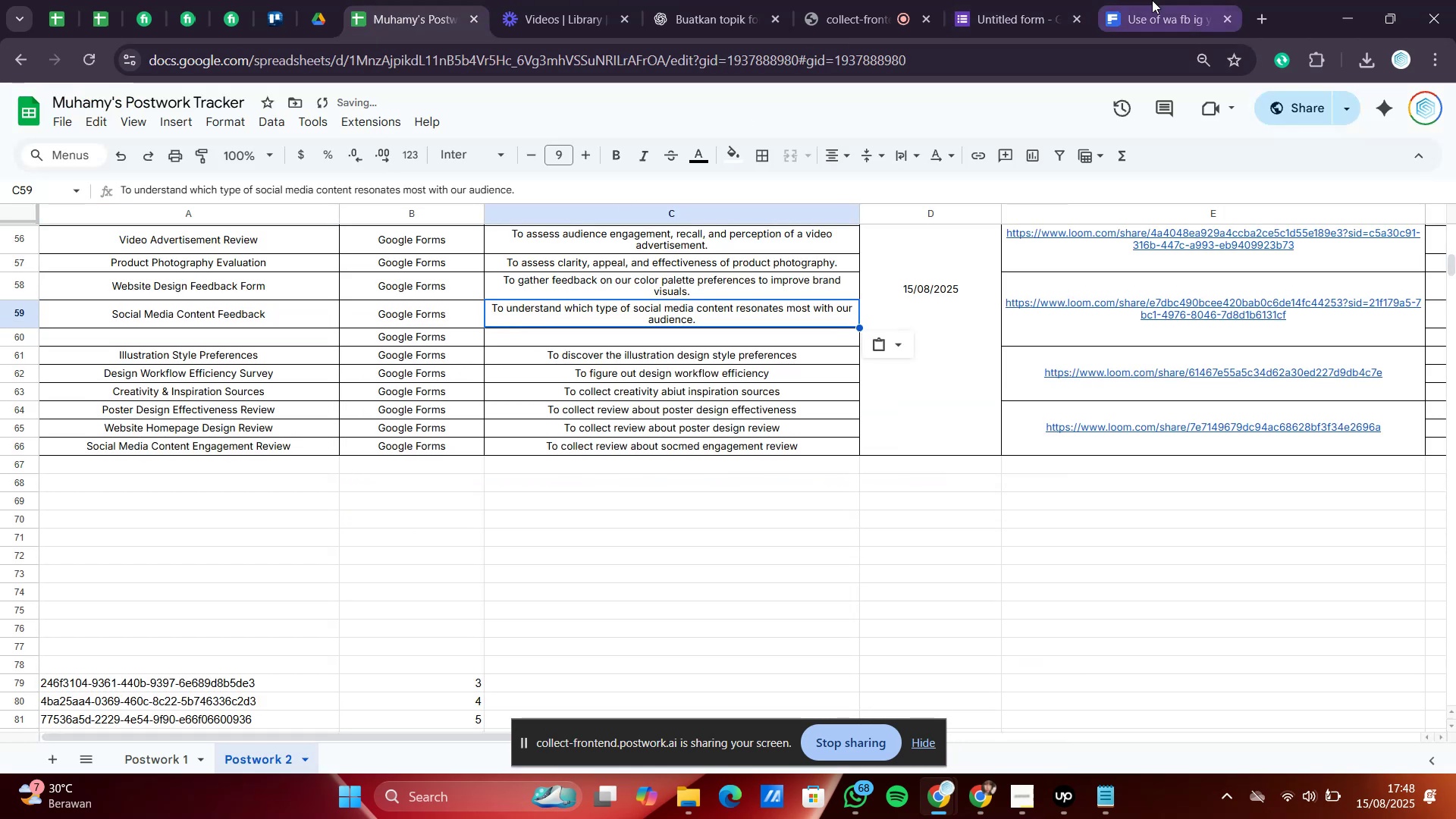 
left_click([1002, 0])
 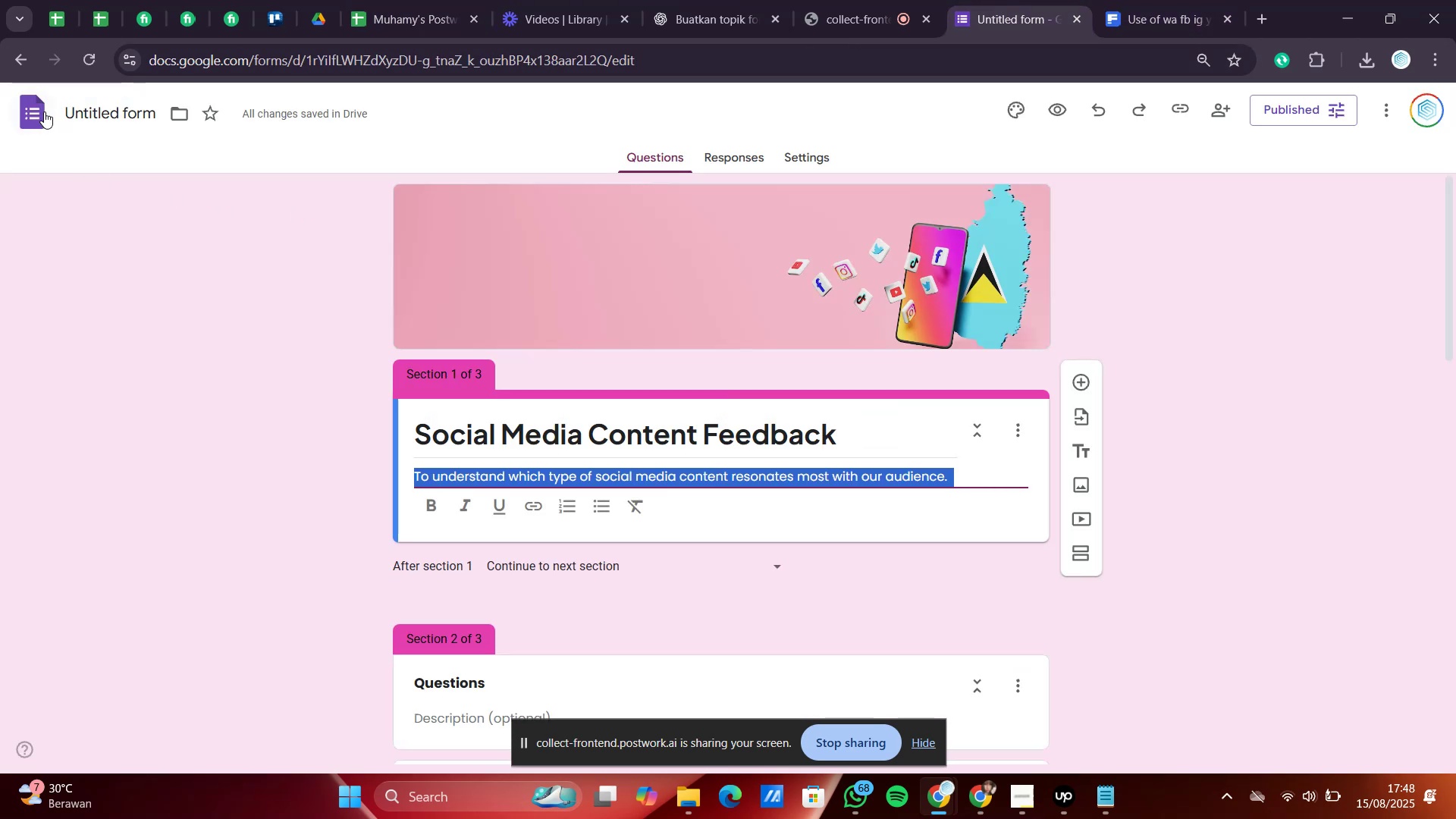 
left_click([38, 111])
 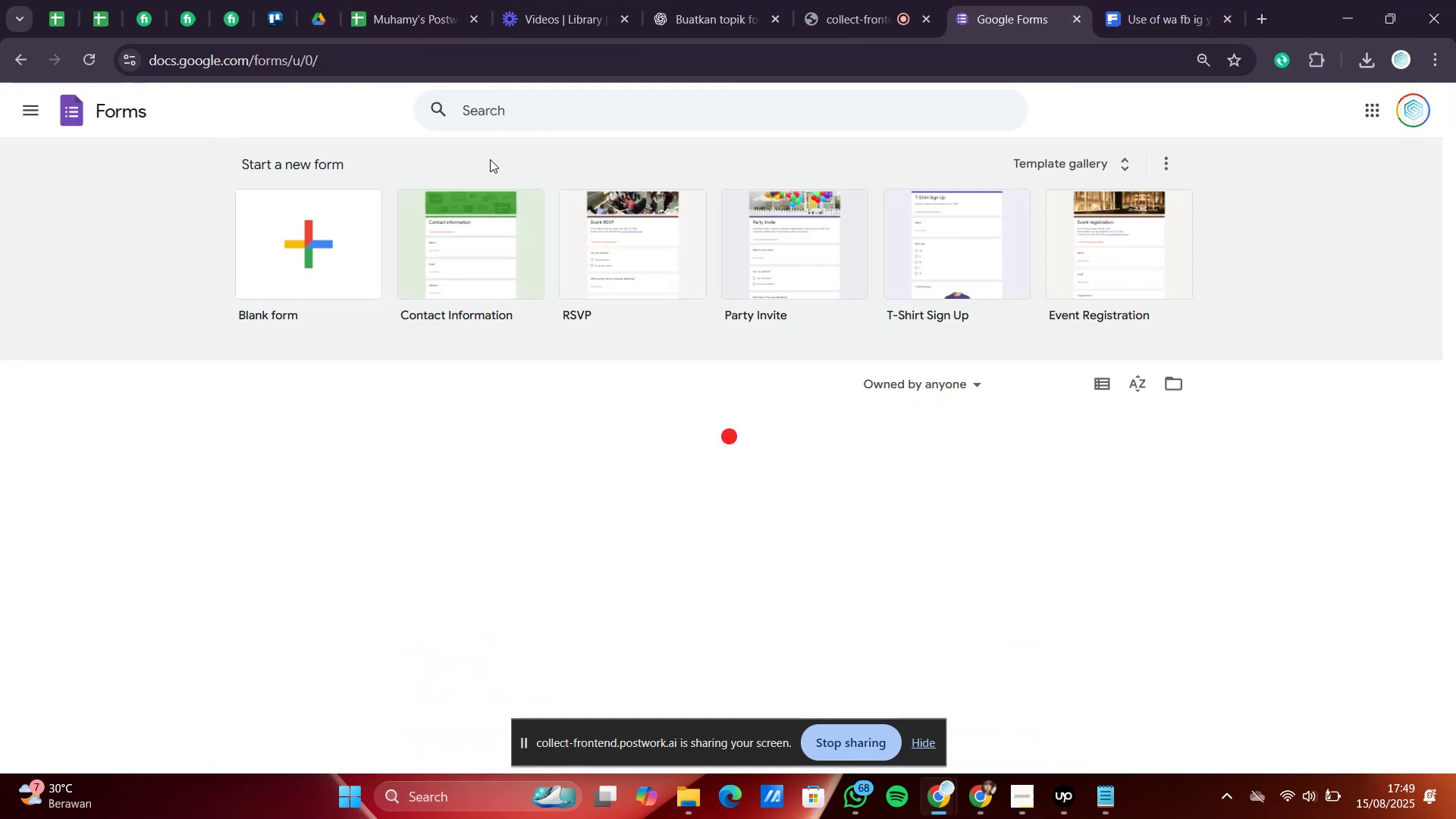 
scroll: coordinate [398, 456], scroll_direction: down, amount: 1.0
 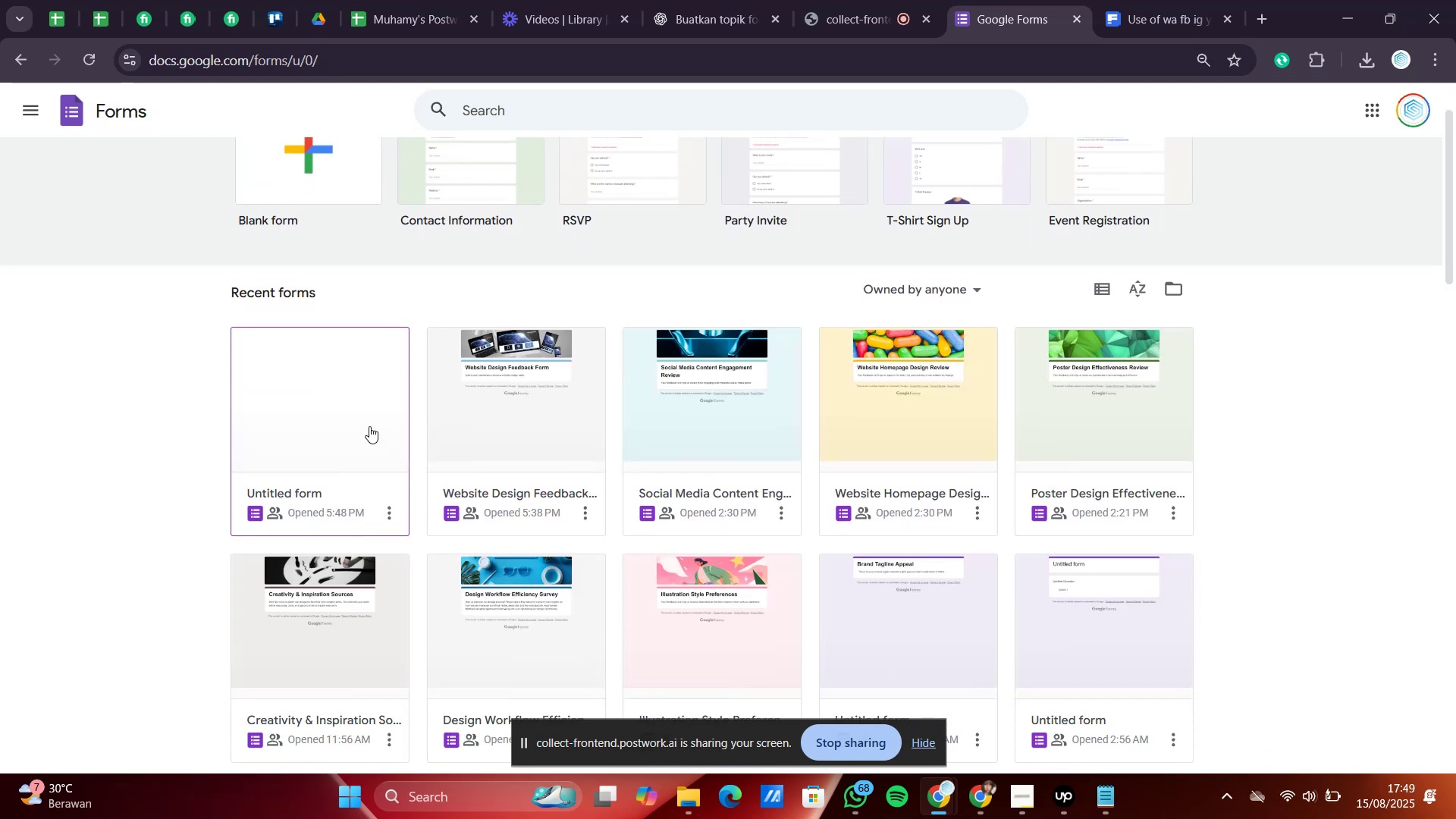 
left_click([369, 426])
 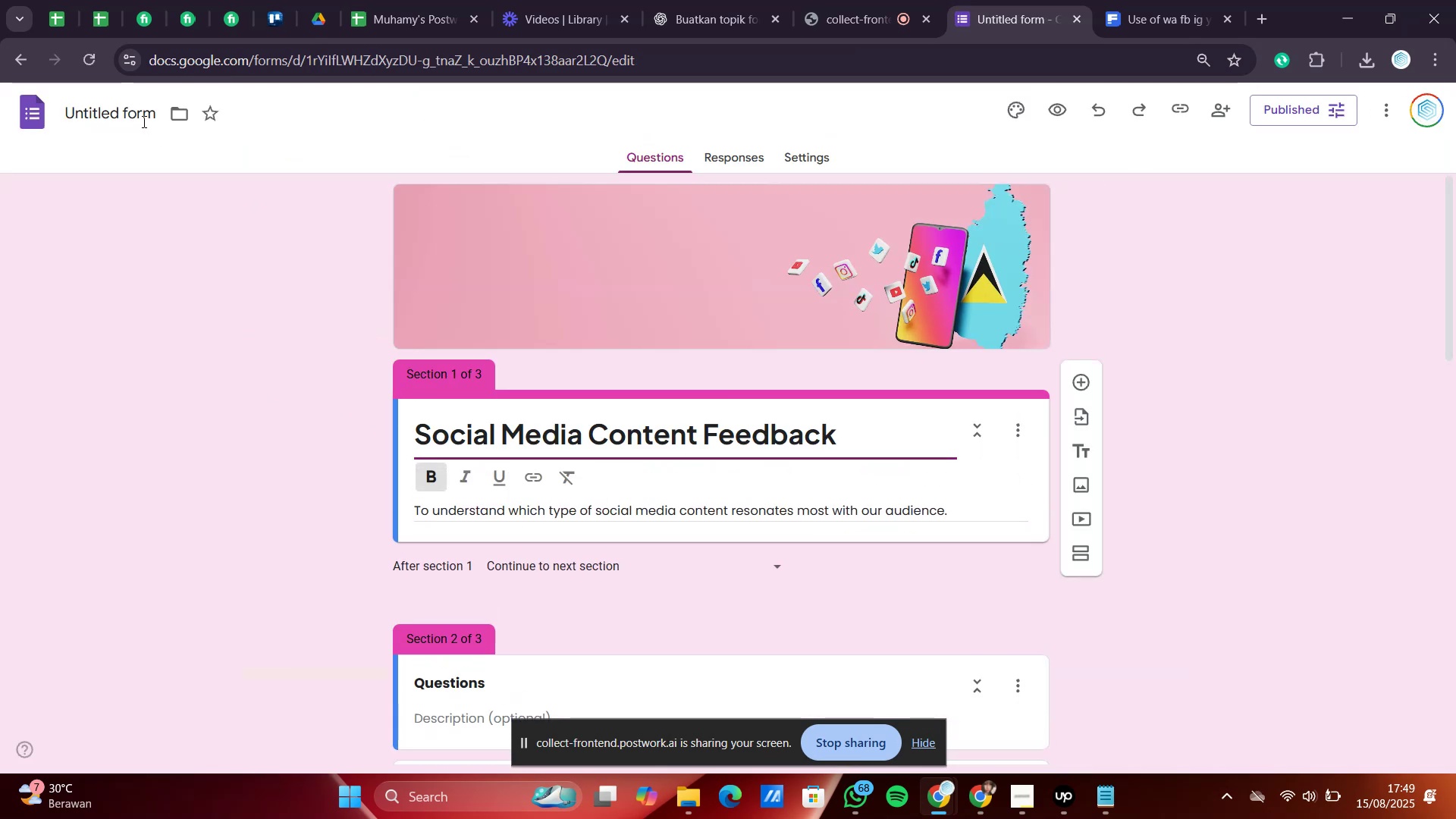 
wait(6.03)
 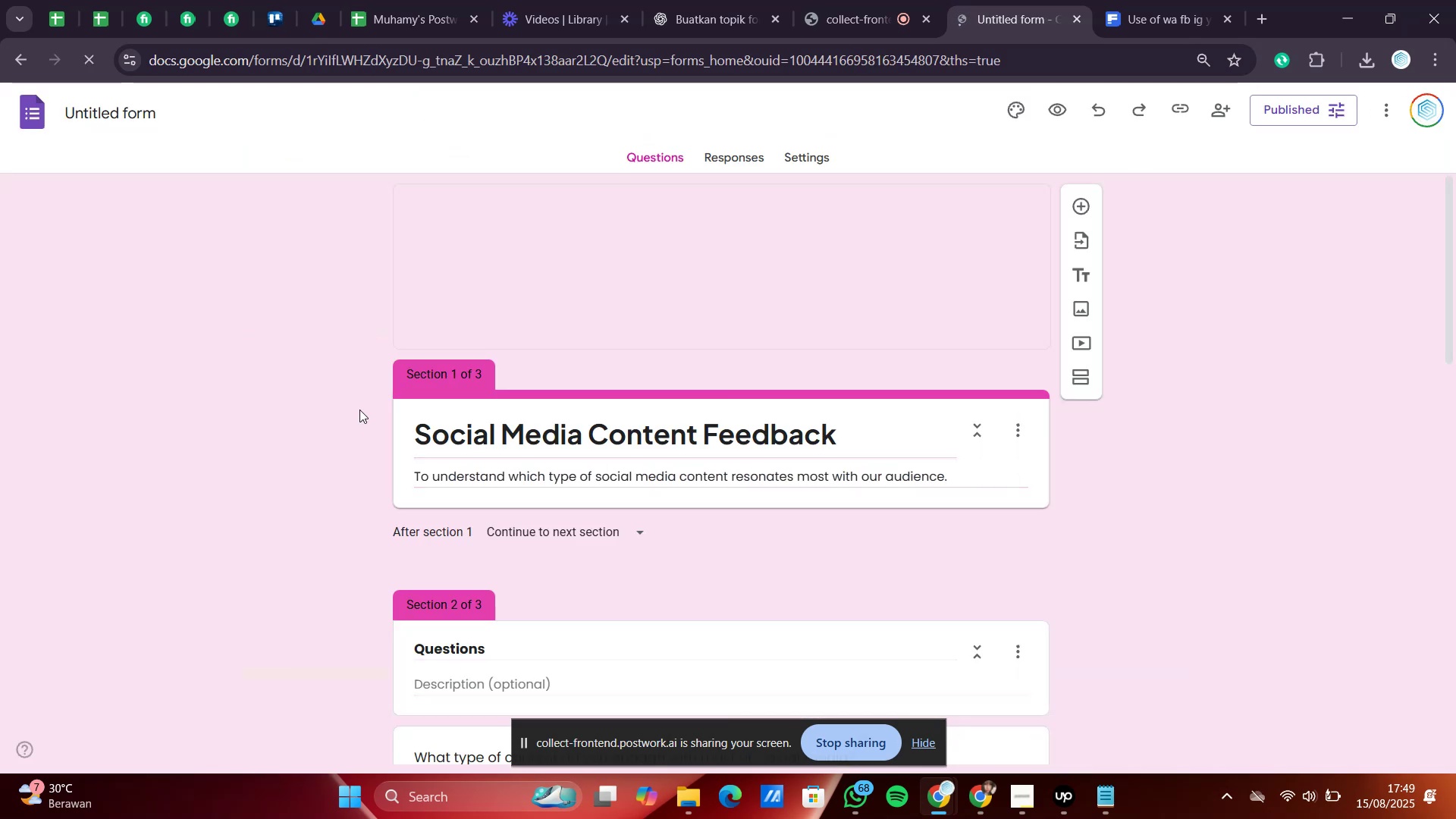 
left_click([137, 119])
 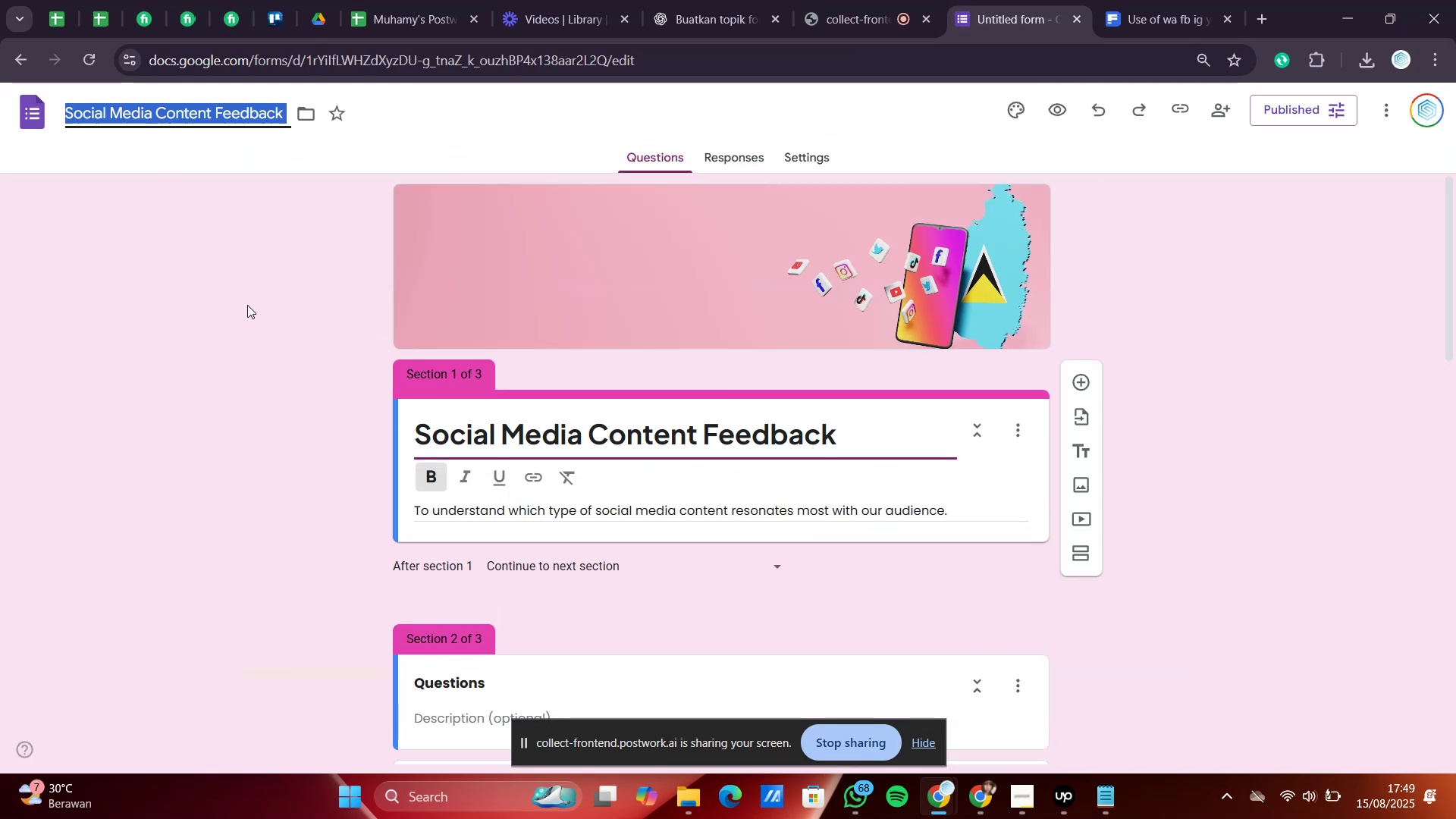 
left_click([247, 305])
 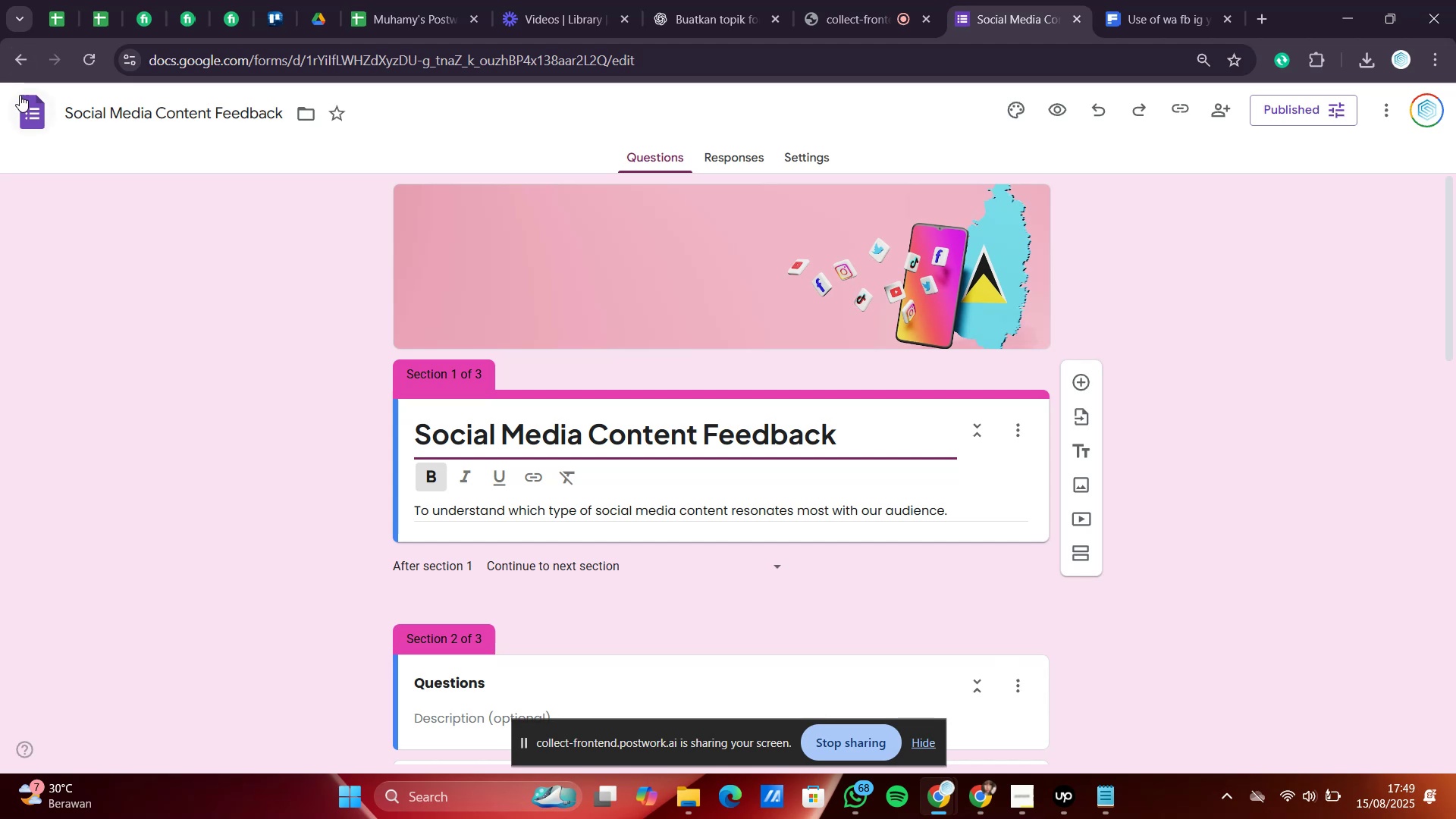 
left_click([22, 102])
 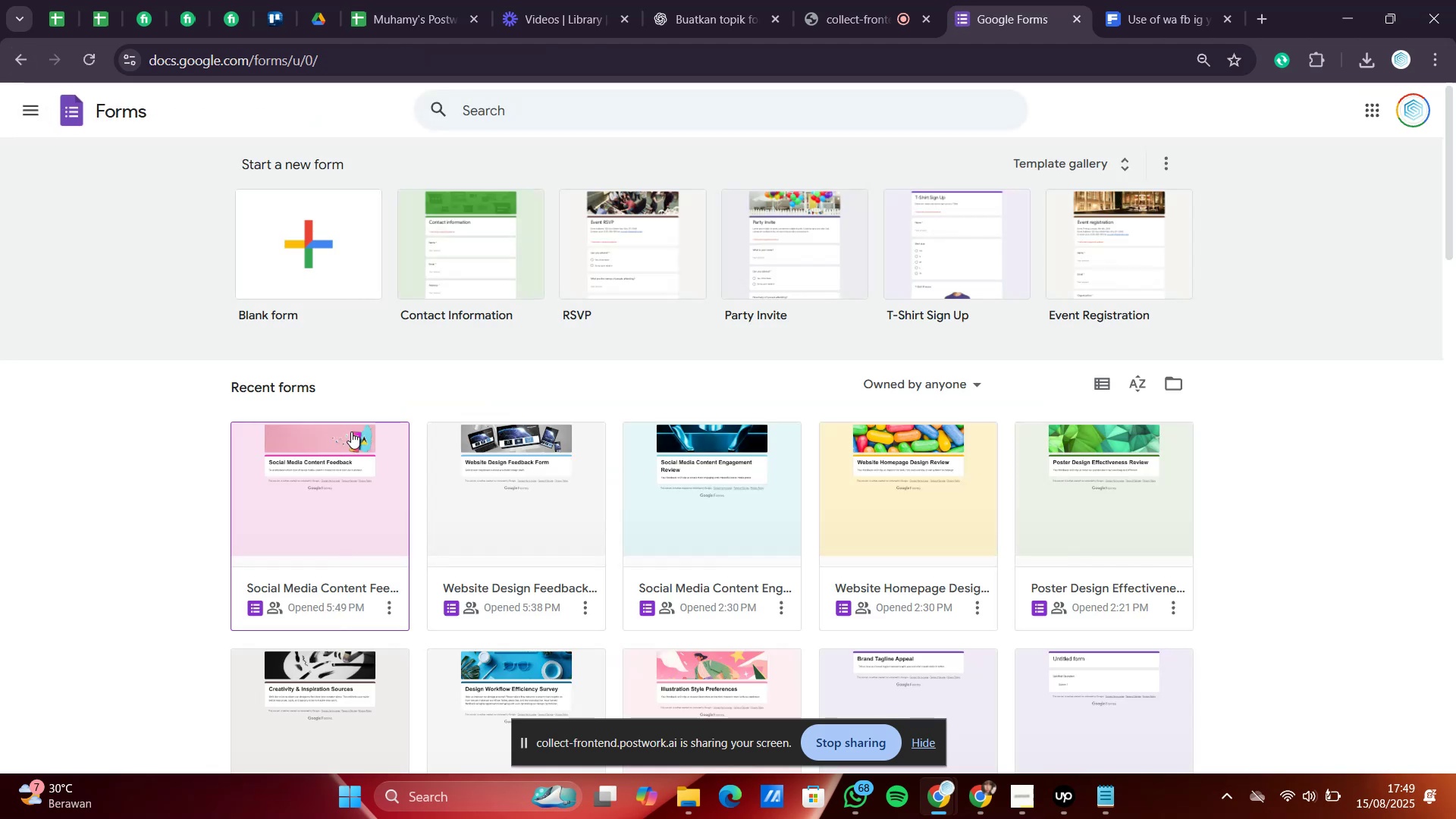 
left_click([299, 243])
 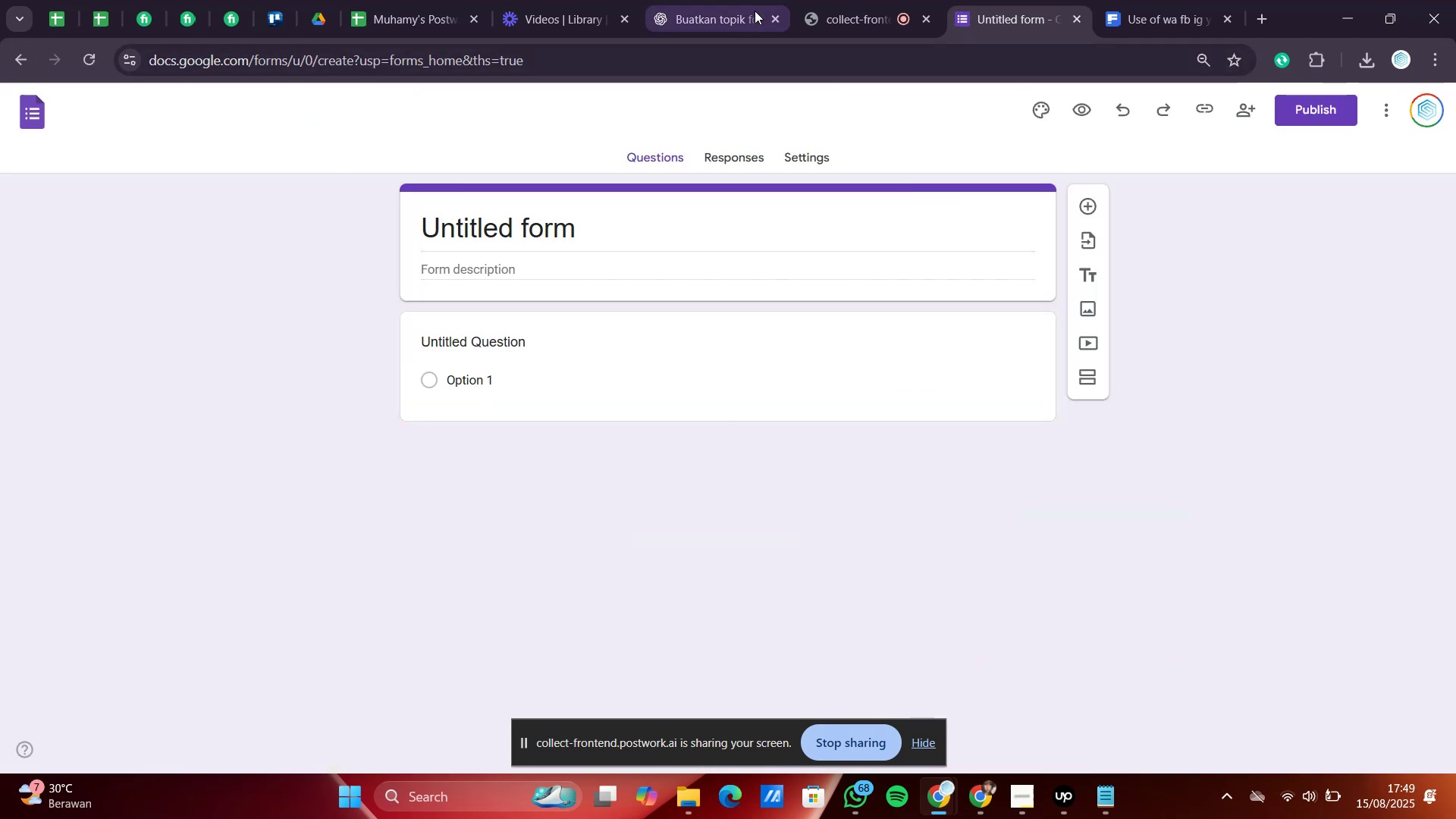 
left_click([728, 0])
 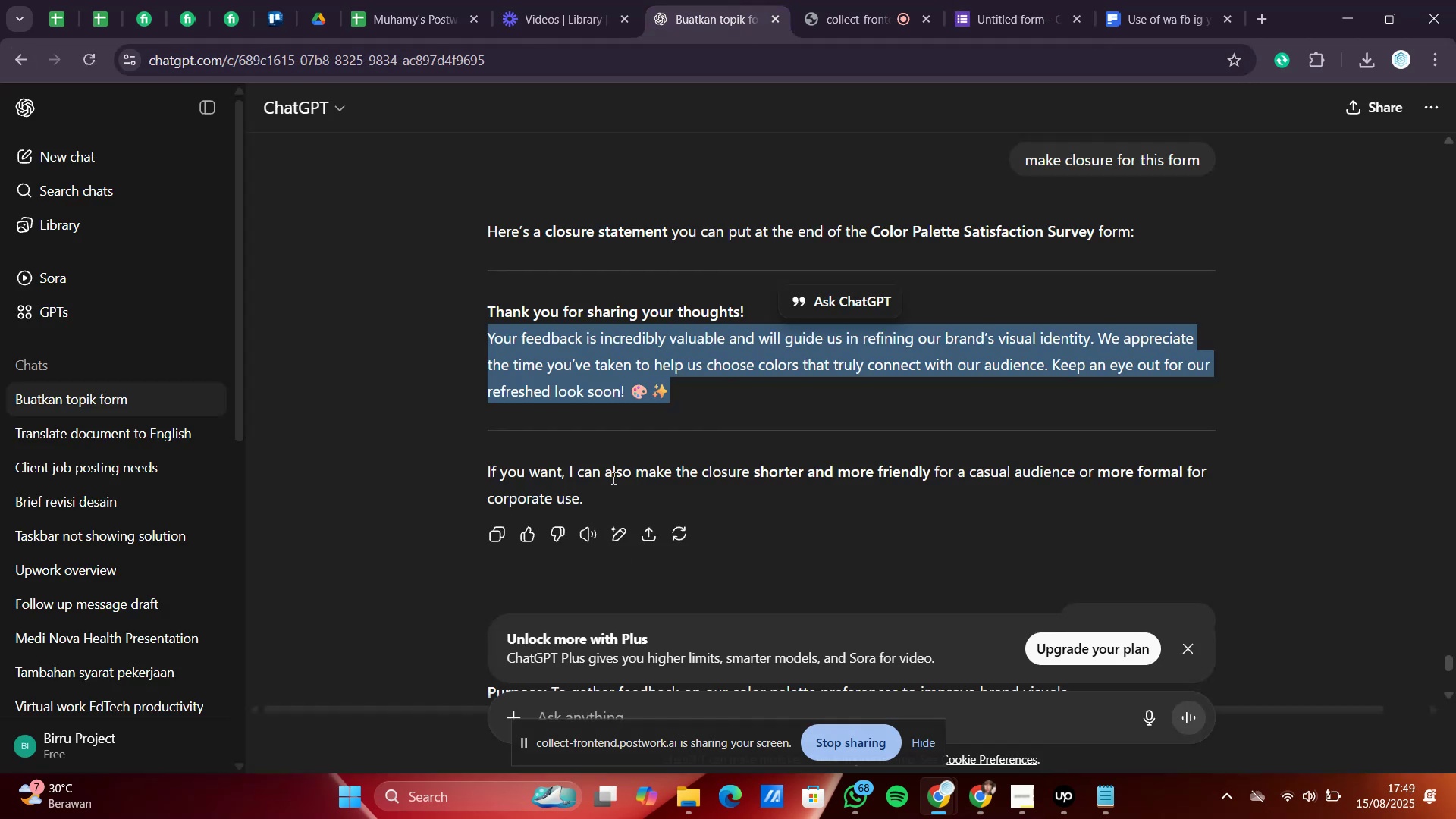 
scroll: coordinate [612, 478], scroll_direction: down, amount: 13.0
 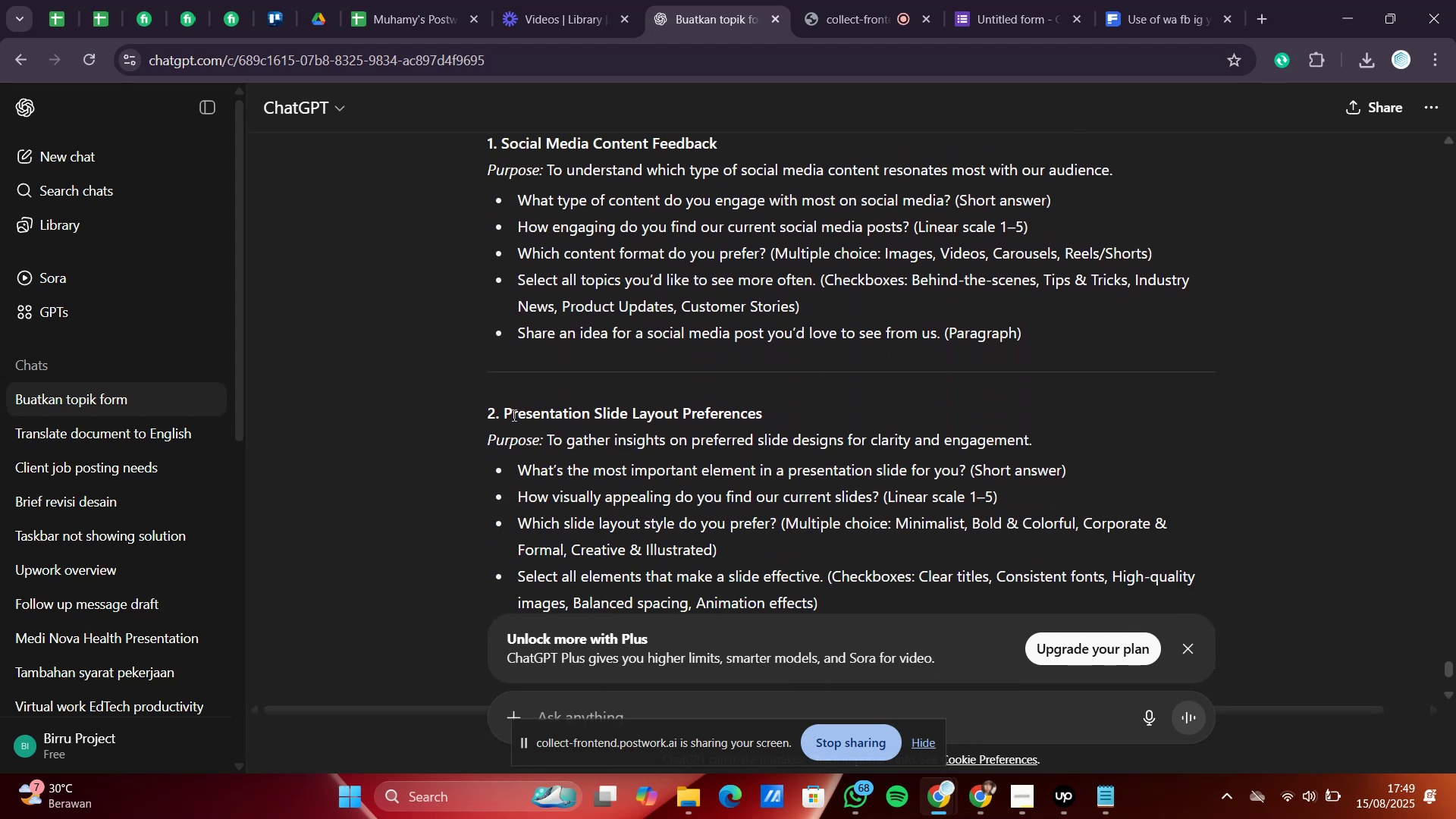 
left_click_drag(start_coordinate=[505, 411], to_coordinate=[793, 417])
 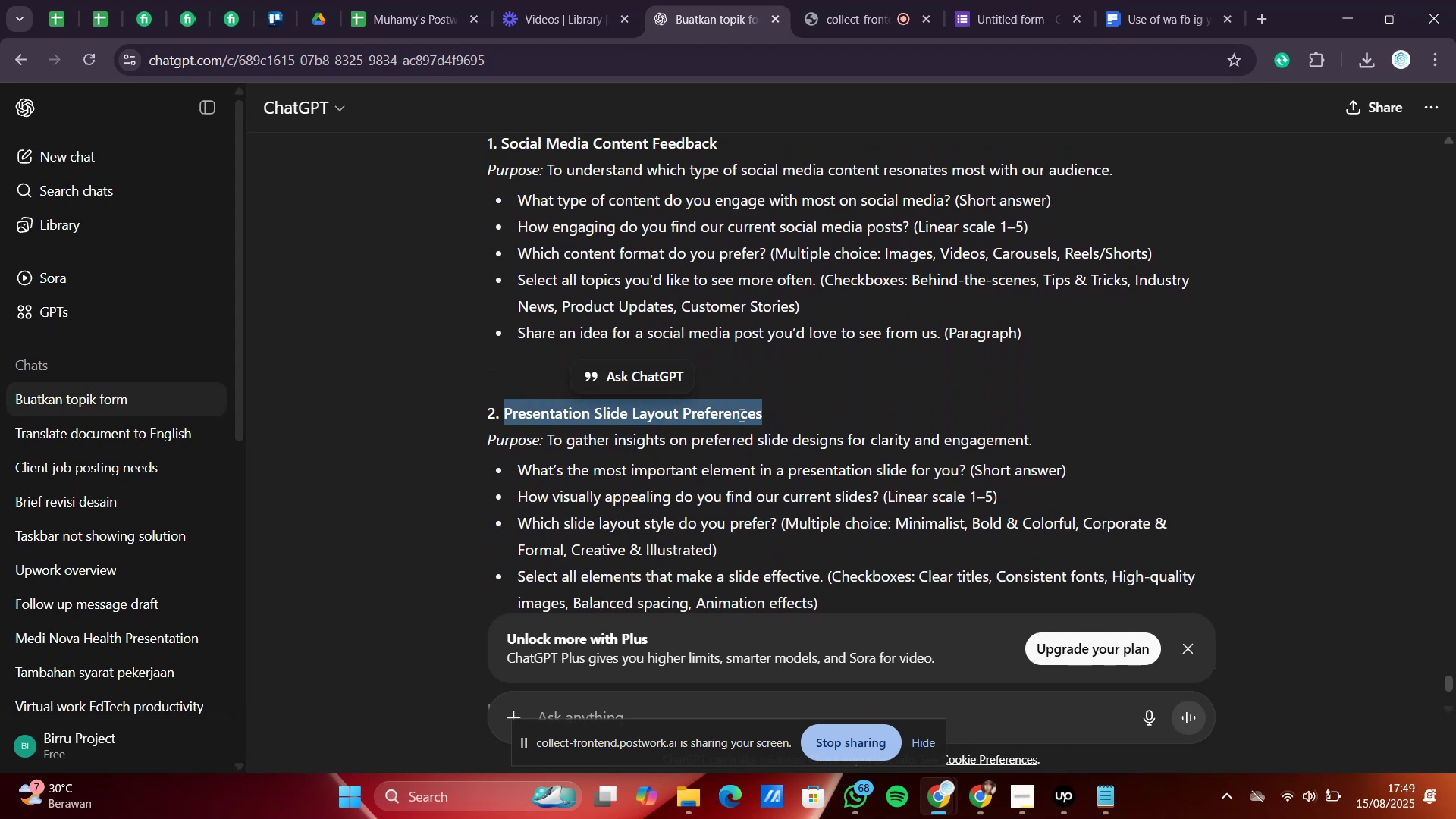 
right_click([740, 415])
 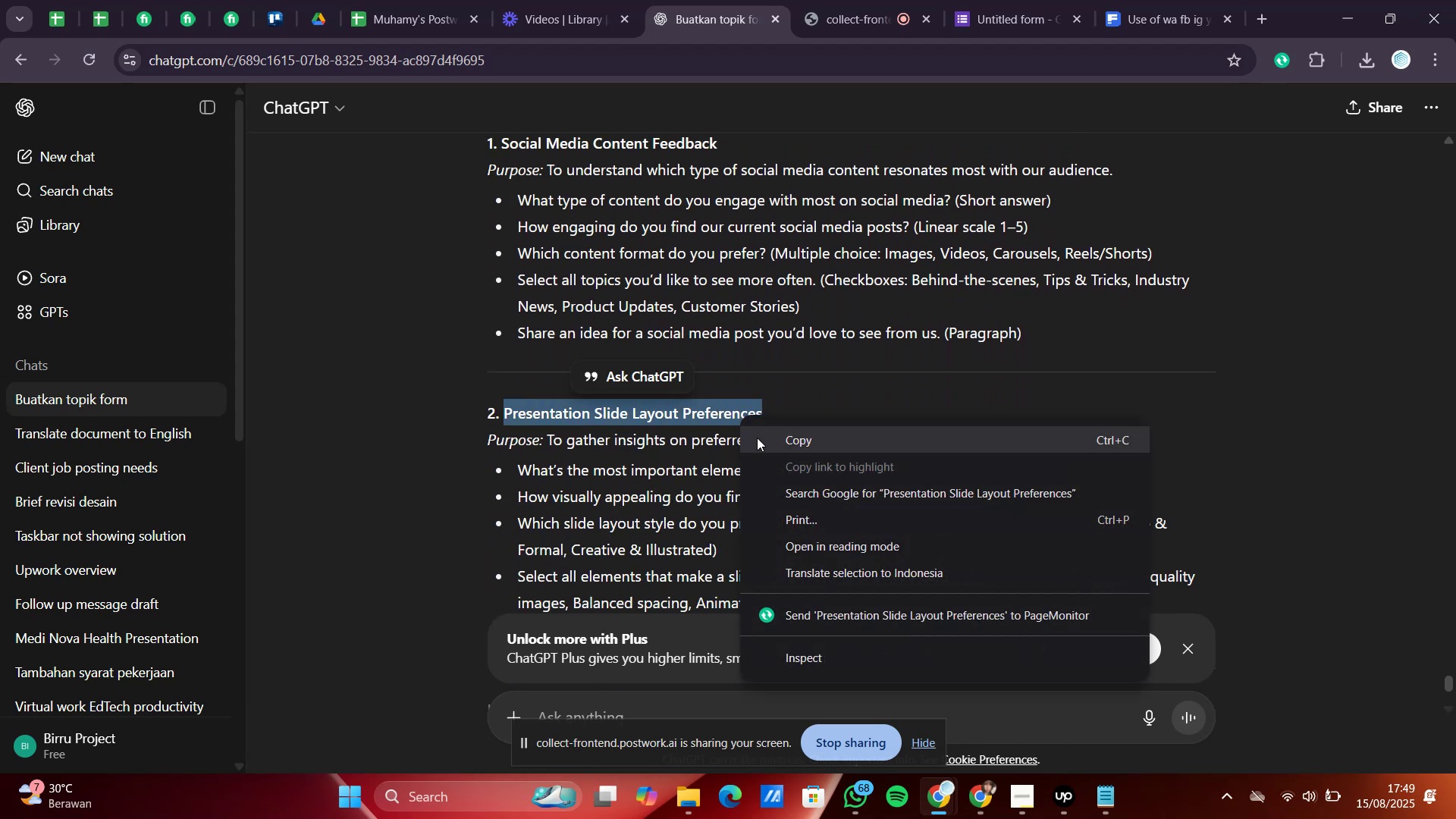 
left_click([757, 438])
 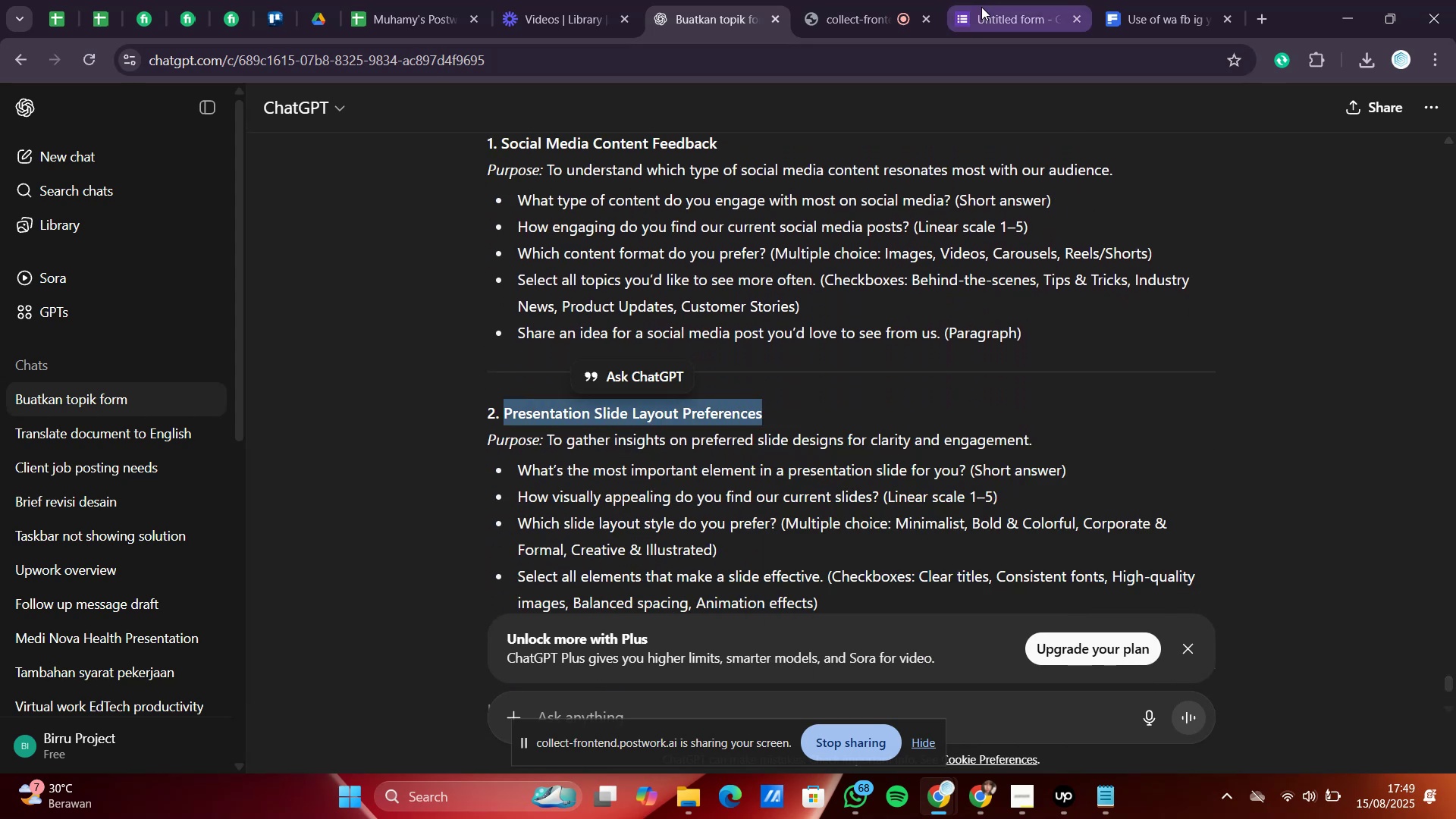 
left_click([981, 7])
 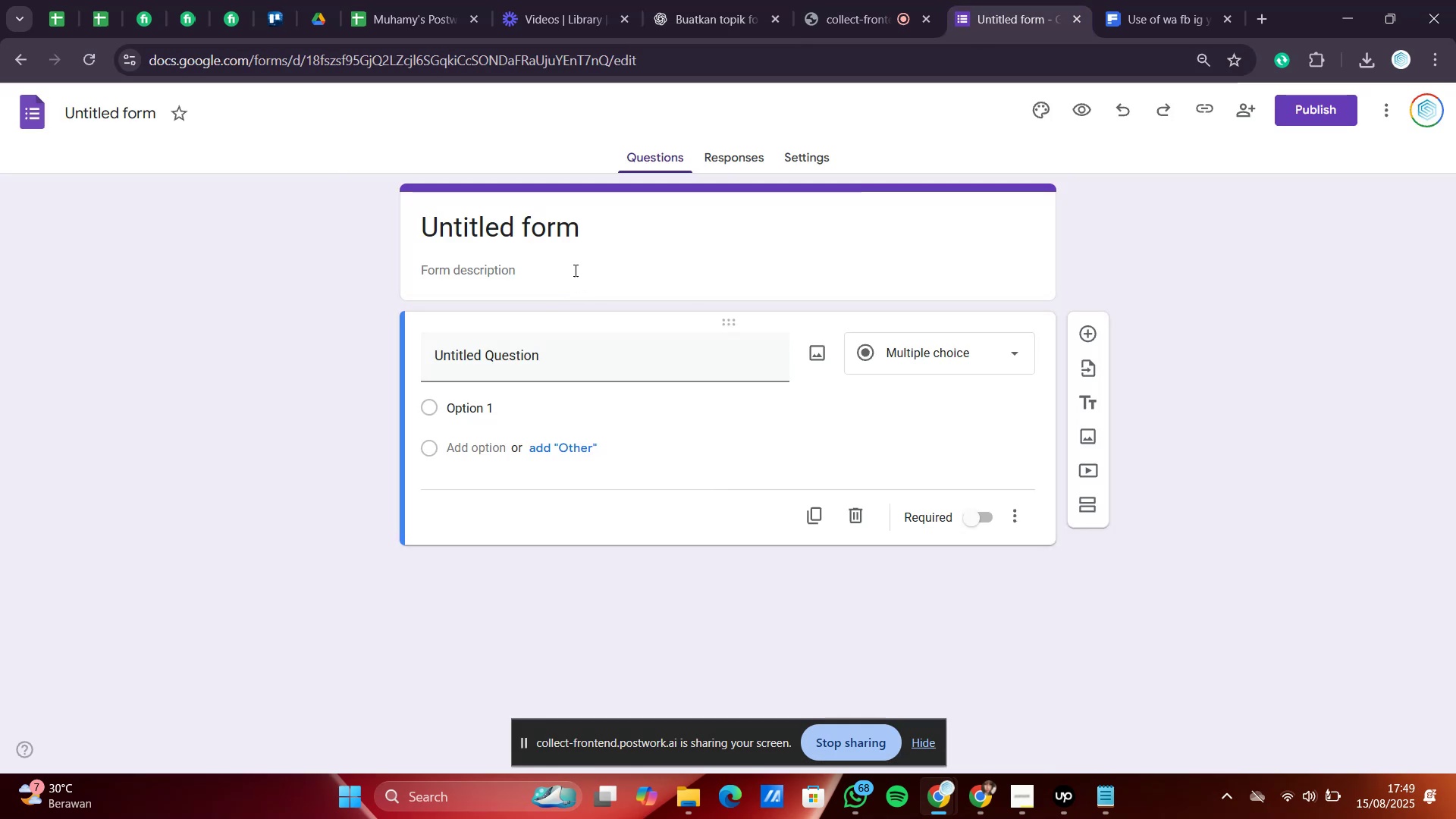 
left_click_drag(start_coordinate=[584, 237], to_coordinate=[377, 253])
 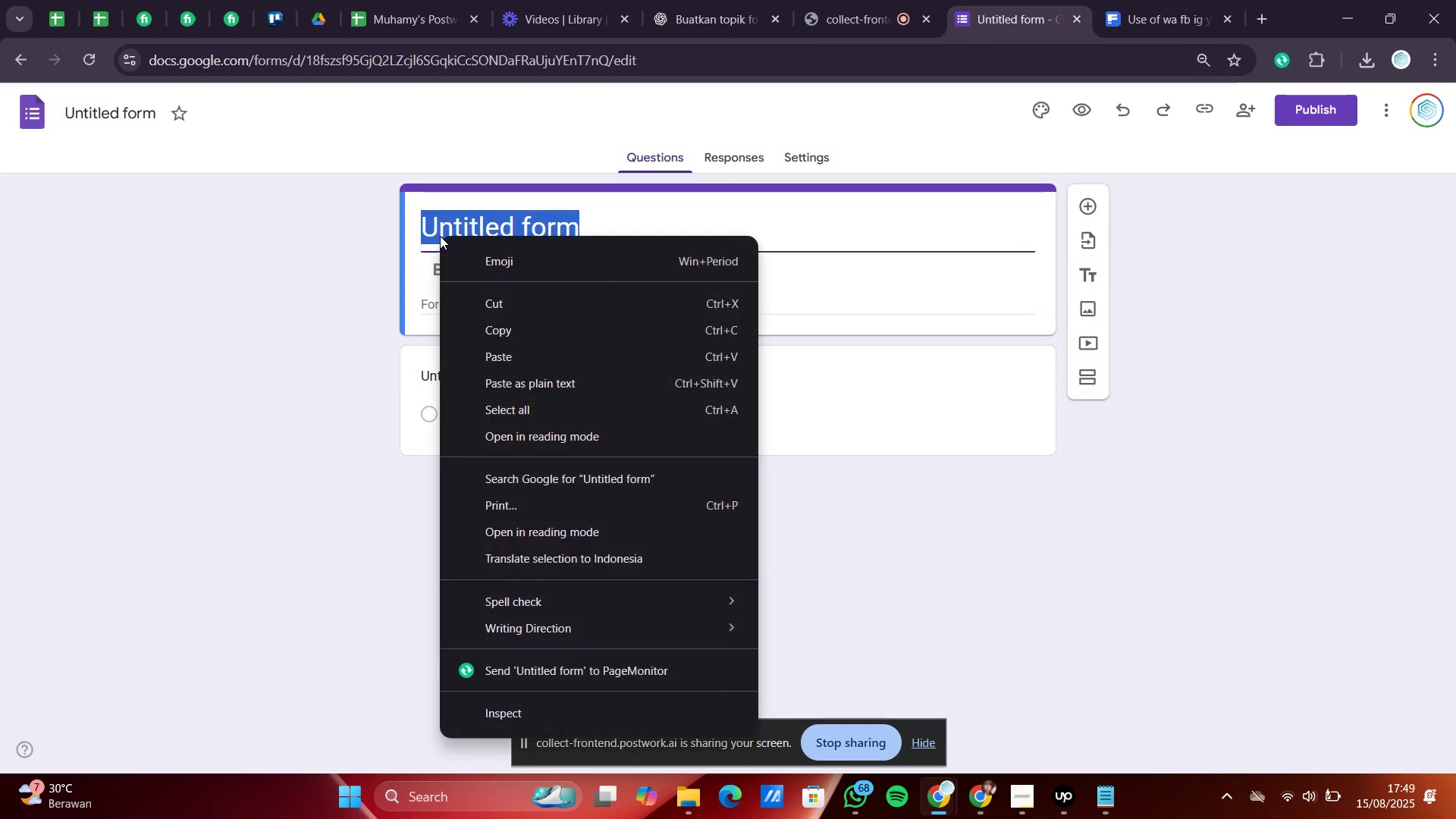 
key(F4)
 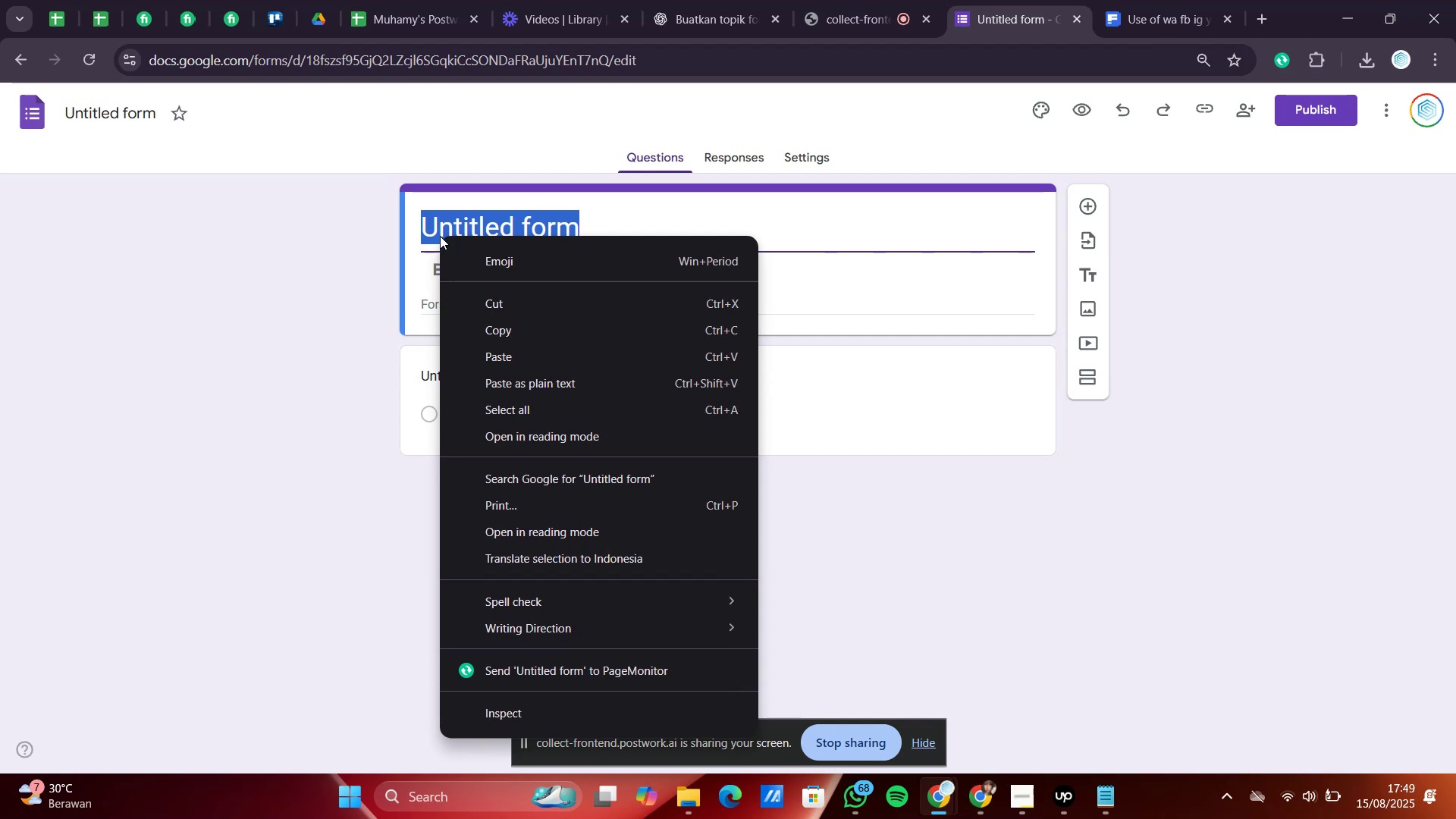 
key(F4)
 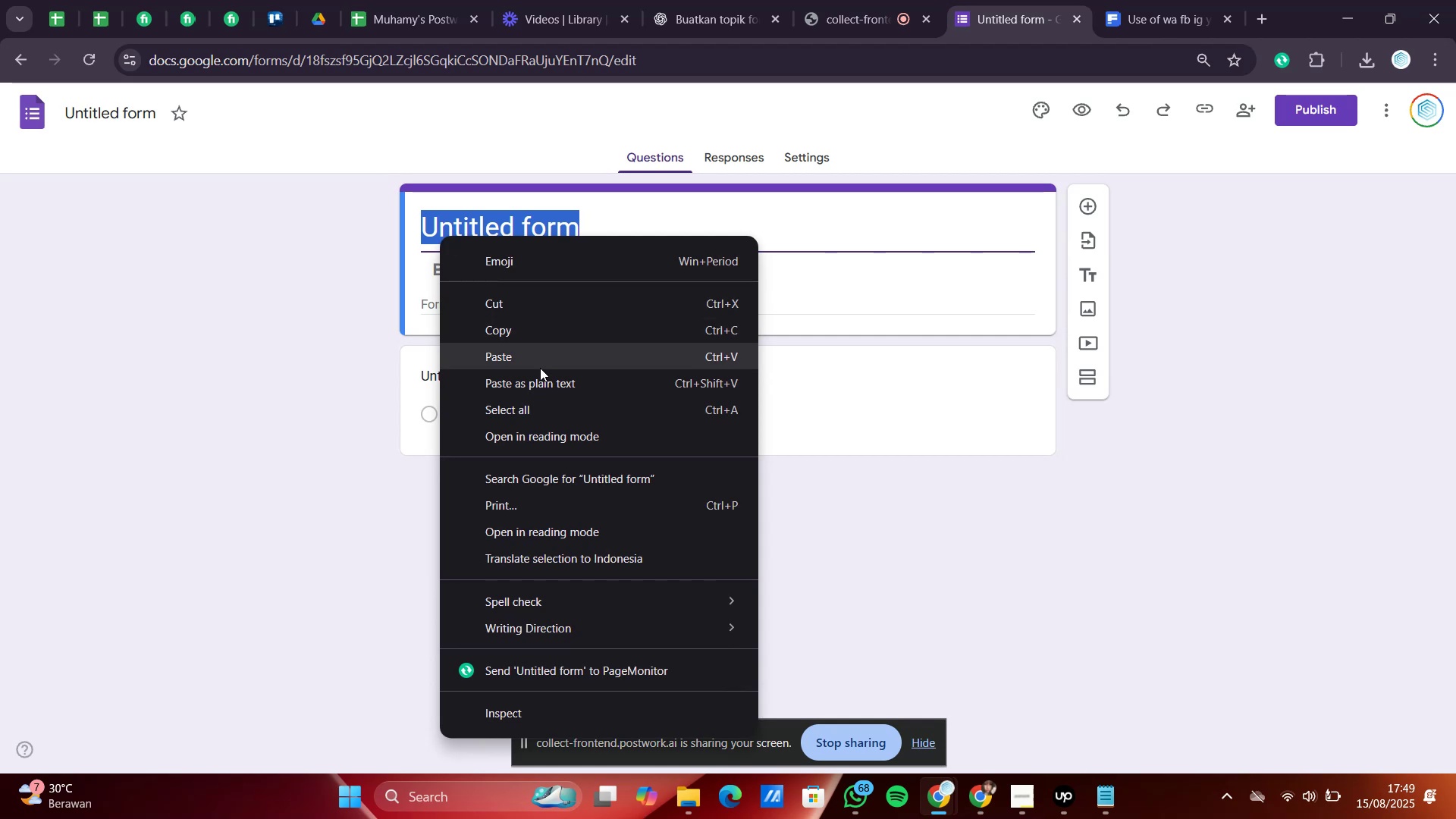 
left_click([540, 369])
 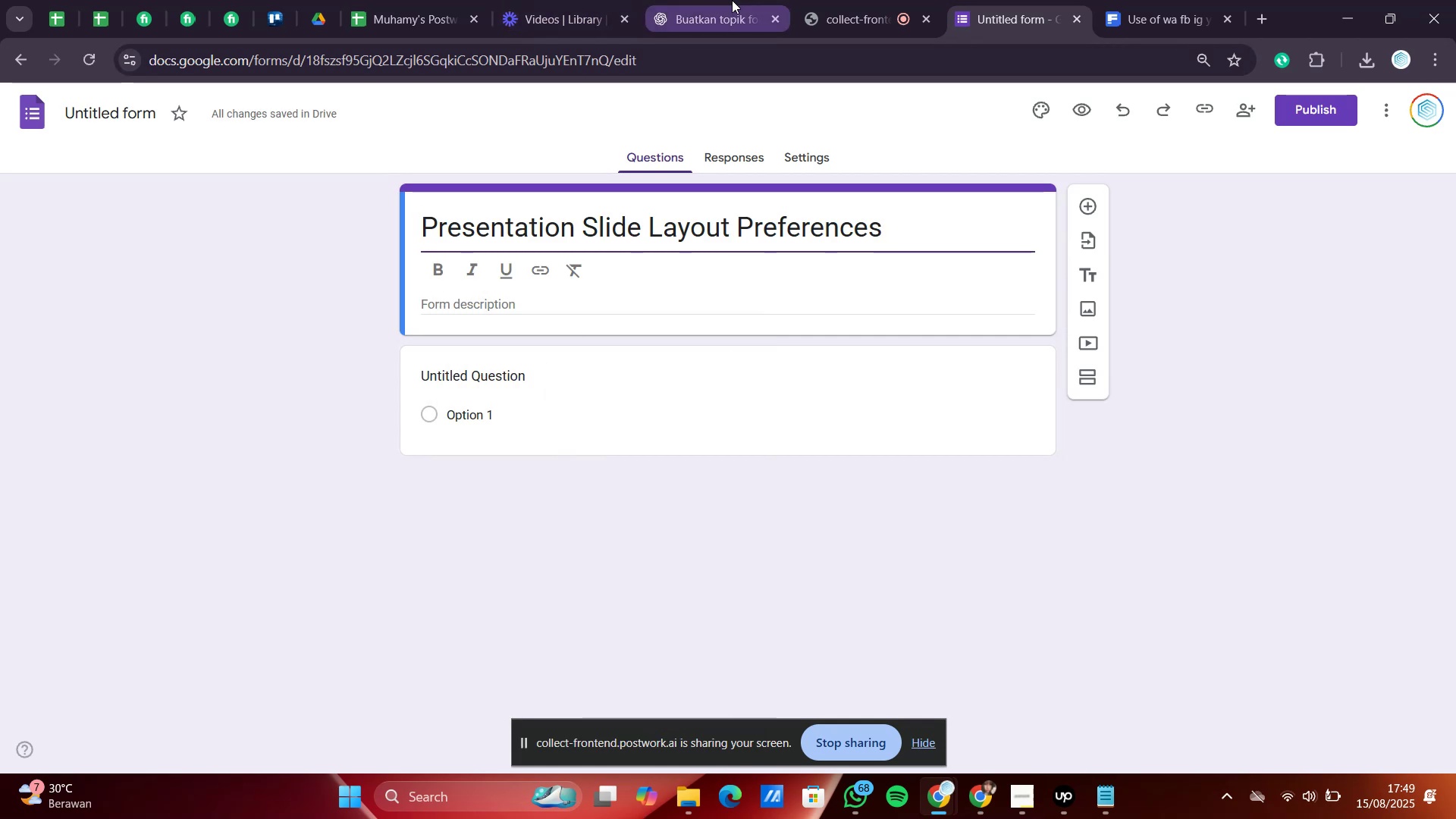 
left_click([732, 0])
 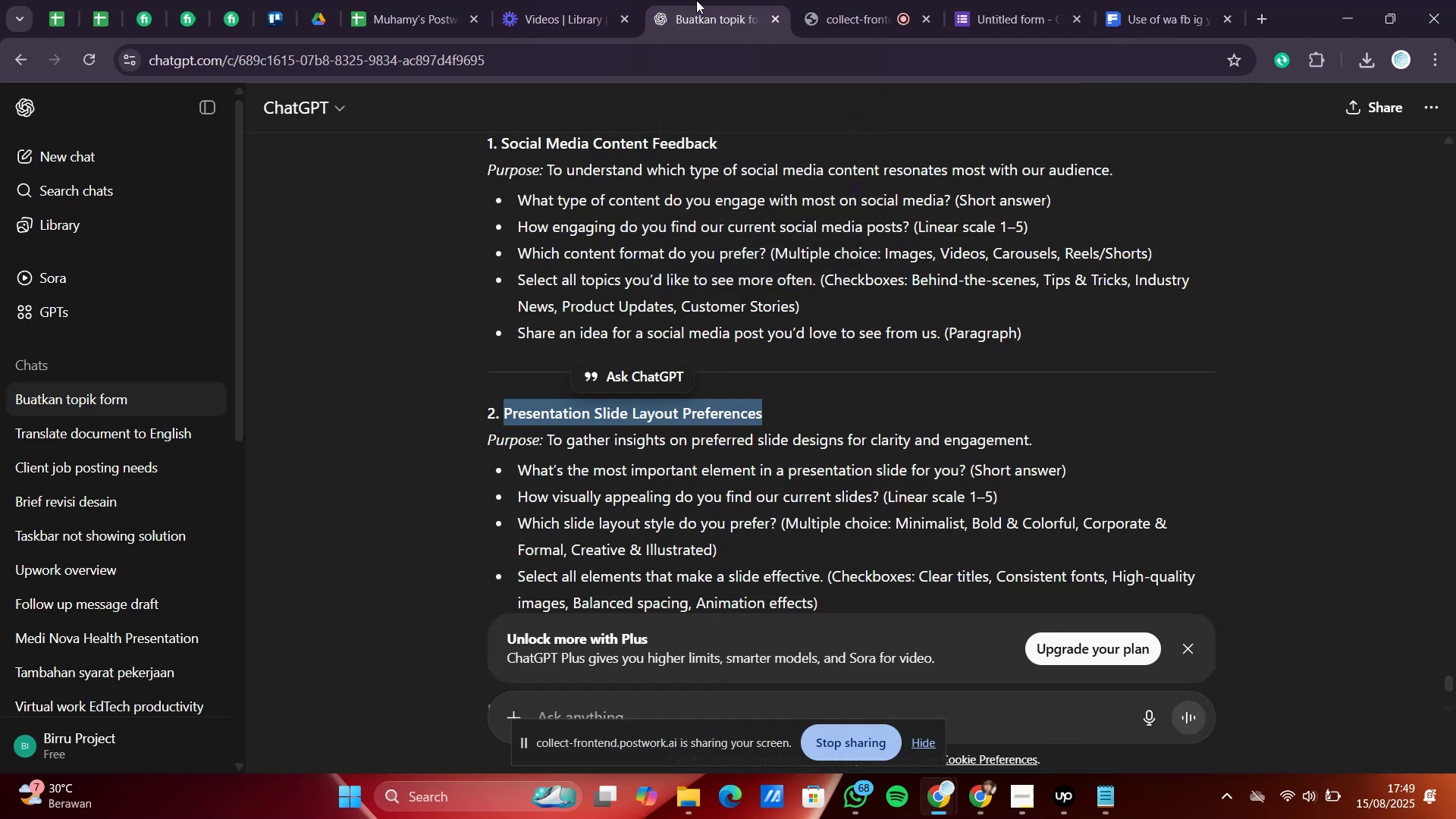 
wait(8.09)
 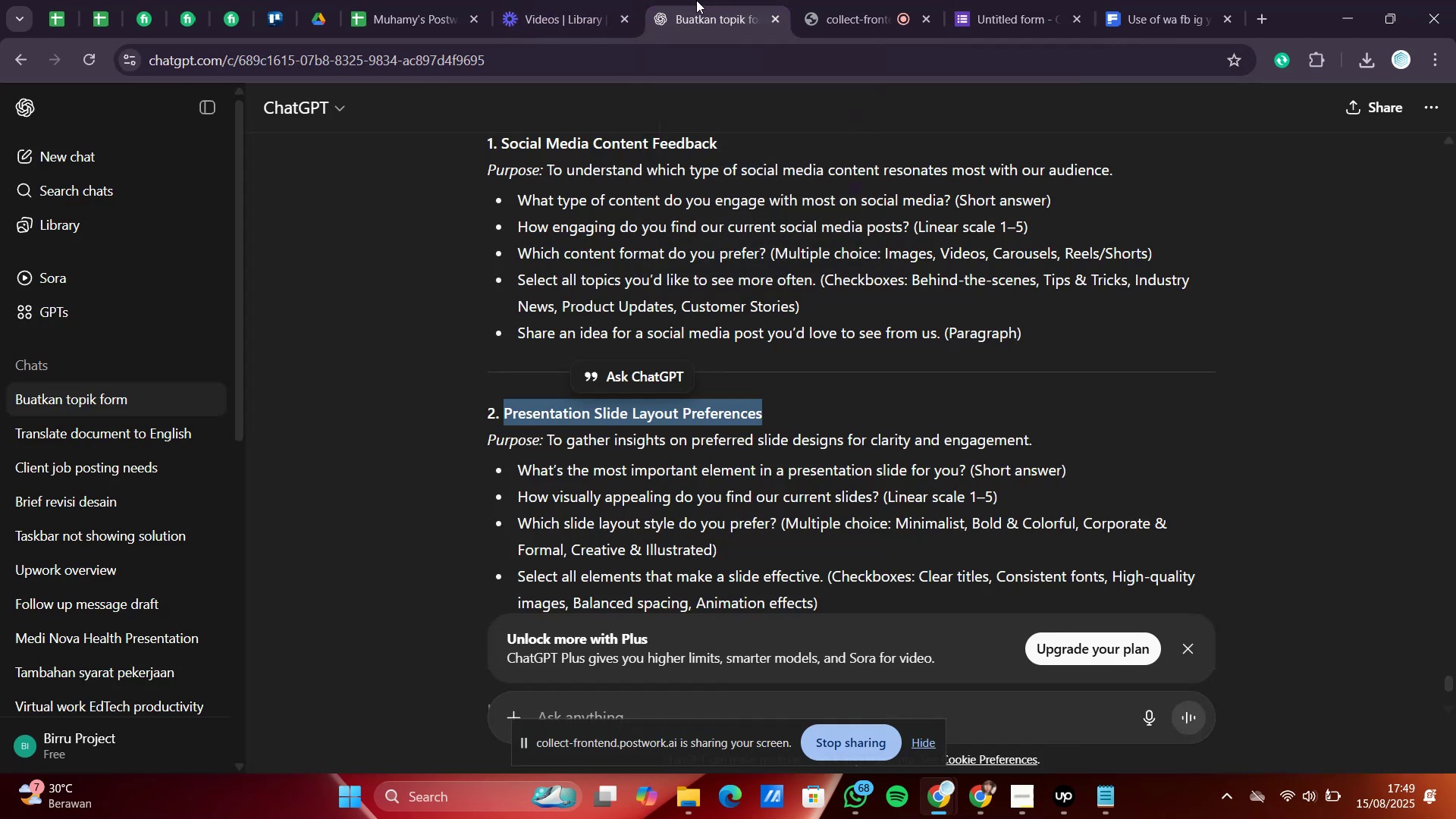 
left_click_drag(start_coordinate=[546, 444], to_coordinate=[1034, 432])
 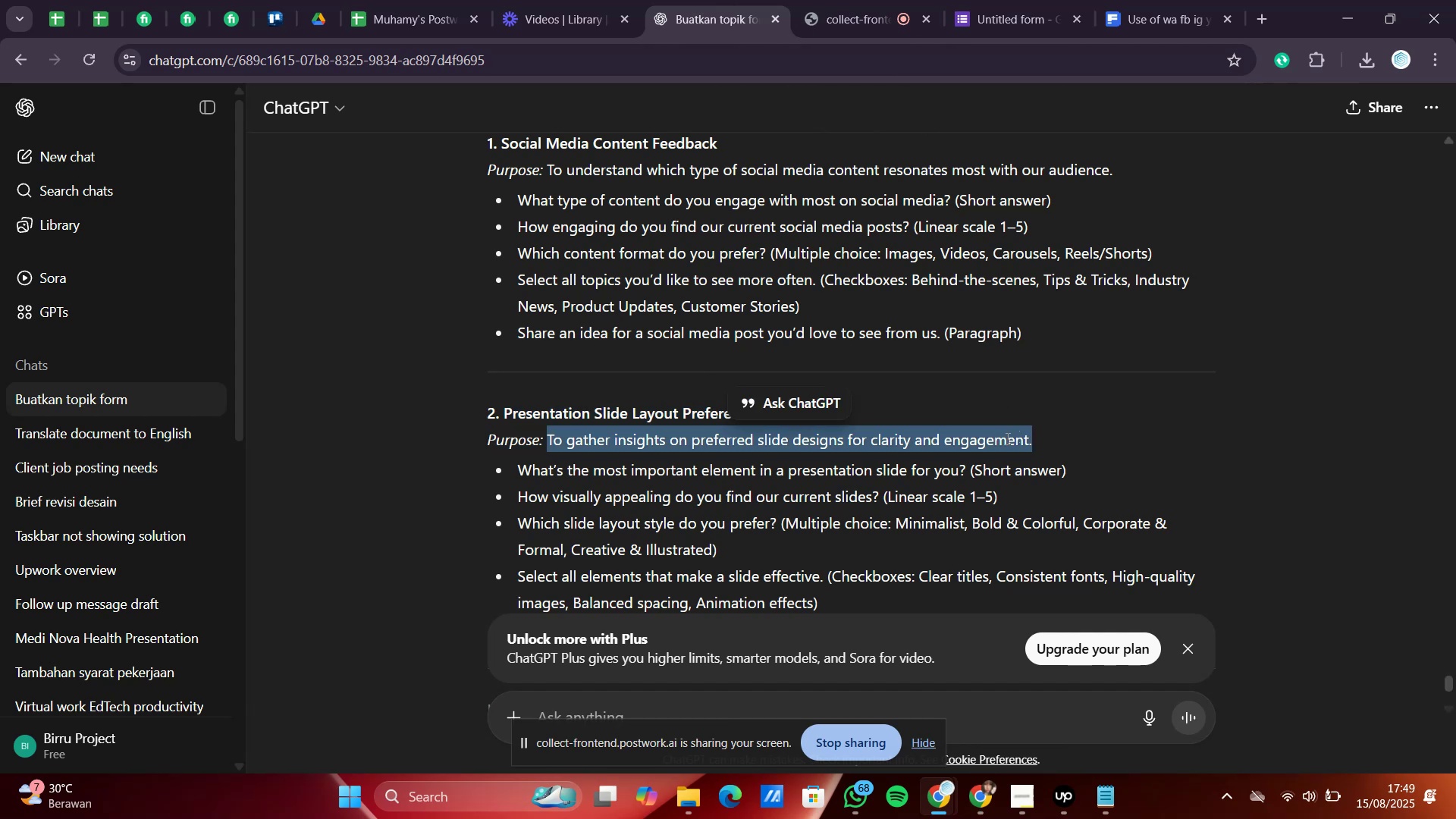 
right_click([1006, 438])
 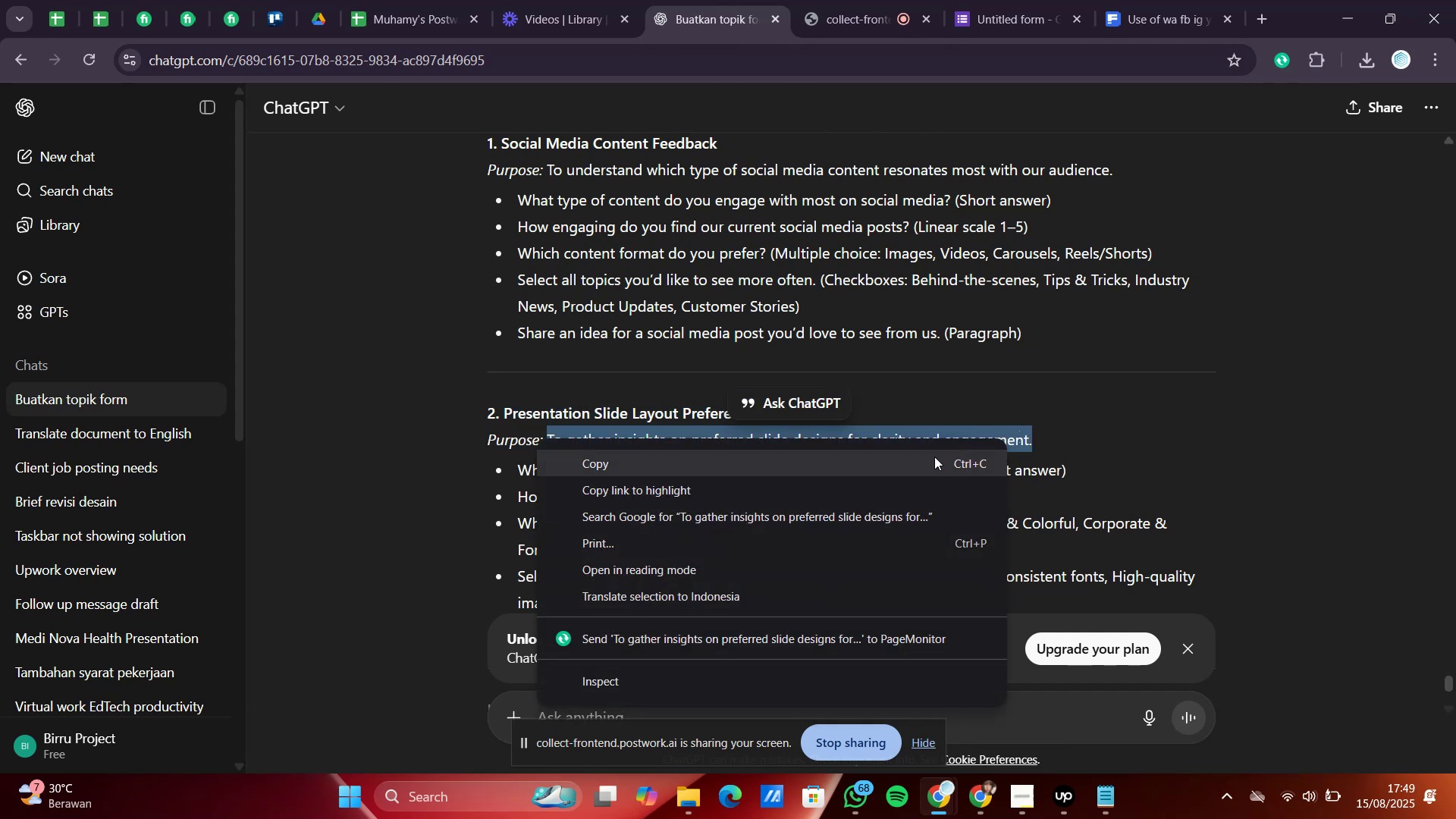 
left_click([934, 457])
 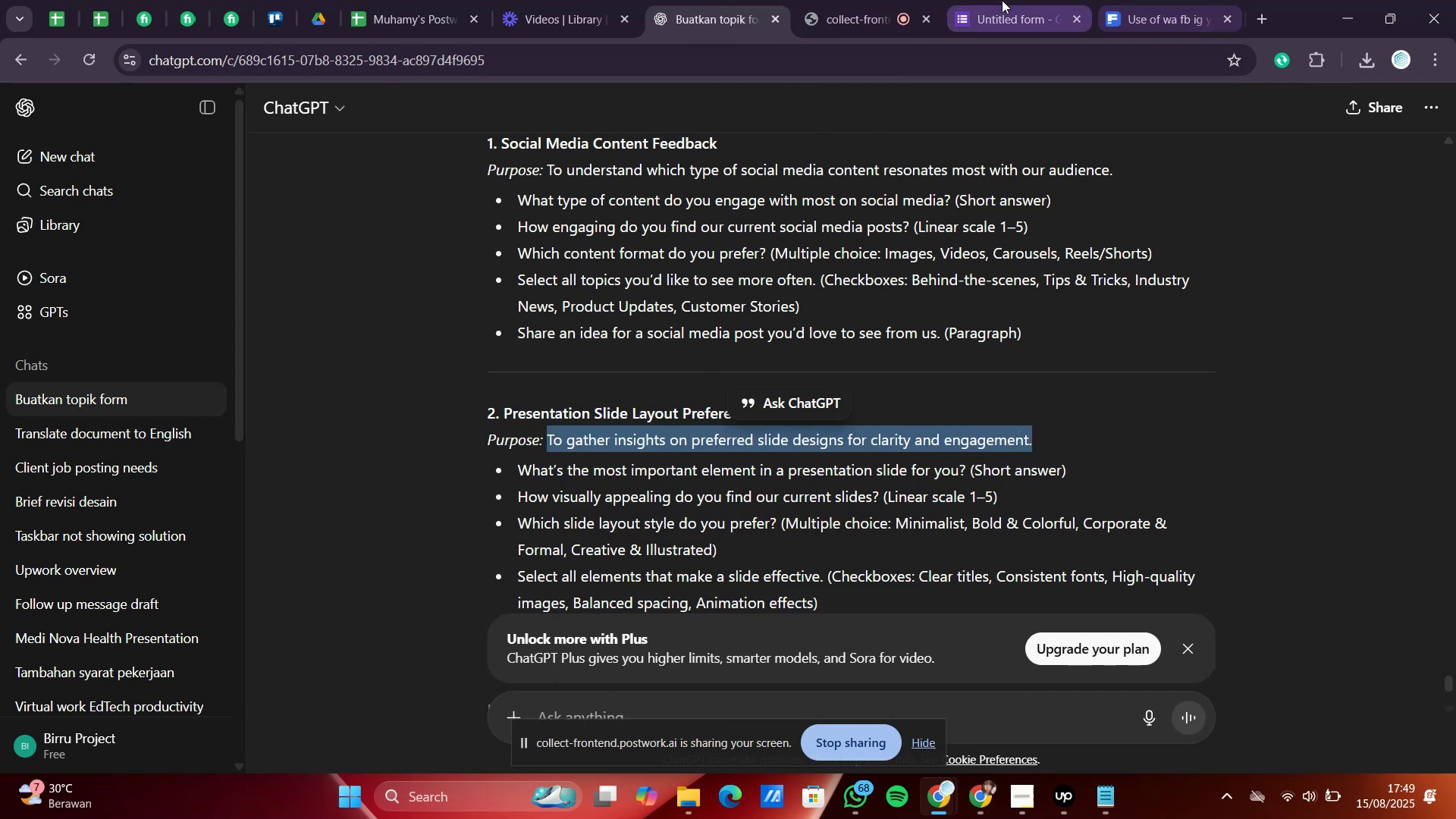 
left_click([1002, 0])
 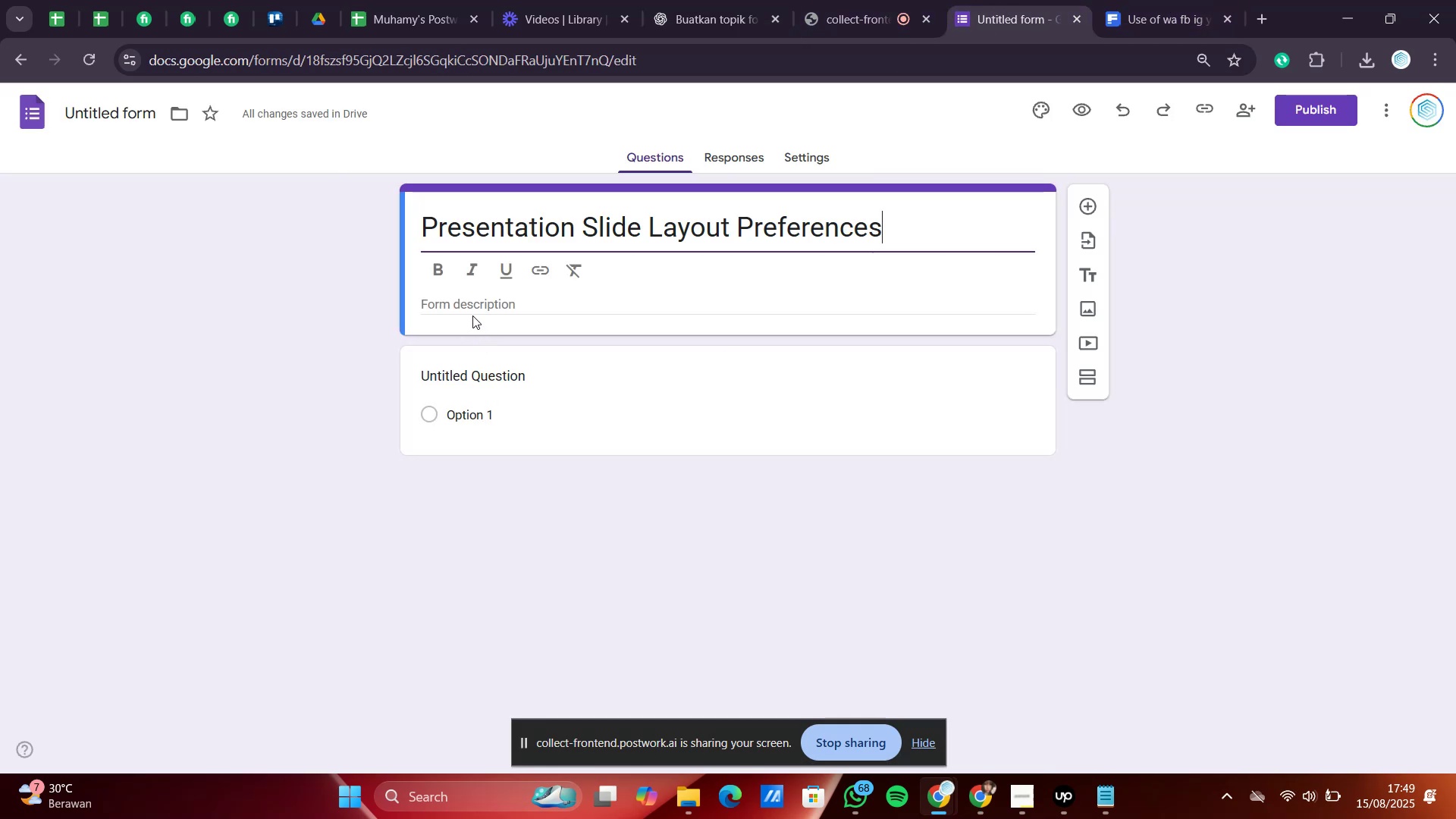 
right_click([466, 302])
 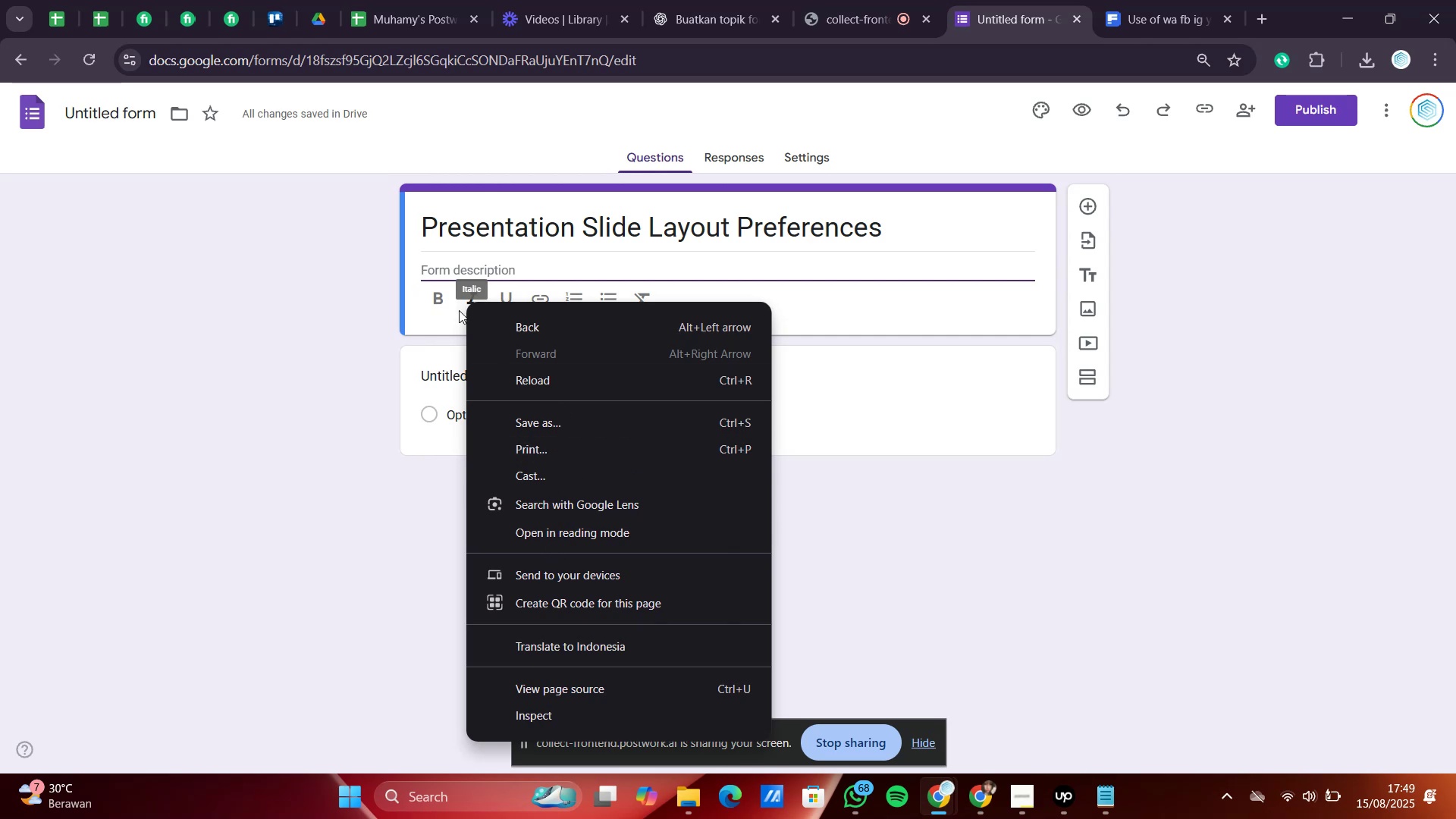 
right_click([436, 262])
 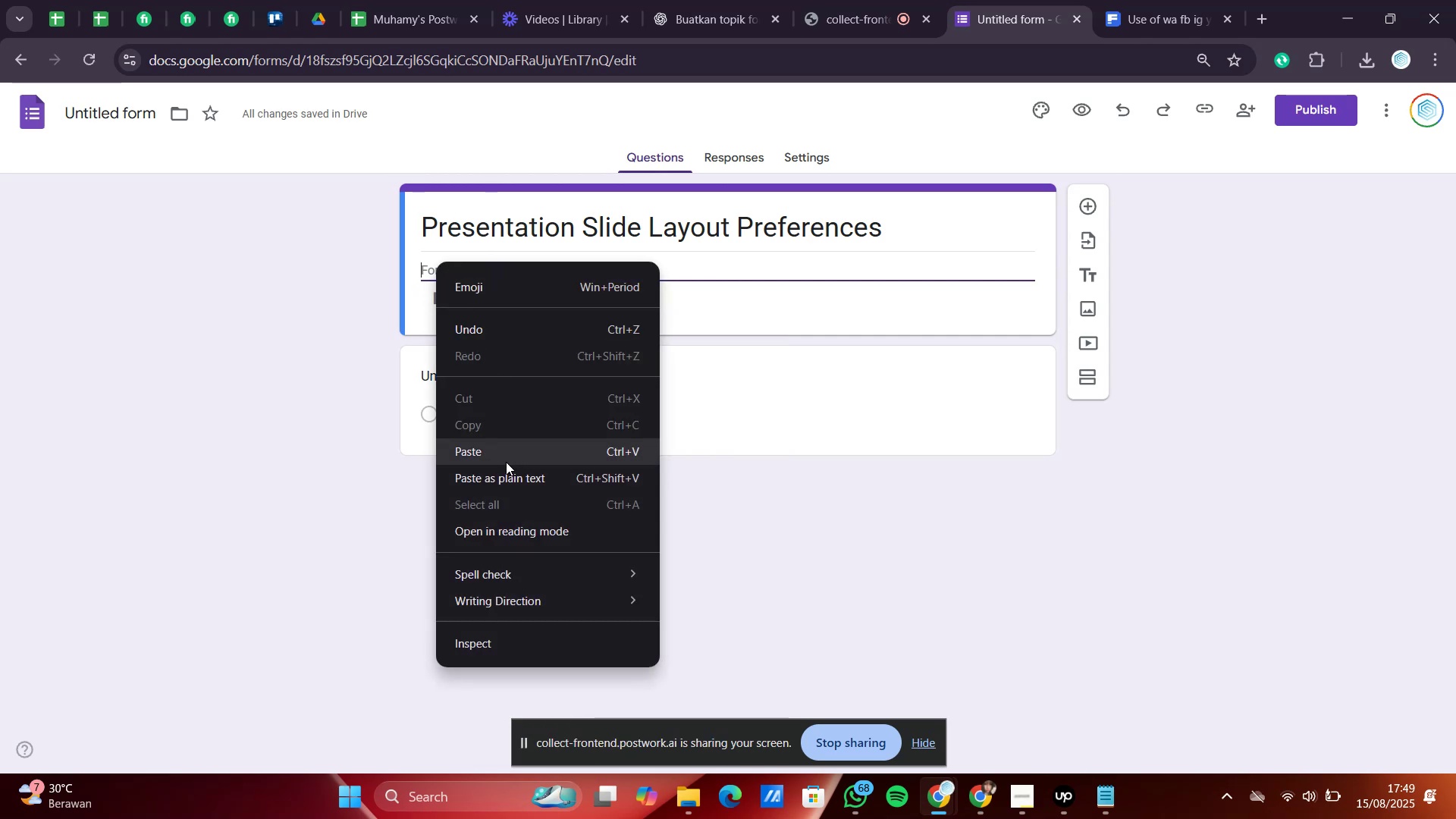 
left_click([506, 462])
 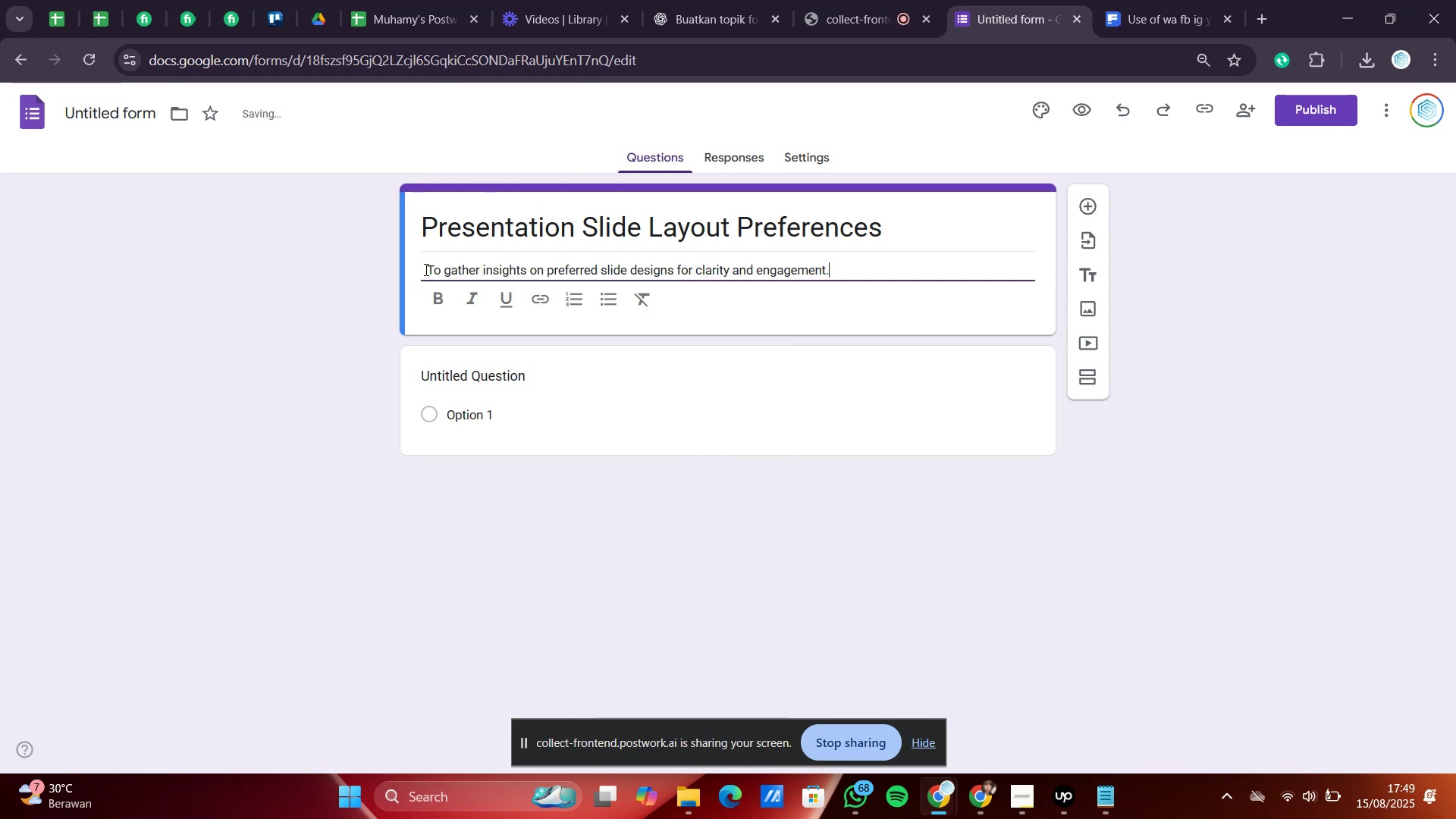 
left_click_drag(start_coordinate=[428, 269], to_coordinate=[416, 269])
 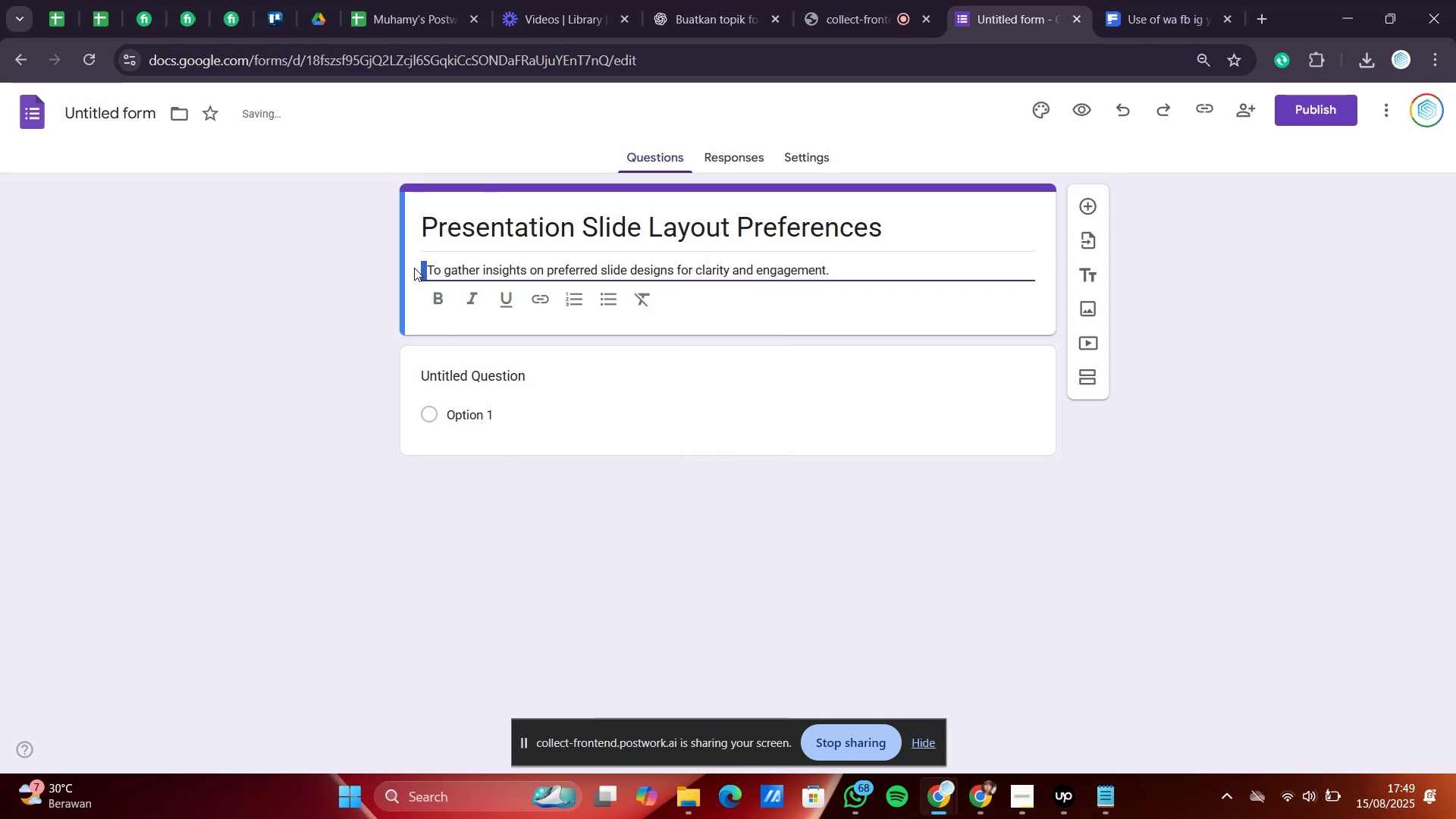 
key(Delete)
 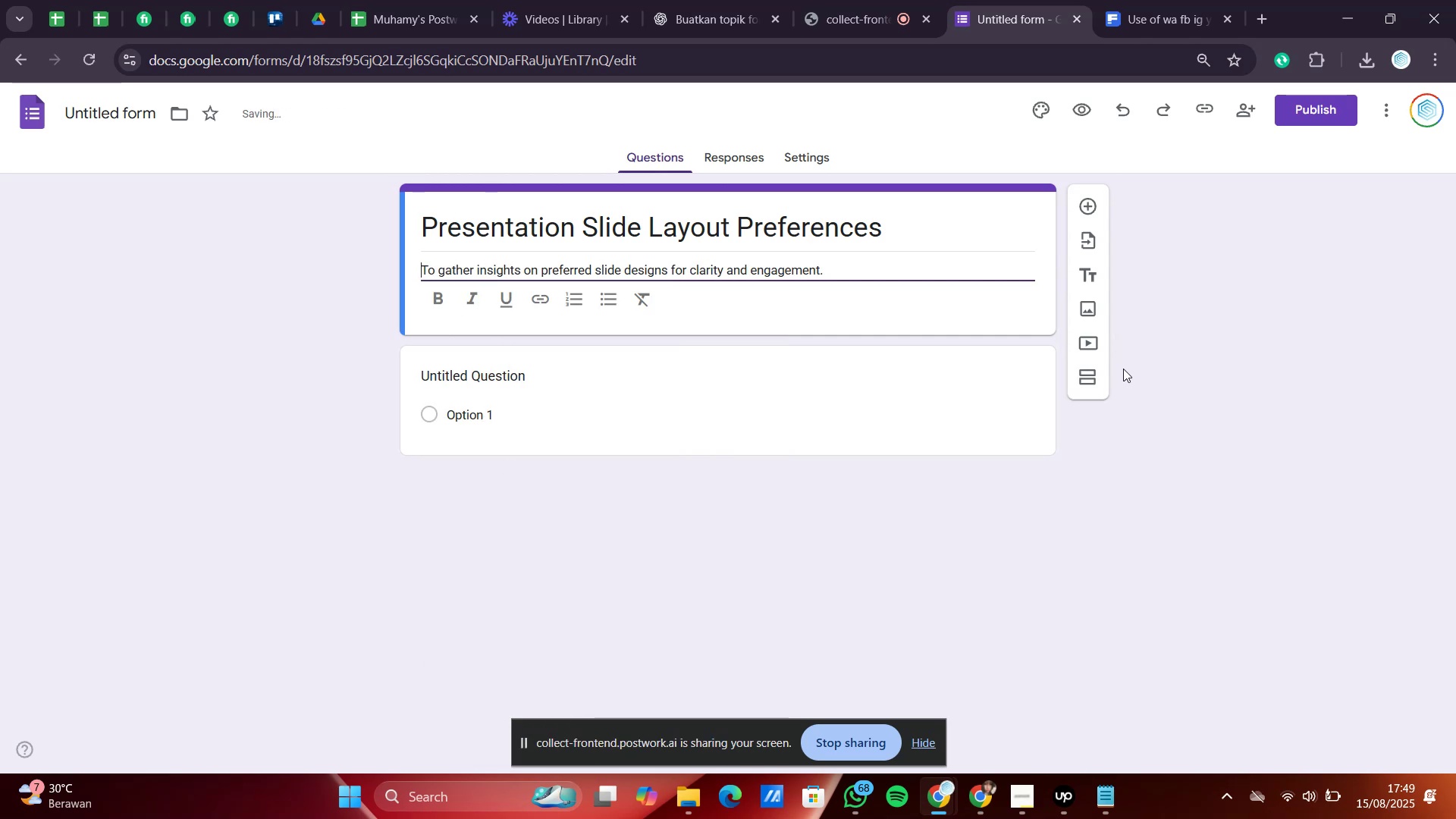 
left_click([1079, 375])
 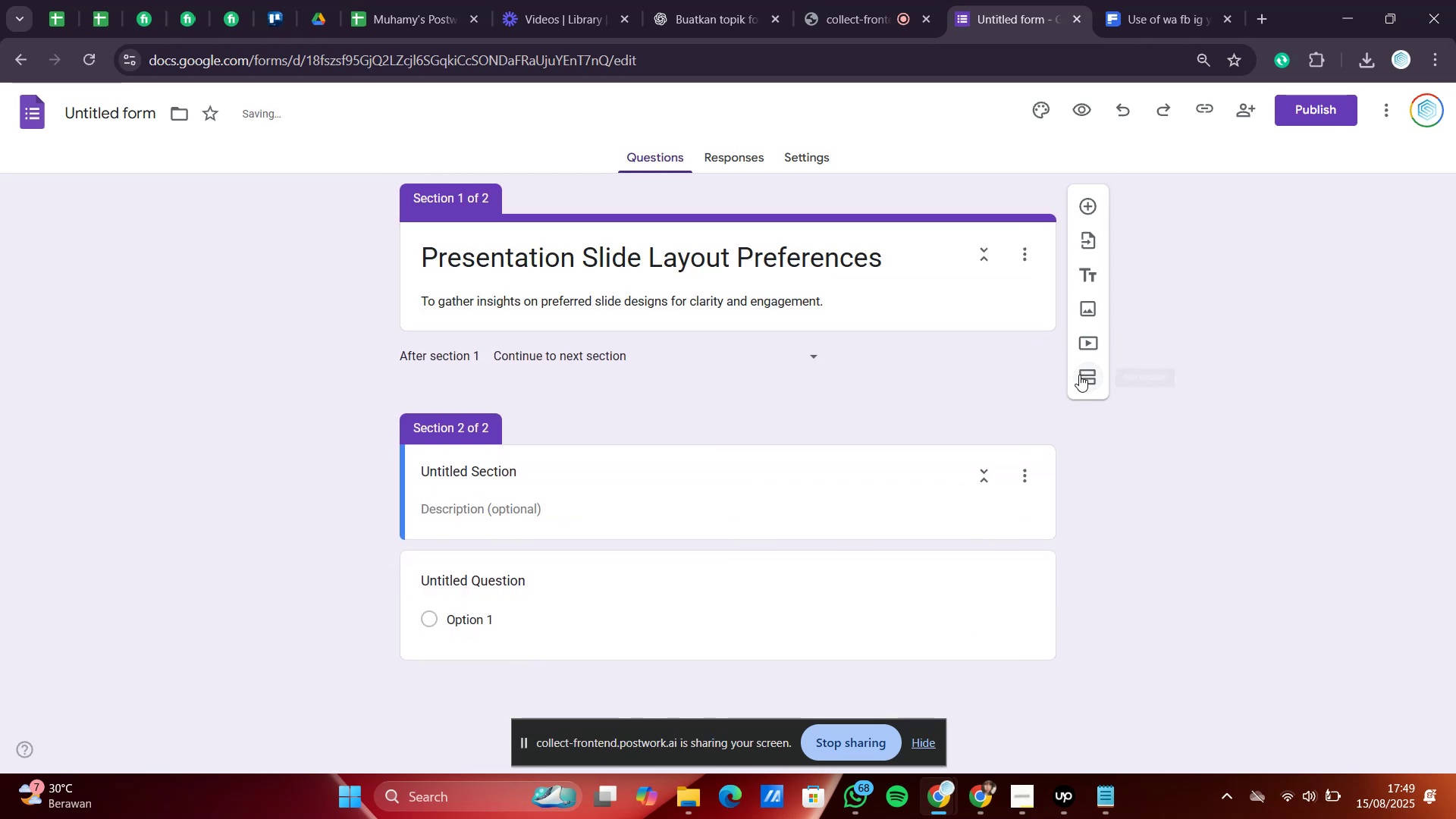 
scroll: coordinate [648, 438], scroll_direction: down, amount: 2.0
 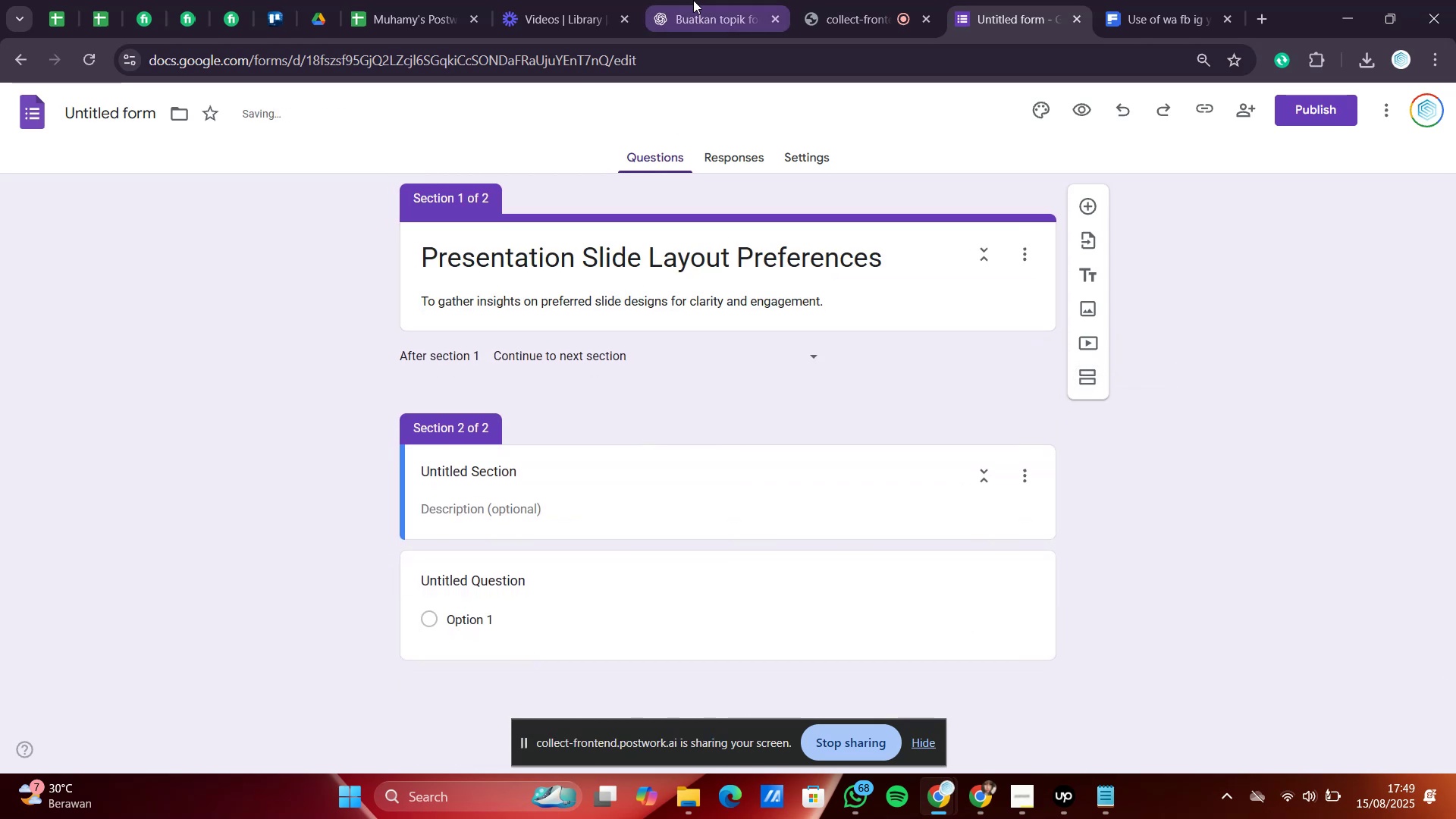 
left_click([693, 0])
 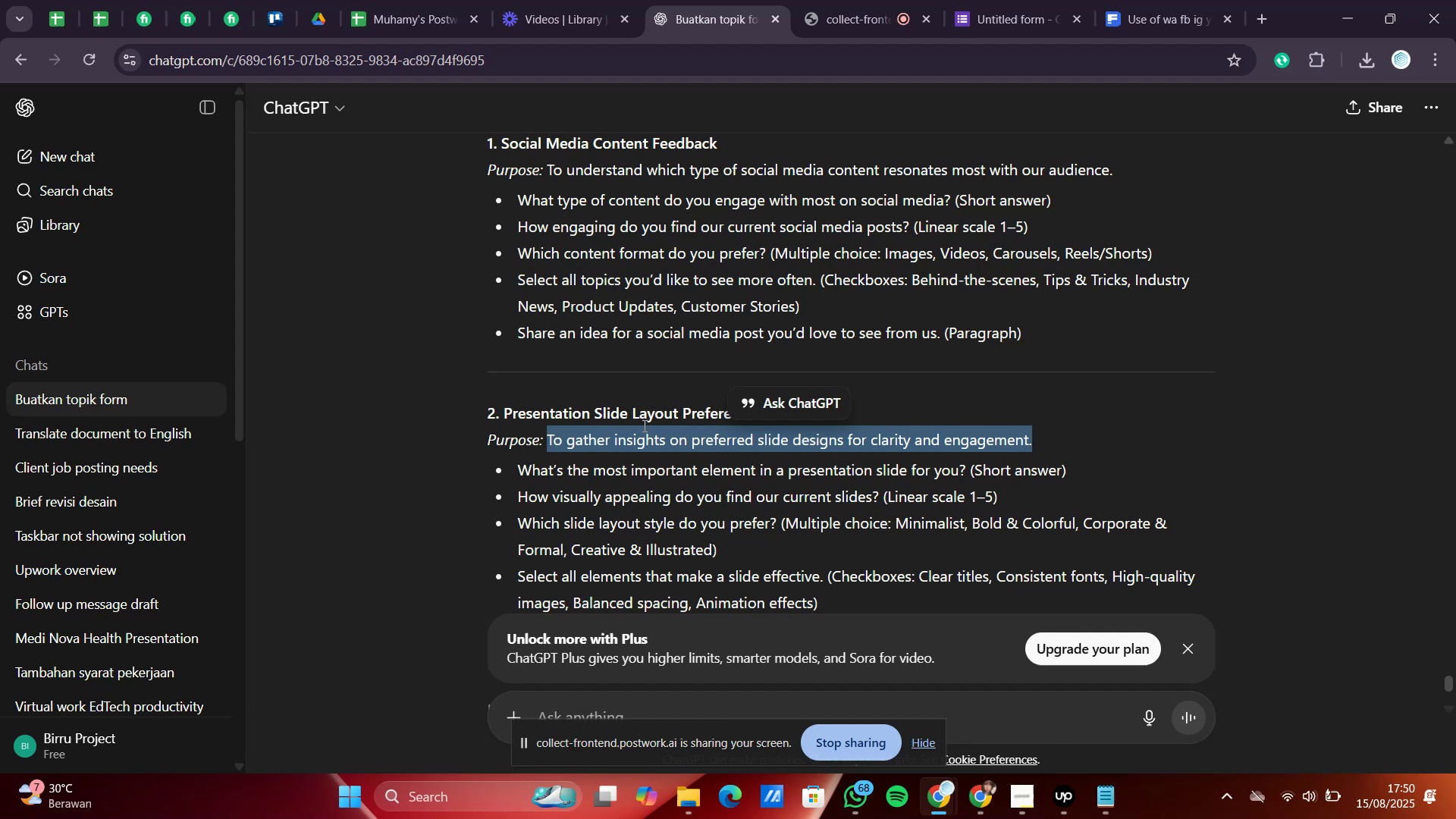 
scroll: coordinate [643, 436], scroll_direction: down, amount: 1.0
 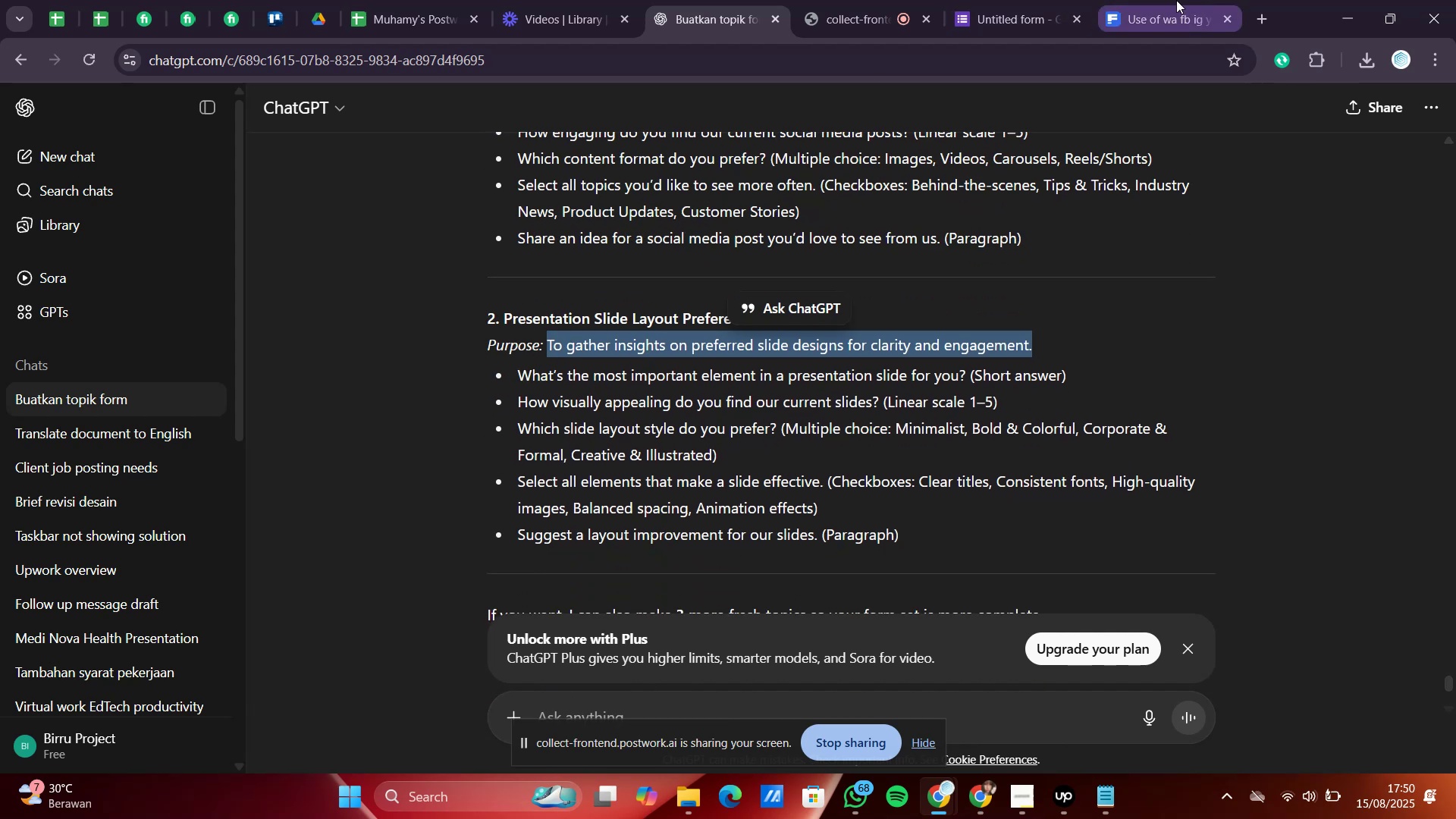 
left_click([1024, 0])
 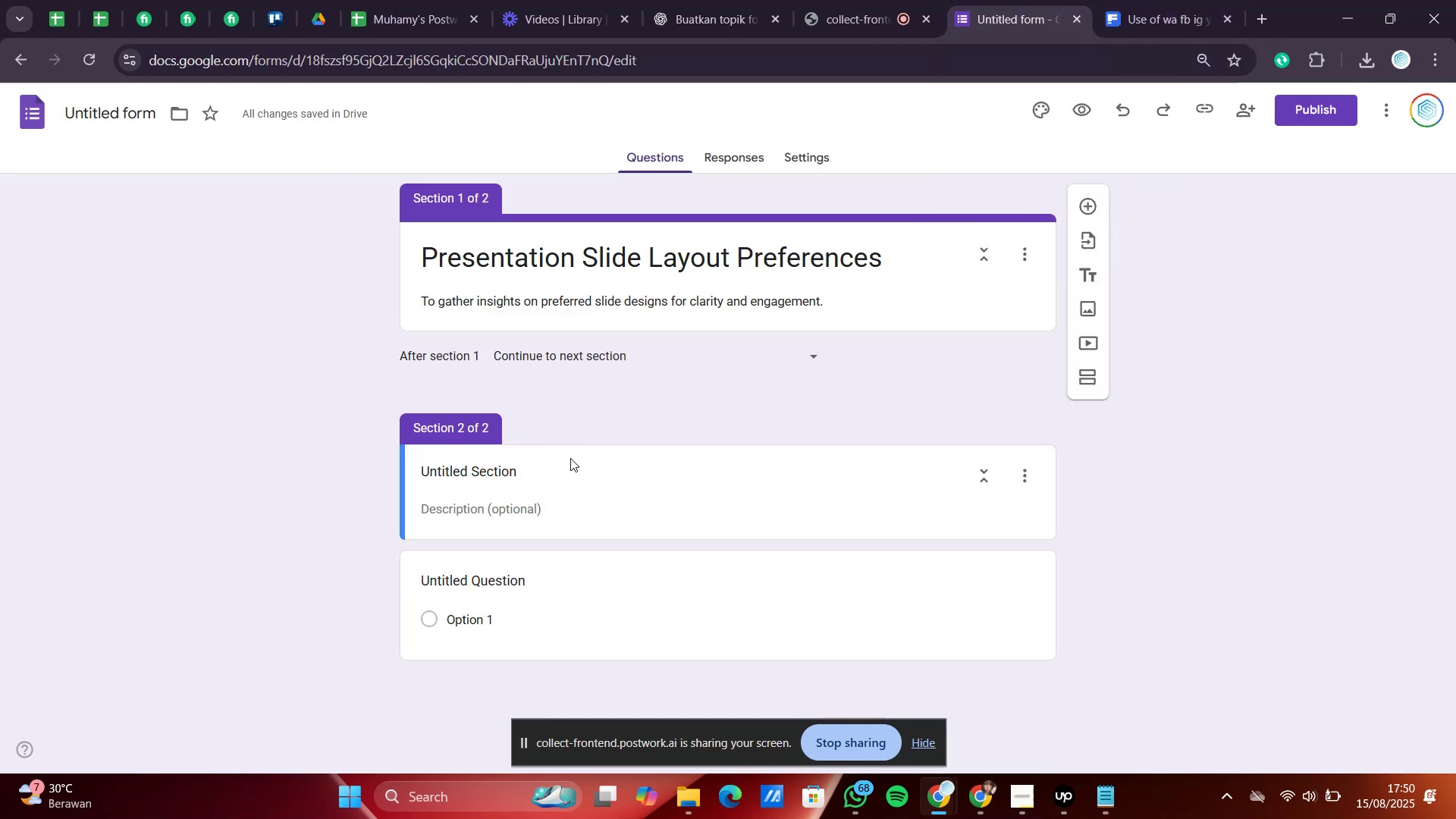 
left_click_drag(start_coordinate=[542, 470], to_coordinate=[396, 475])
 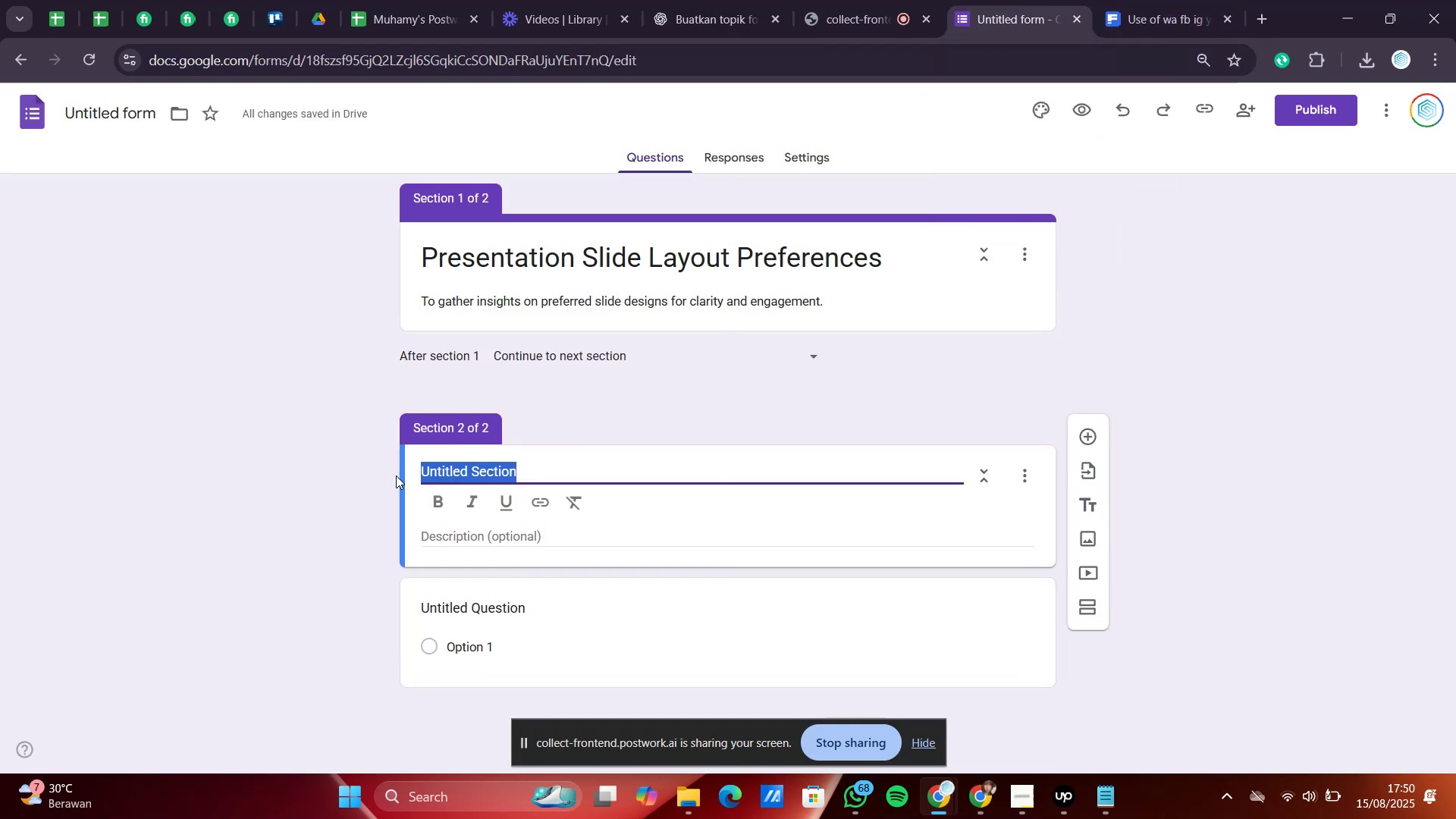 
type(Questions)
 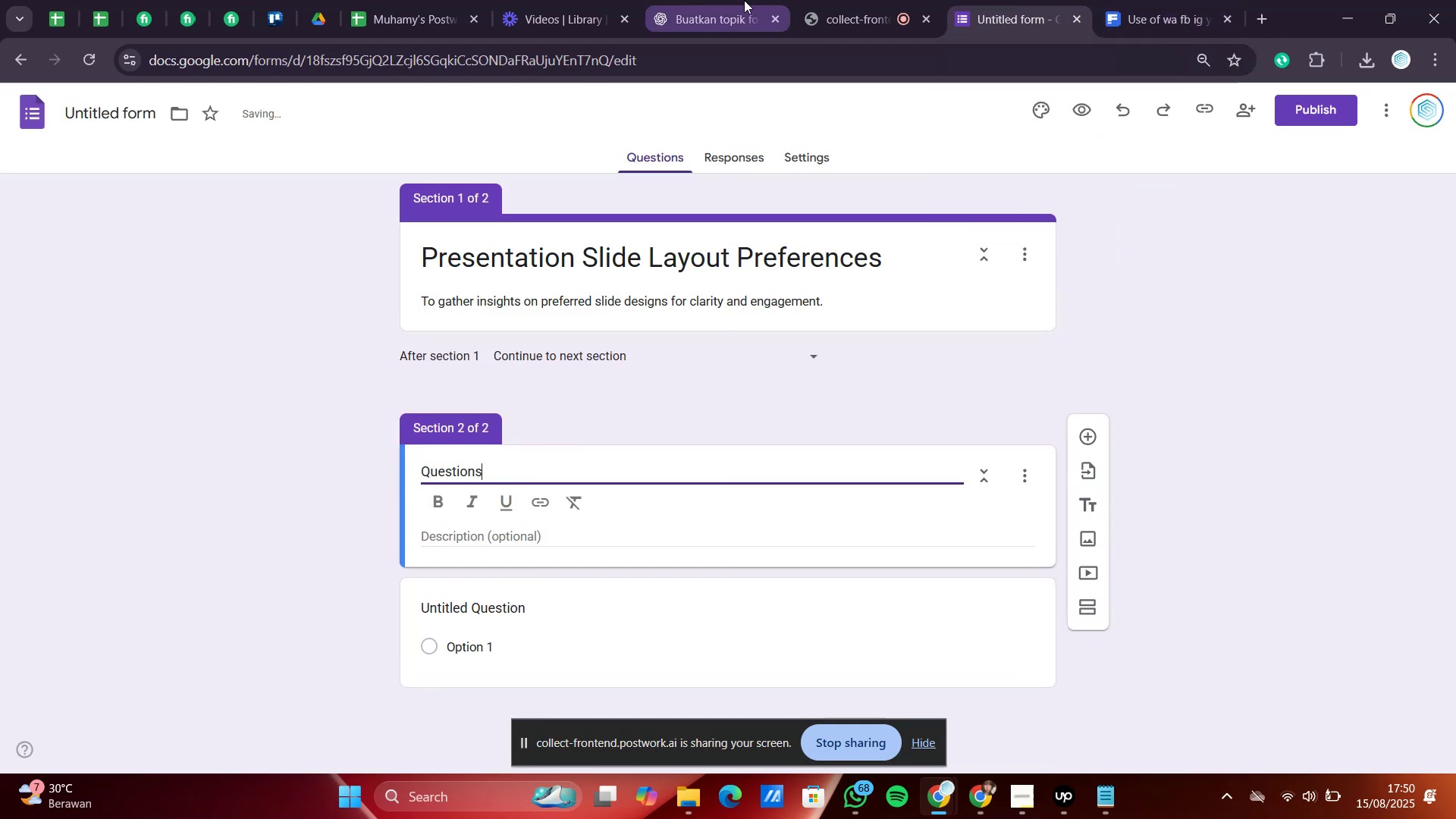 
left_click([673, 0])
 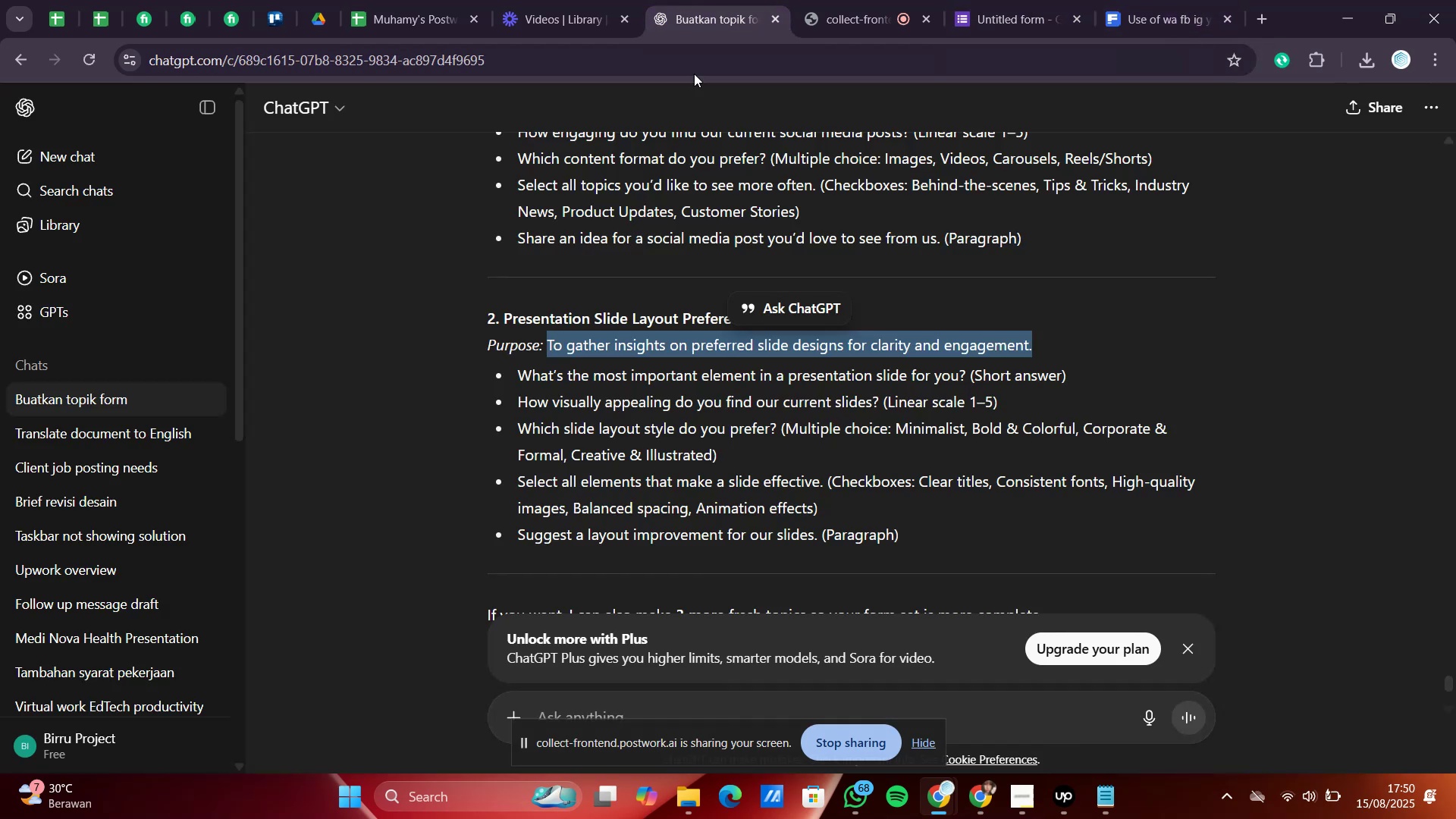 
scroll: coordinate [554, 231], scroll_direction: down, amount: 14.0
 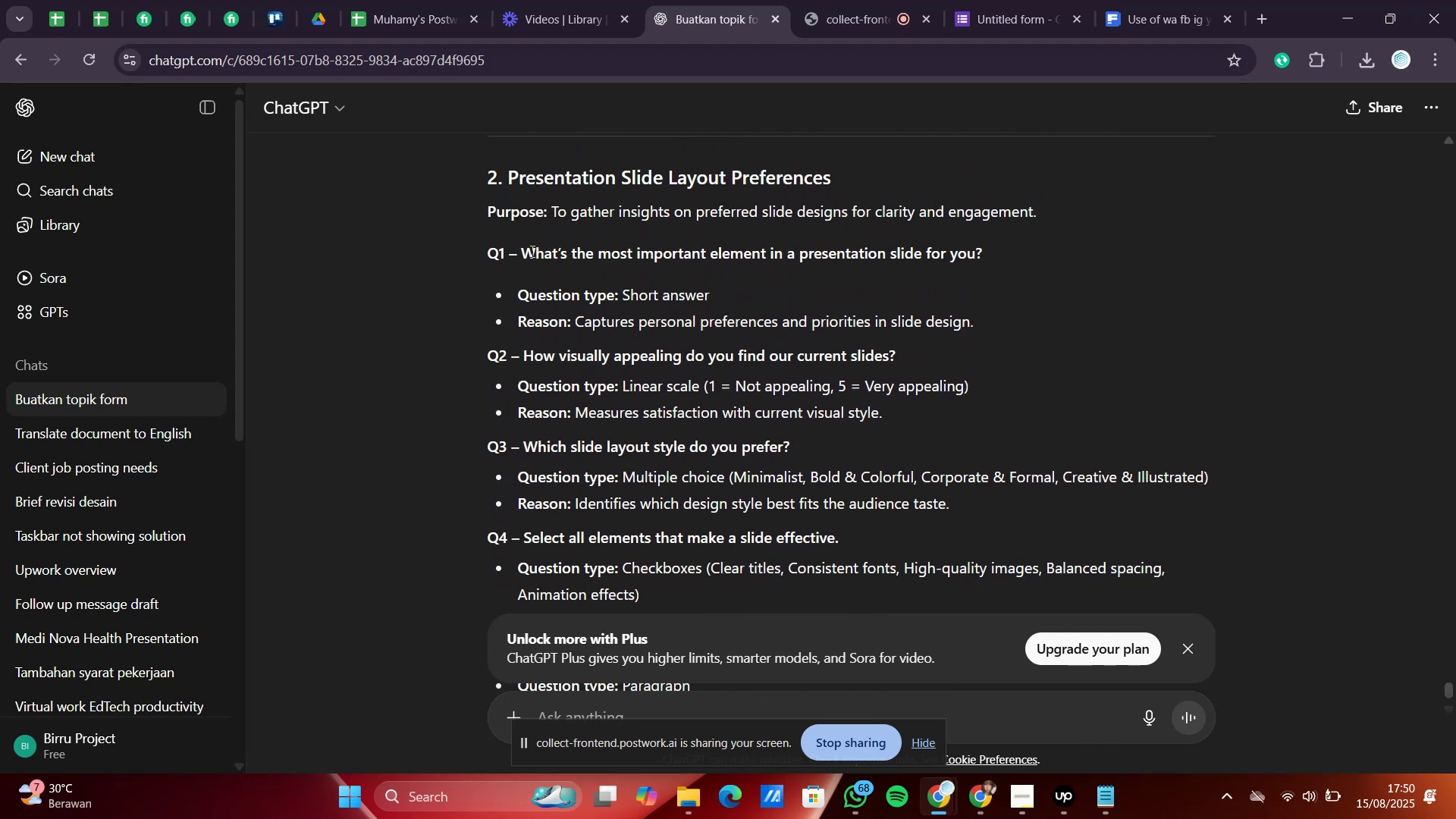 
left_click_drag(start_coordinate=[521, 249], to_coordinate=[994, 253])
 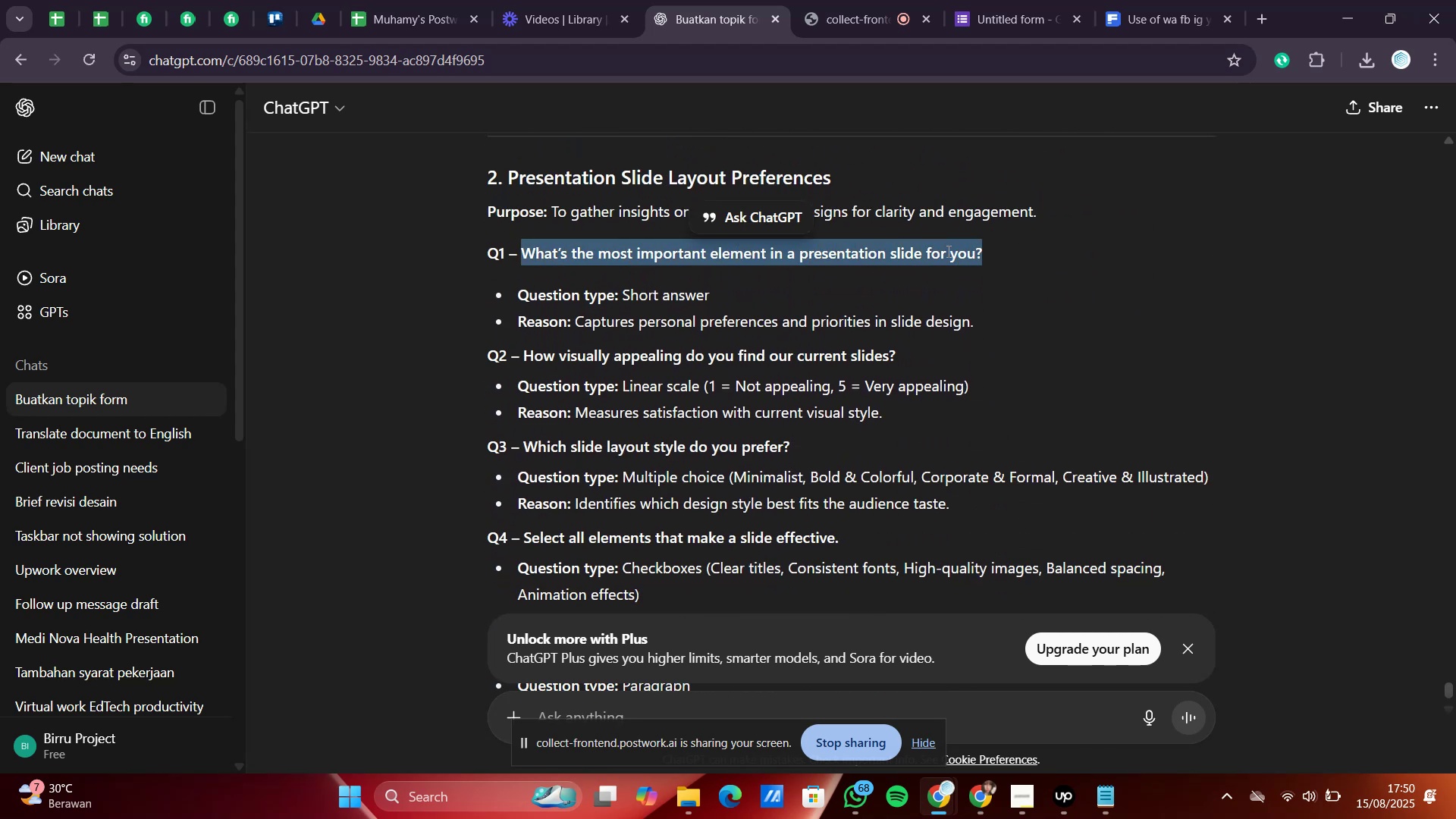 
right_click([947, 251])
 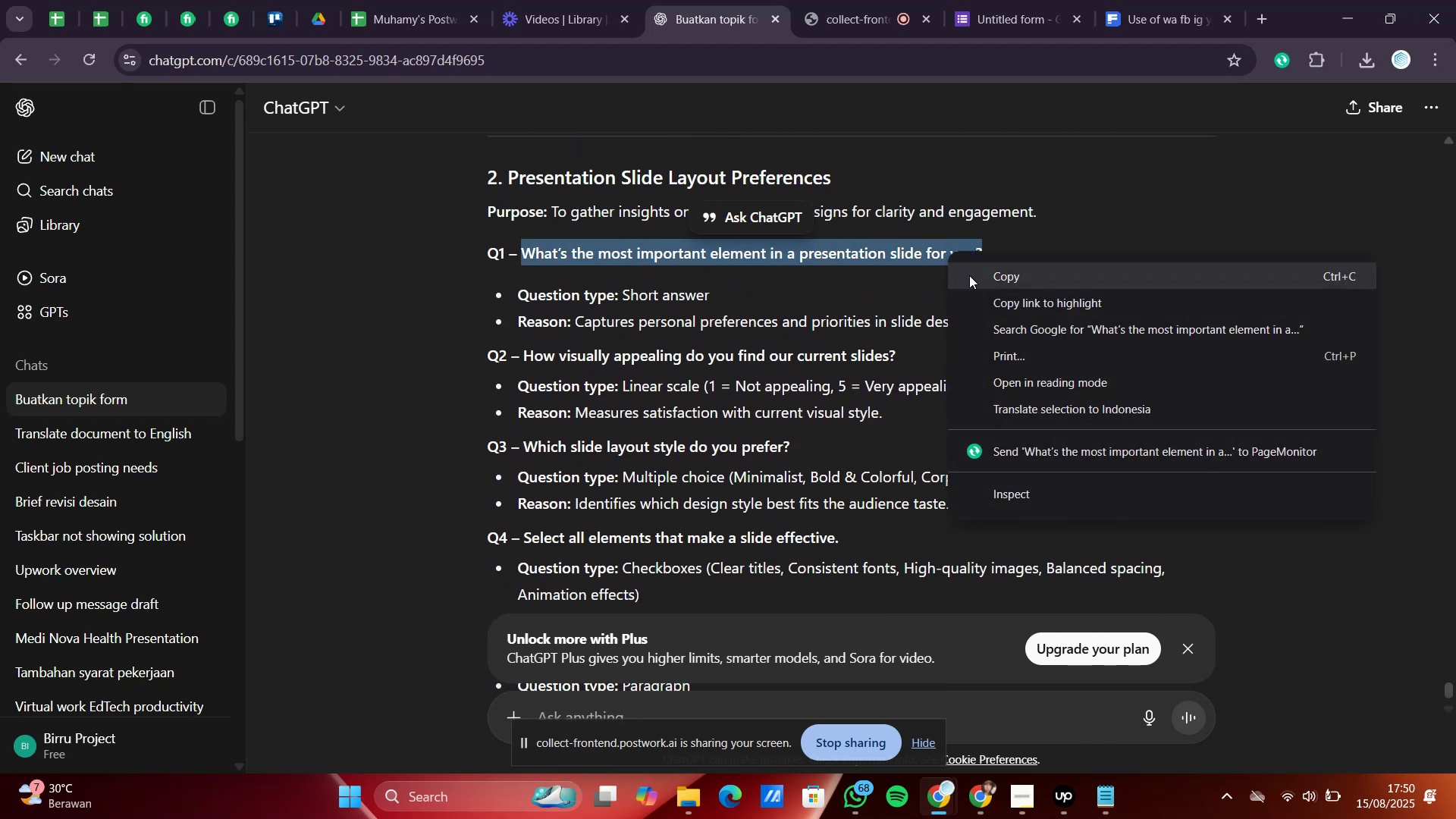 
left_click([973, 275])
 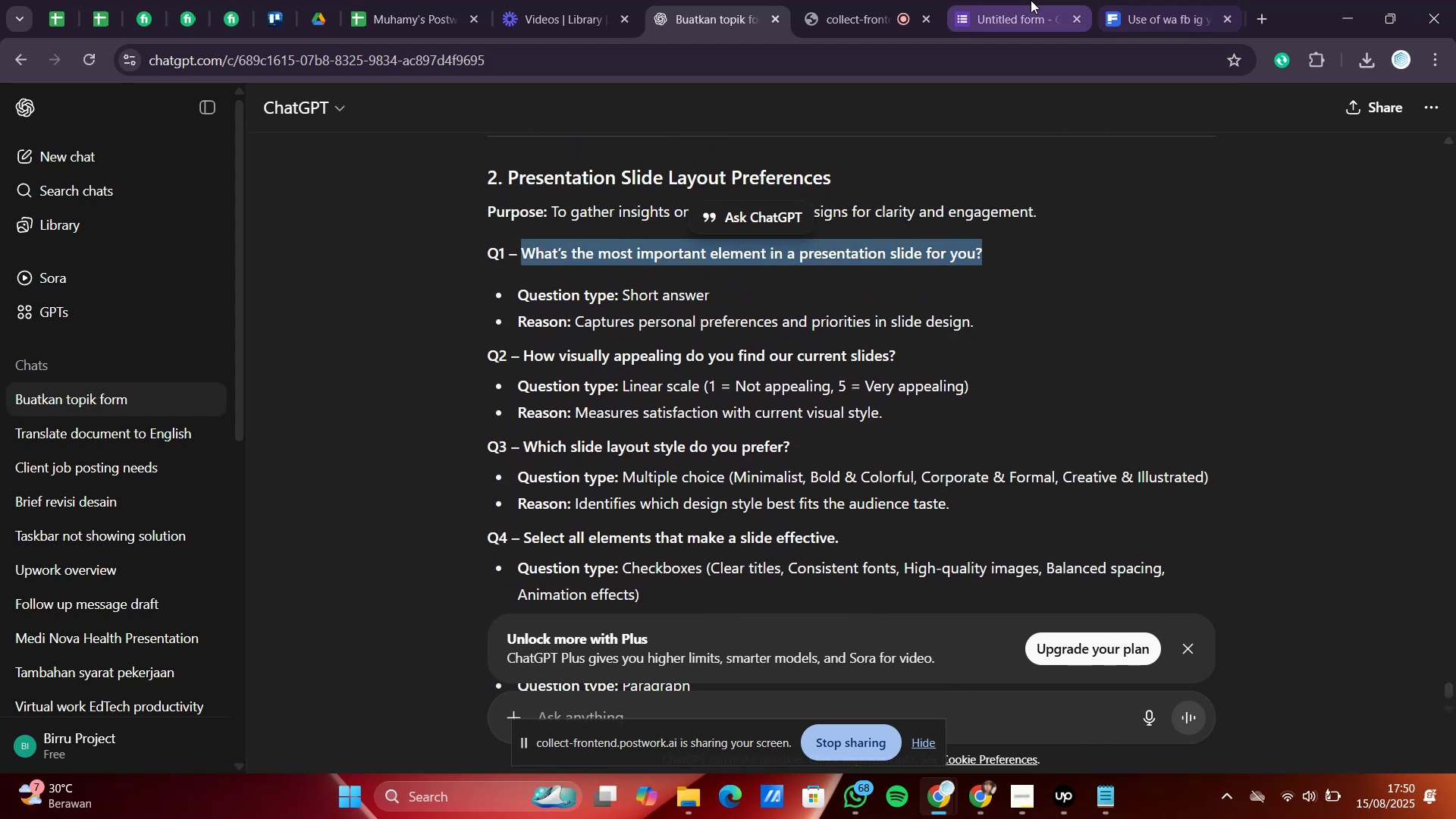 
left_click([1031, 0])
 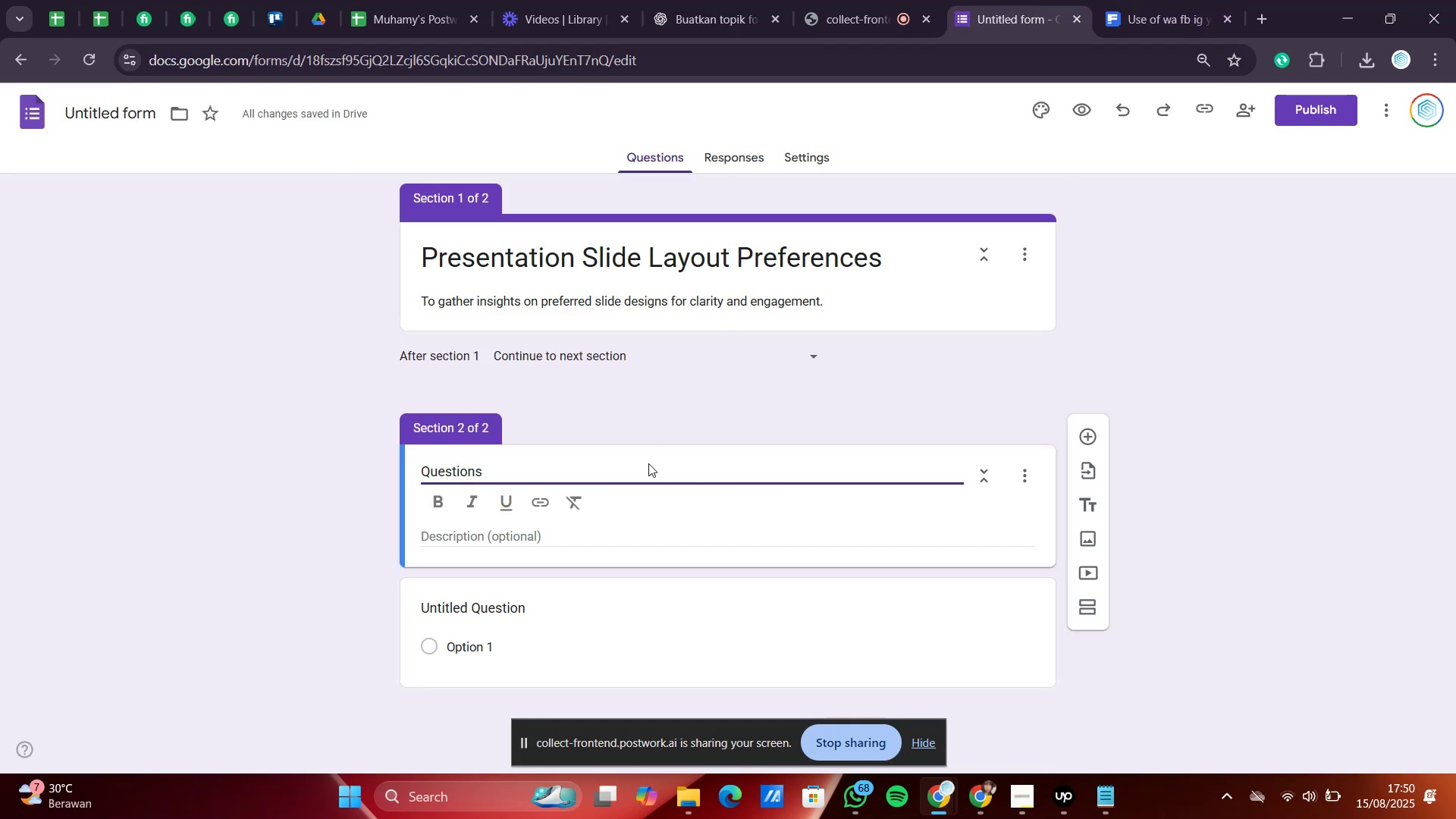 
scroll: coordinate [610, 477], scroll_direction: down, amount: 2.0
 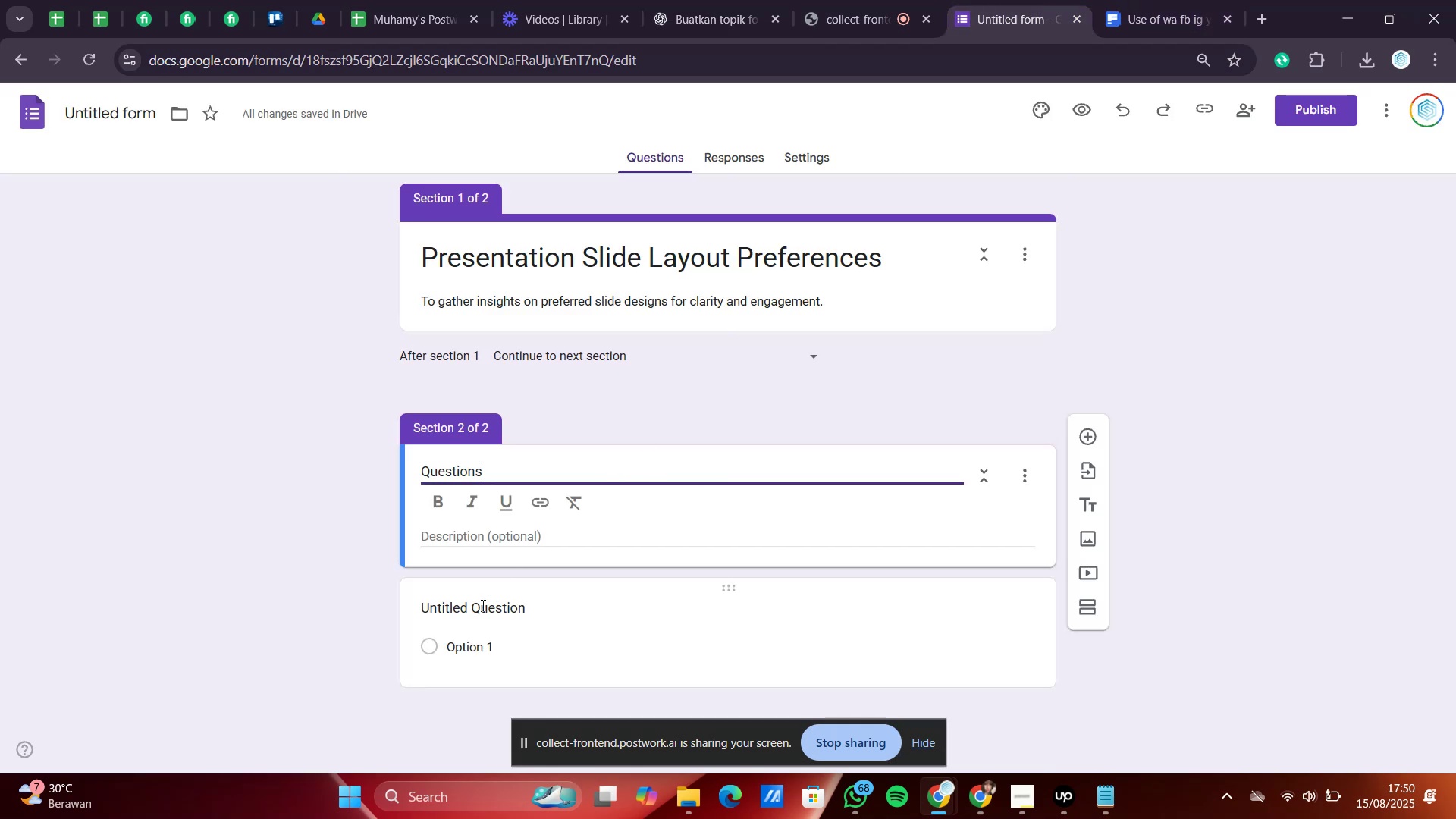 
right_click([482, 605])
 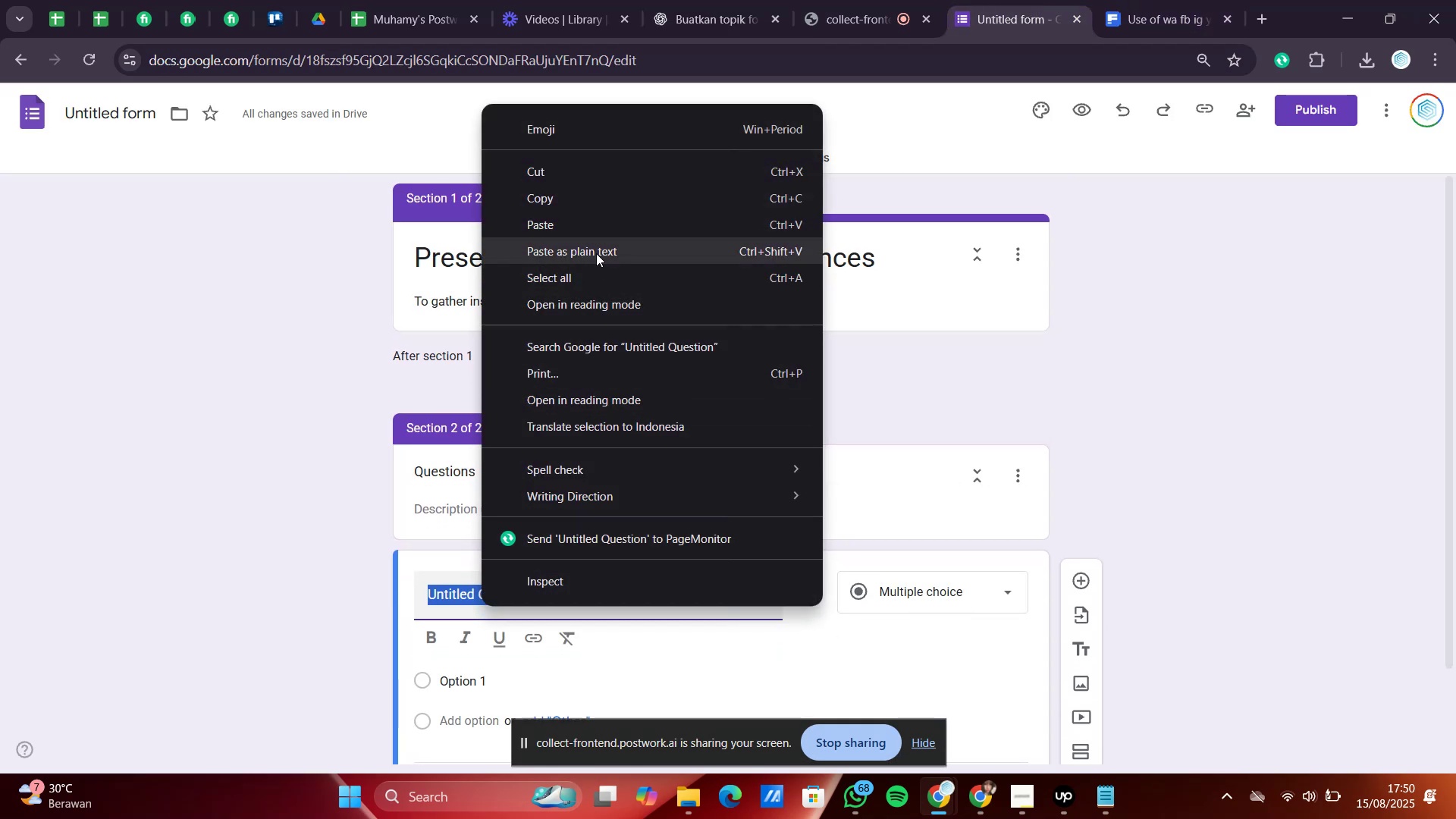 
left_click([607, 224])
 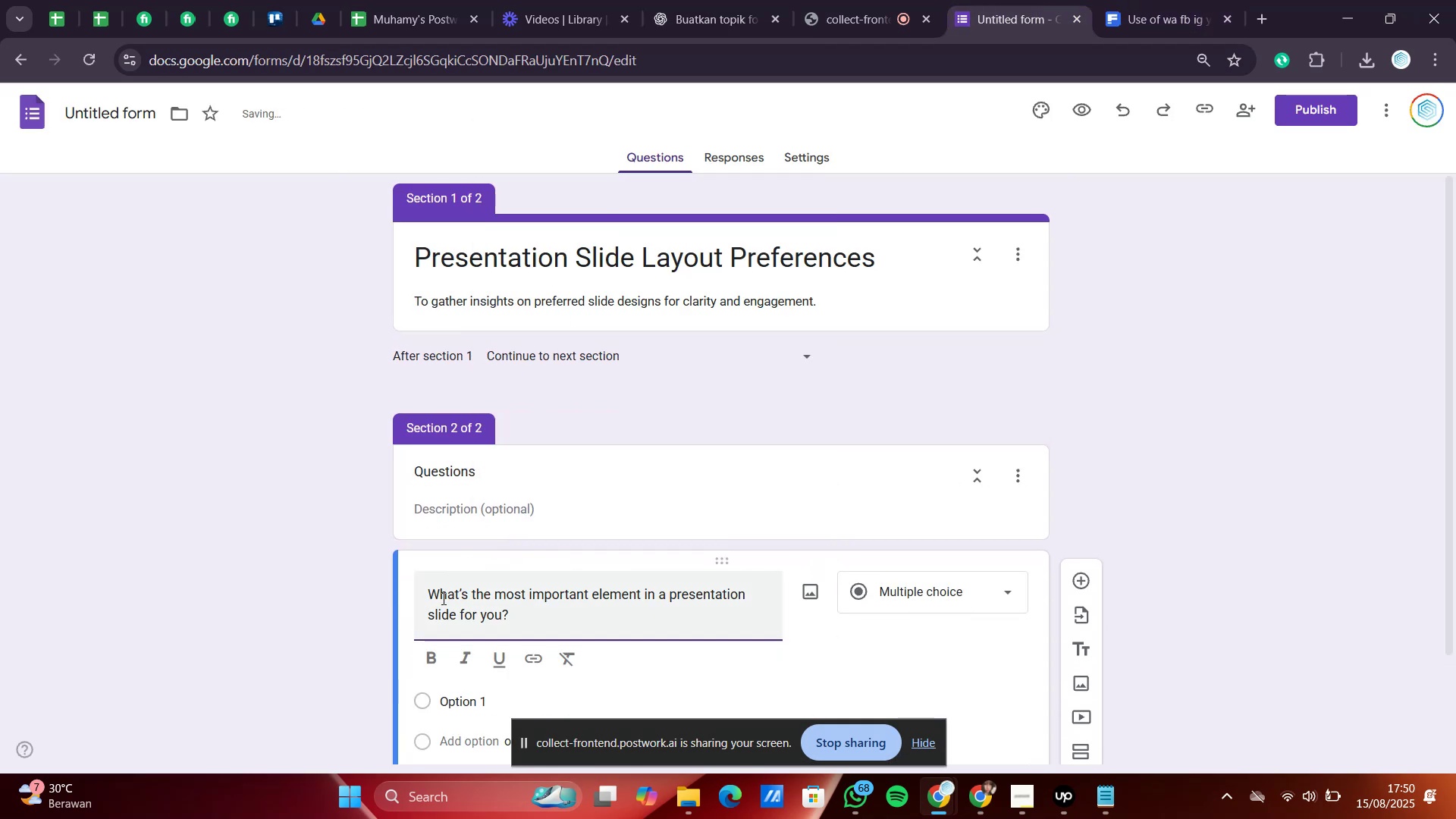 
scroll: coordinate [656, 632], scroll_direction: down, amount: 3.0
 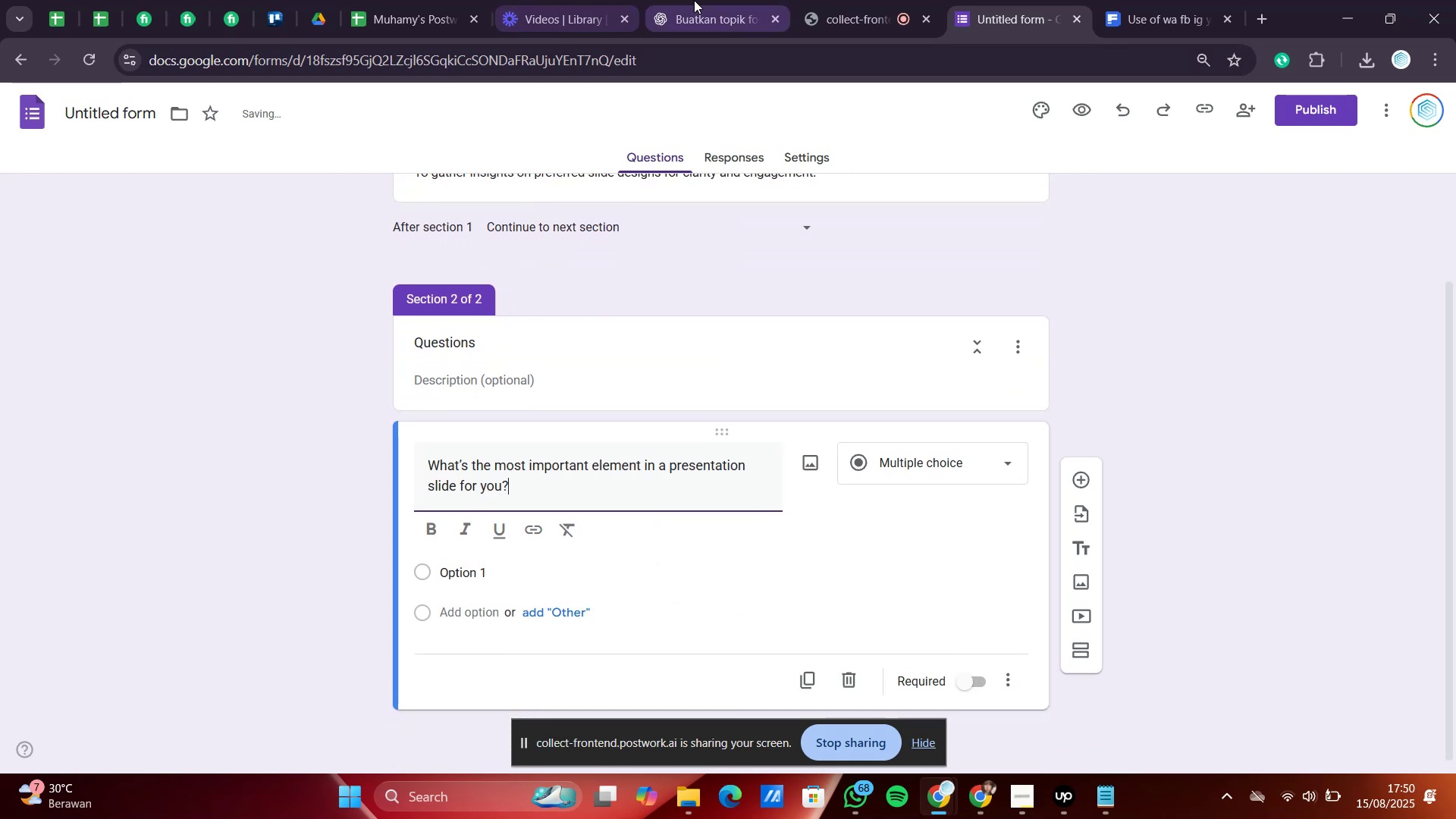 
left_click([694, 0])
 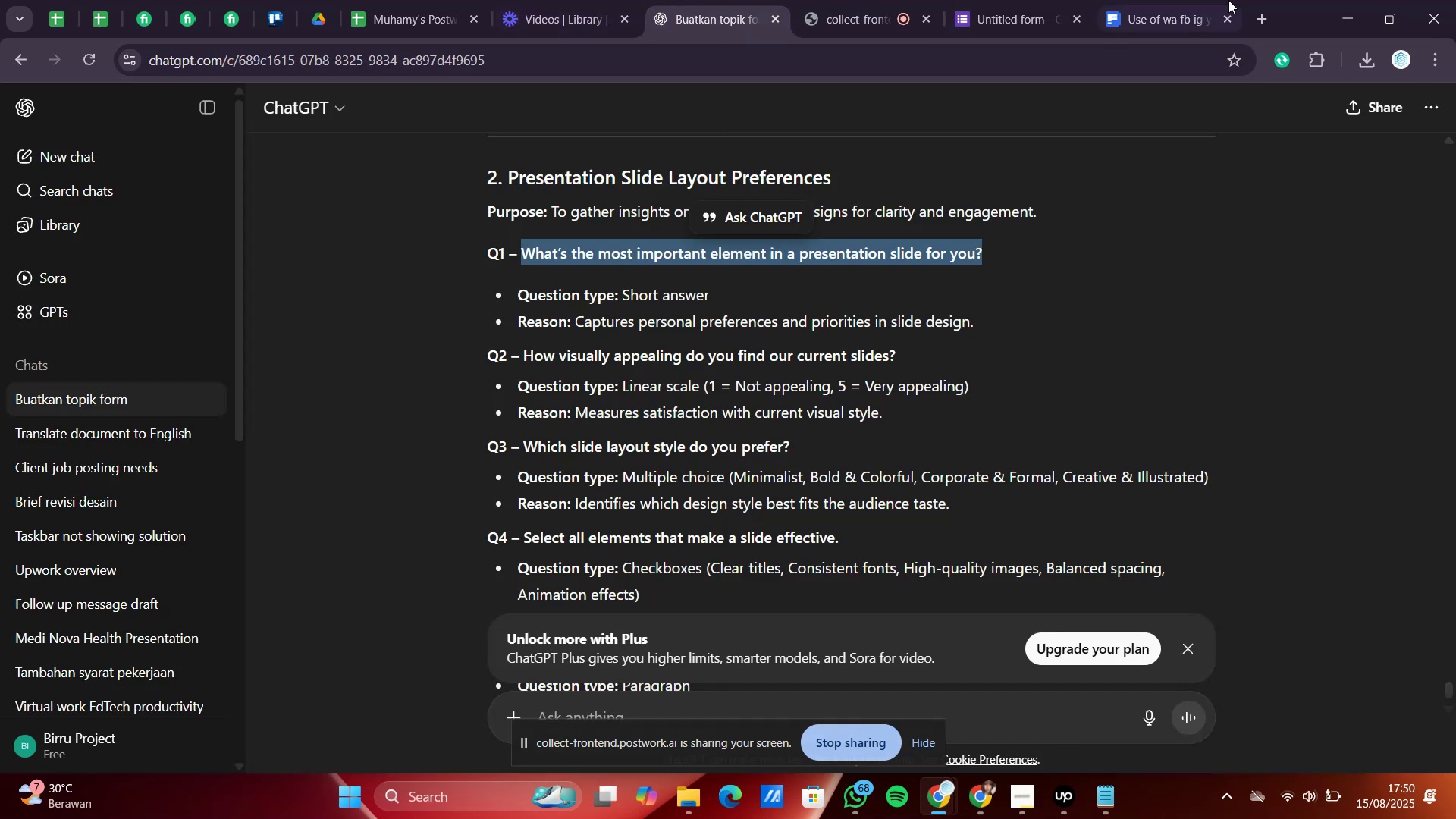 
left_click([1166, 0])
 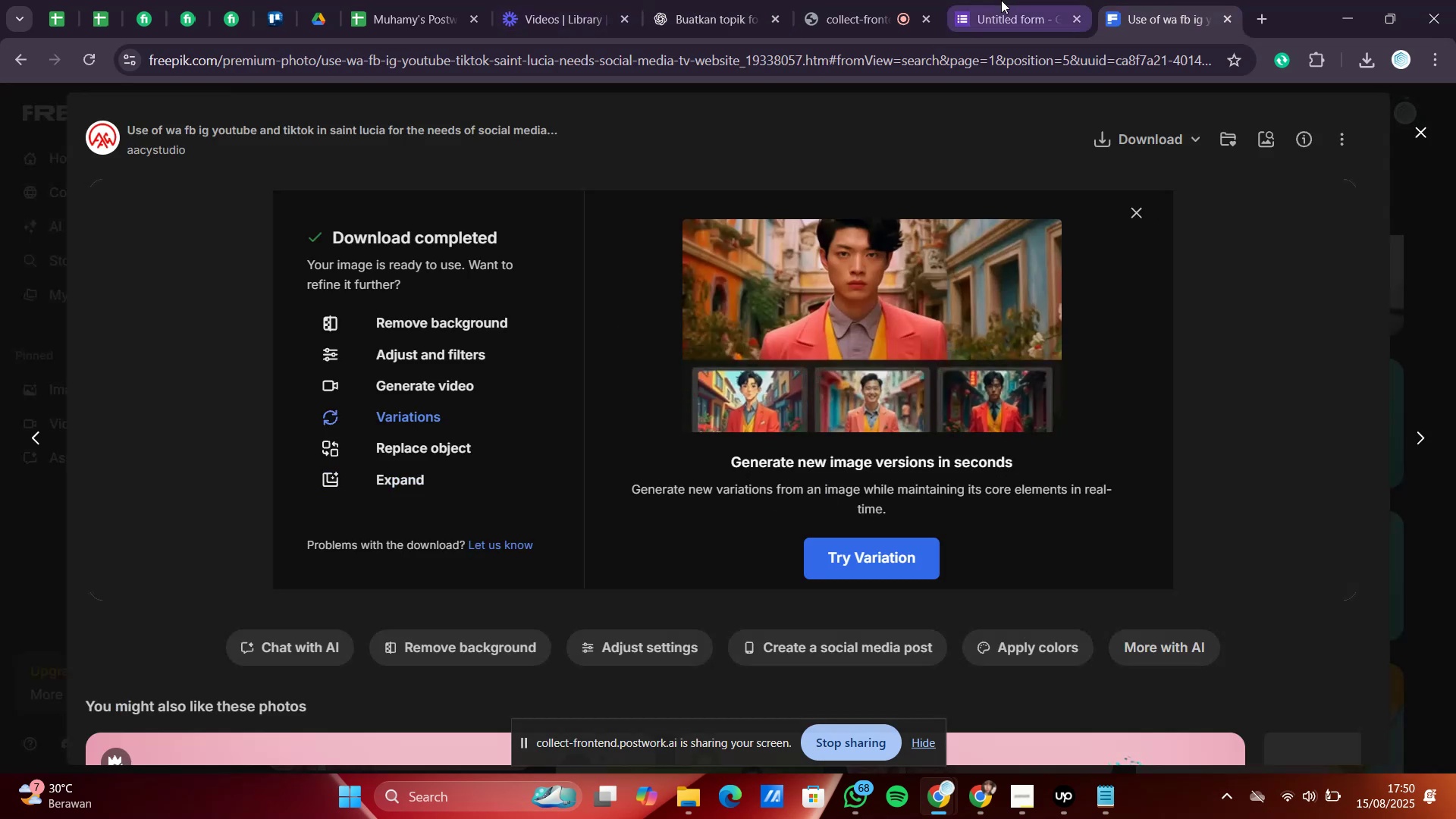 
left_click([1001, 0])
 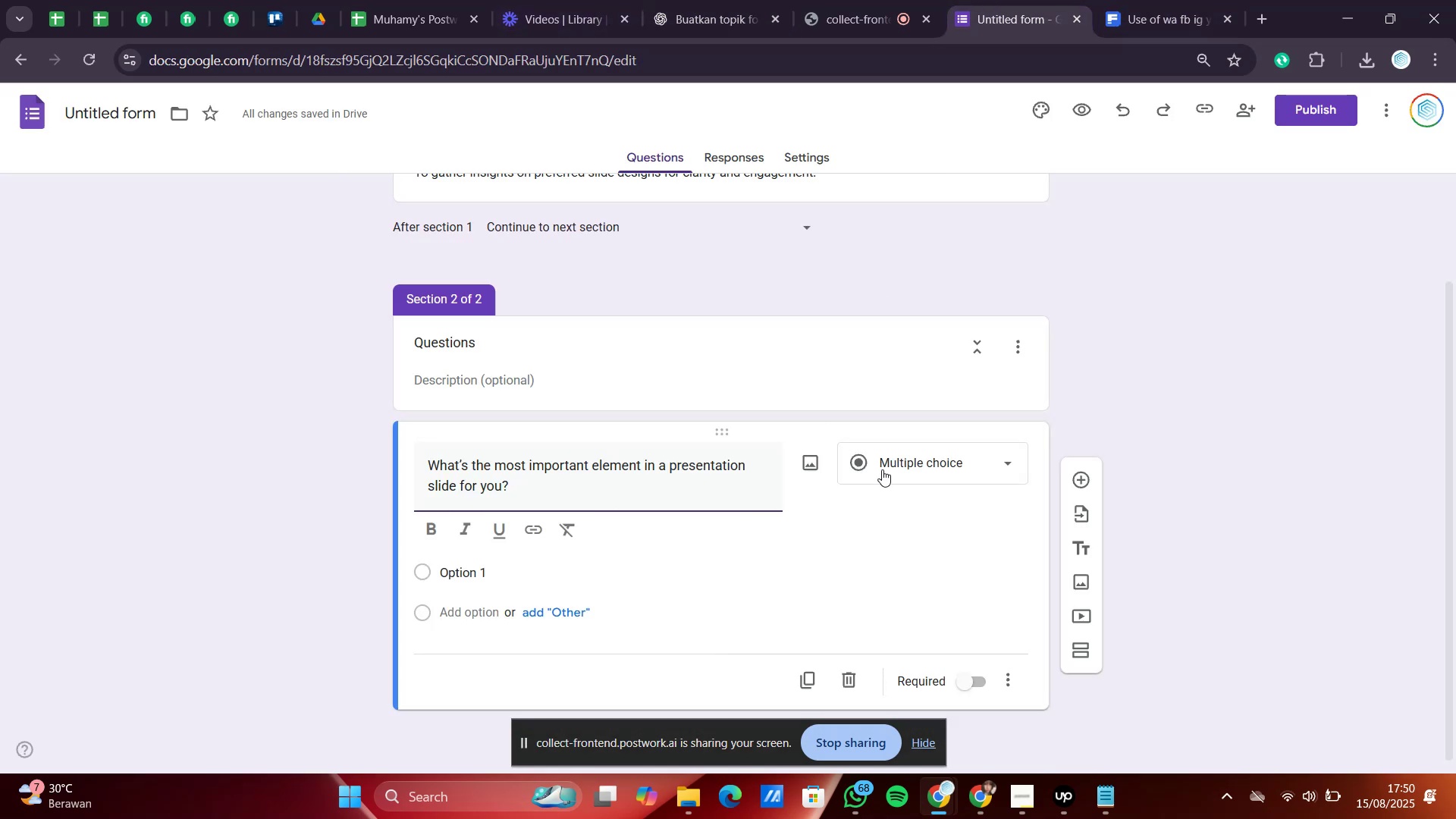 
left_click([883, 470])
 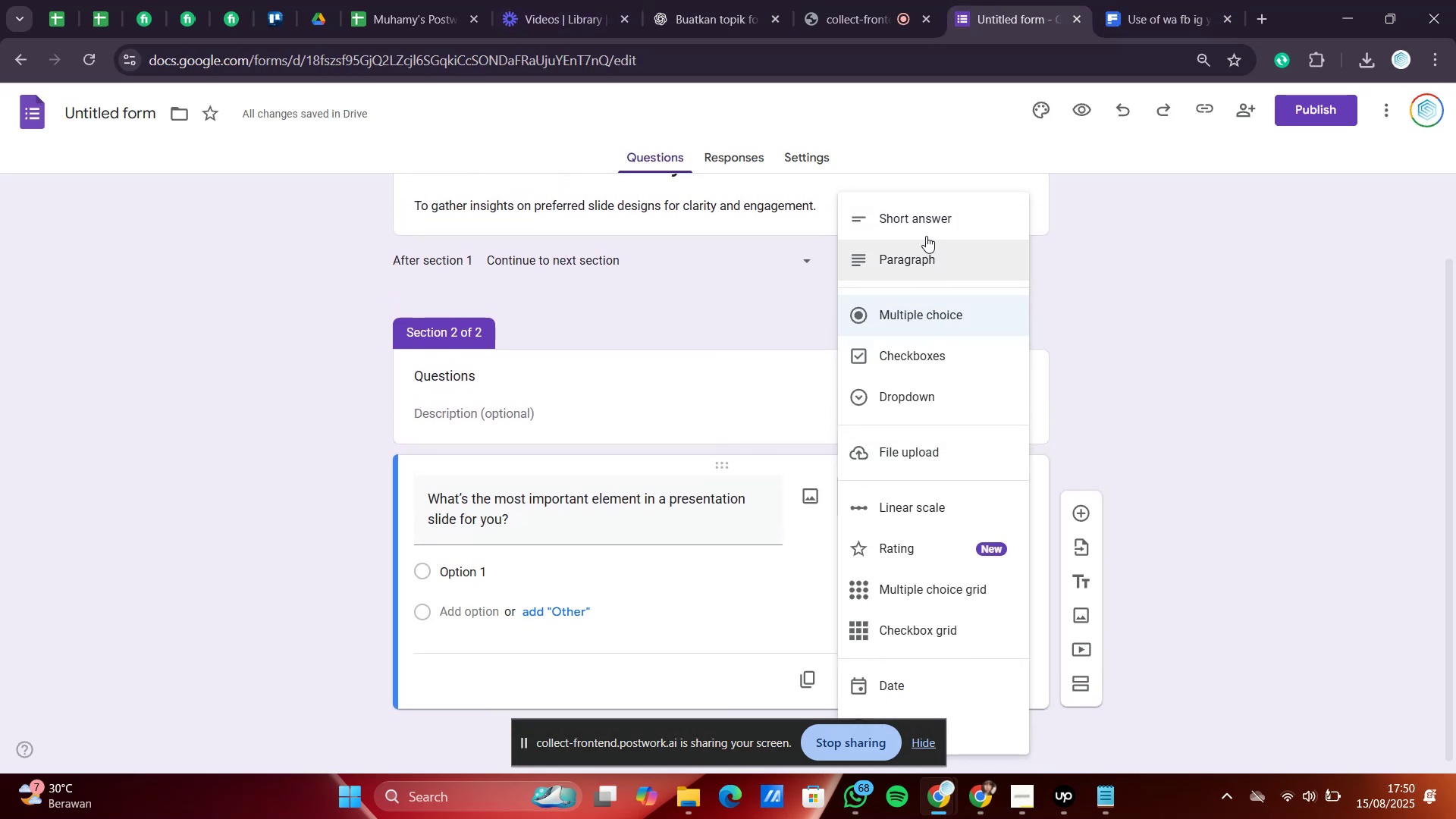 
left_click([926, 230])
 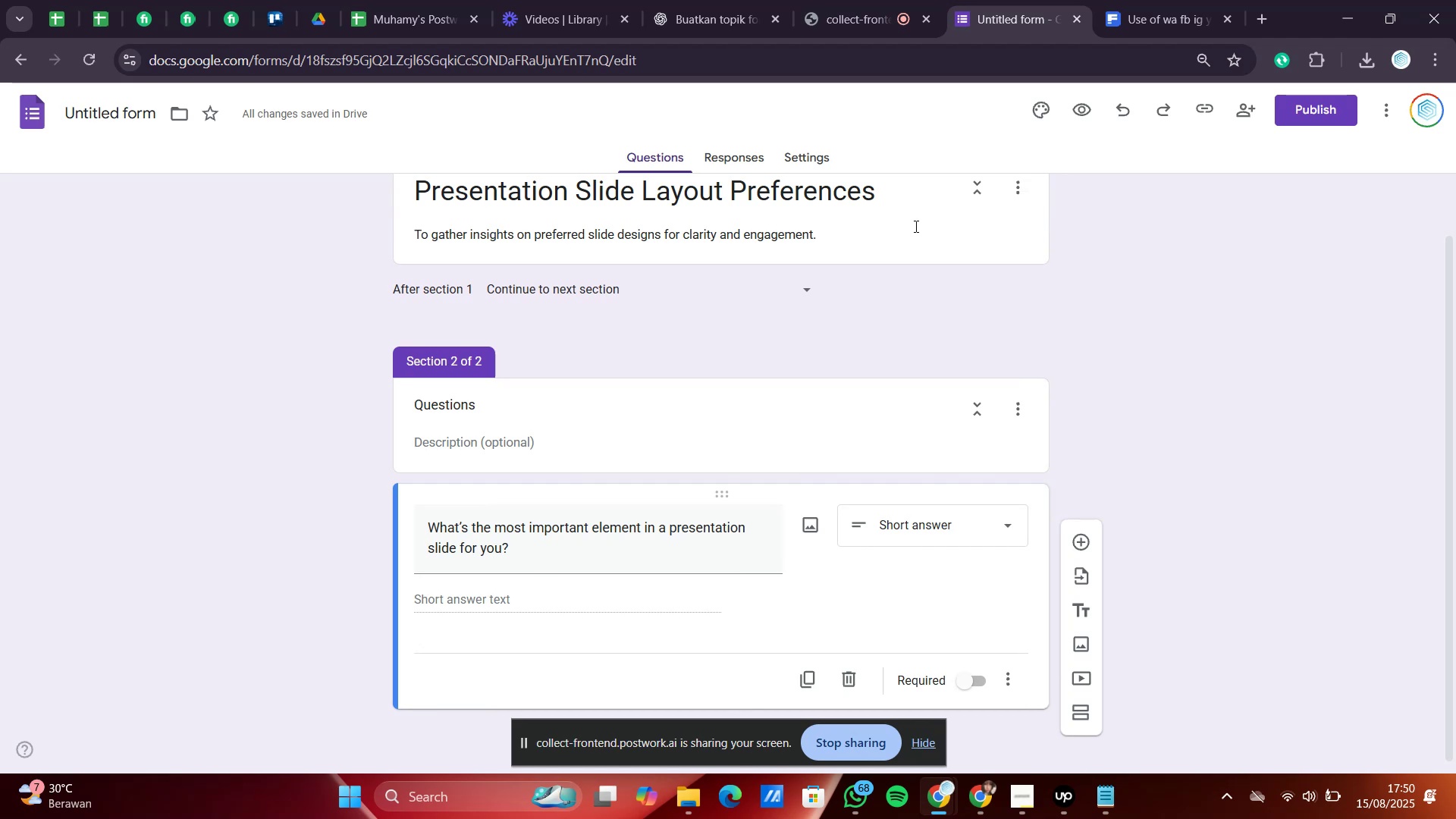 
scroll: coordinate [1134, 532], scroll_direction: down, amount: 2.0
 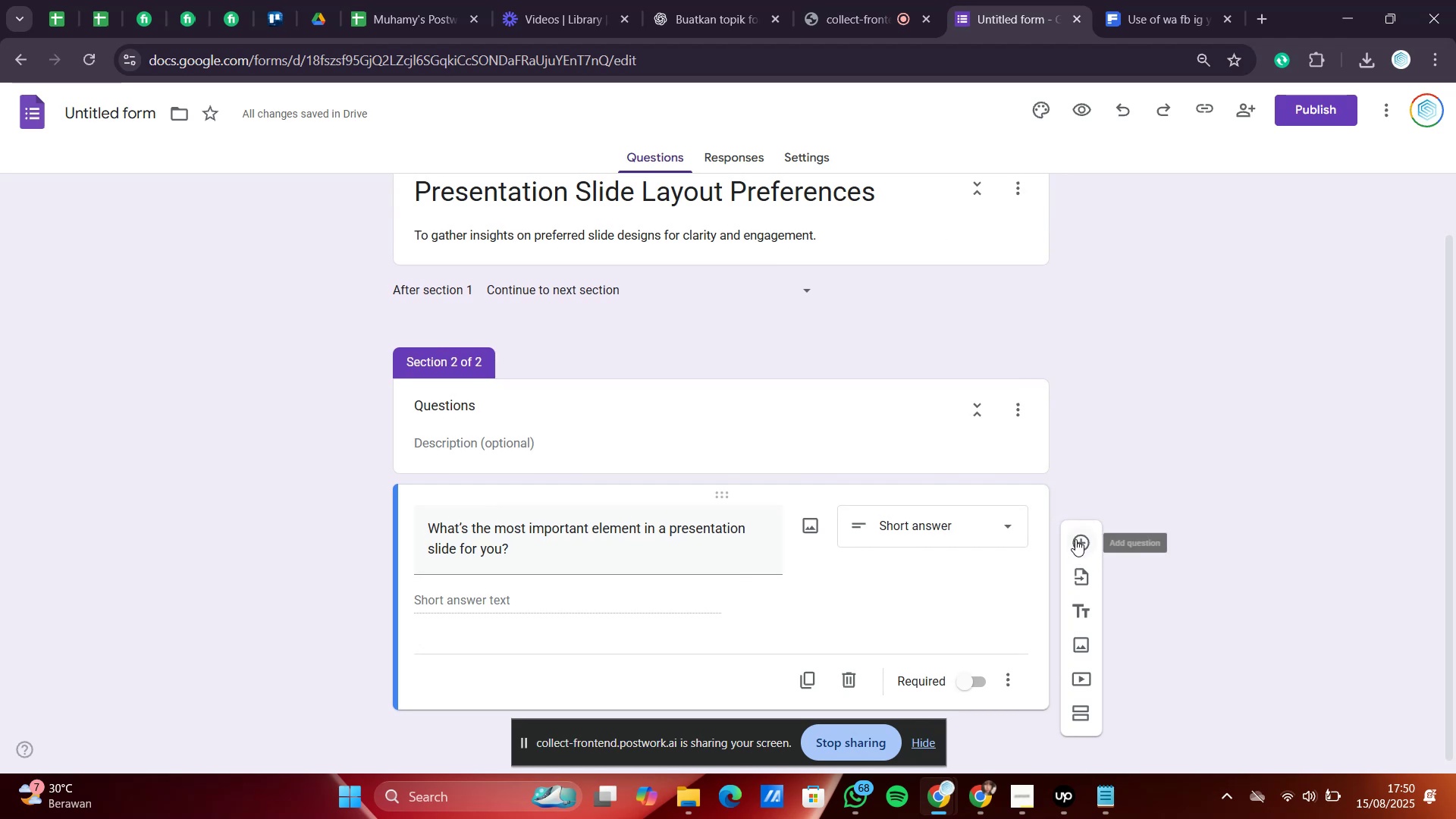 
left_click([1075, 539])
 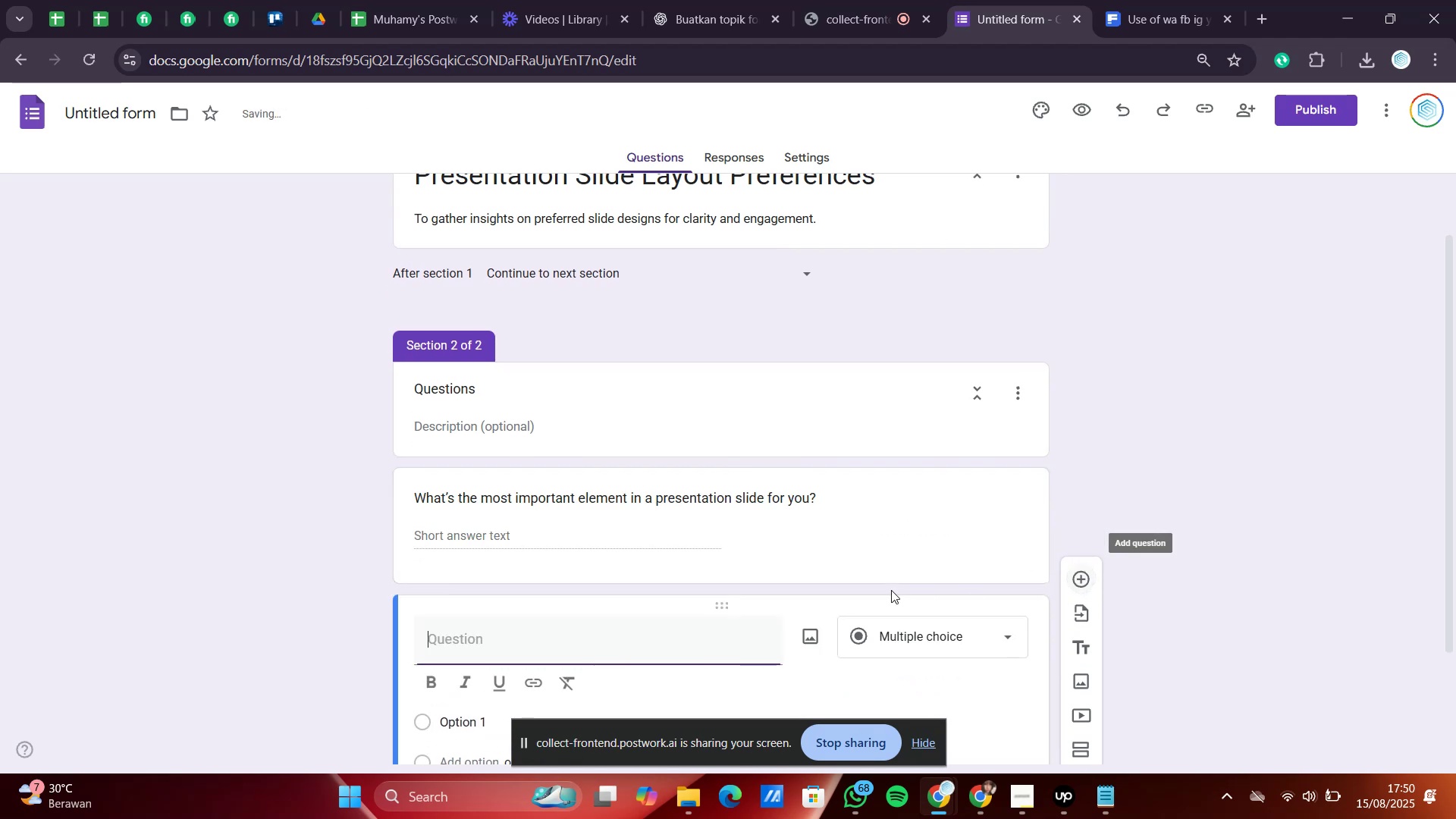 
scroll: coordinate [883, 585], scroll_direction: down, amount: 1.0
 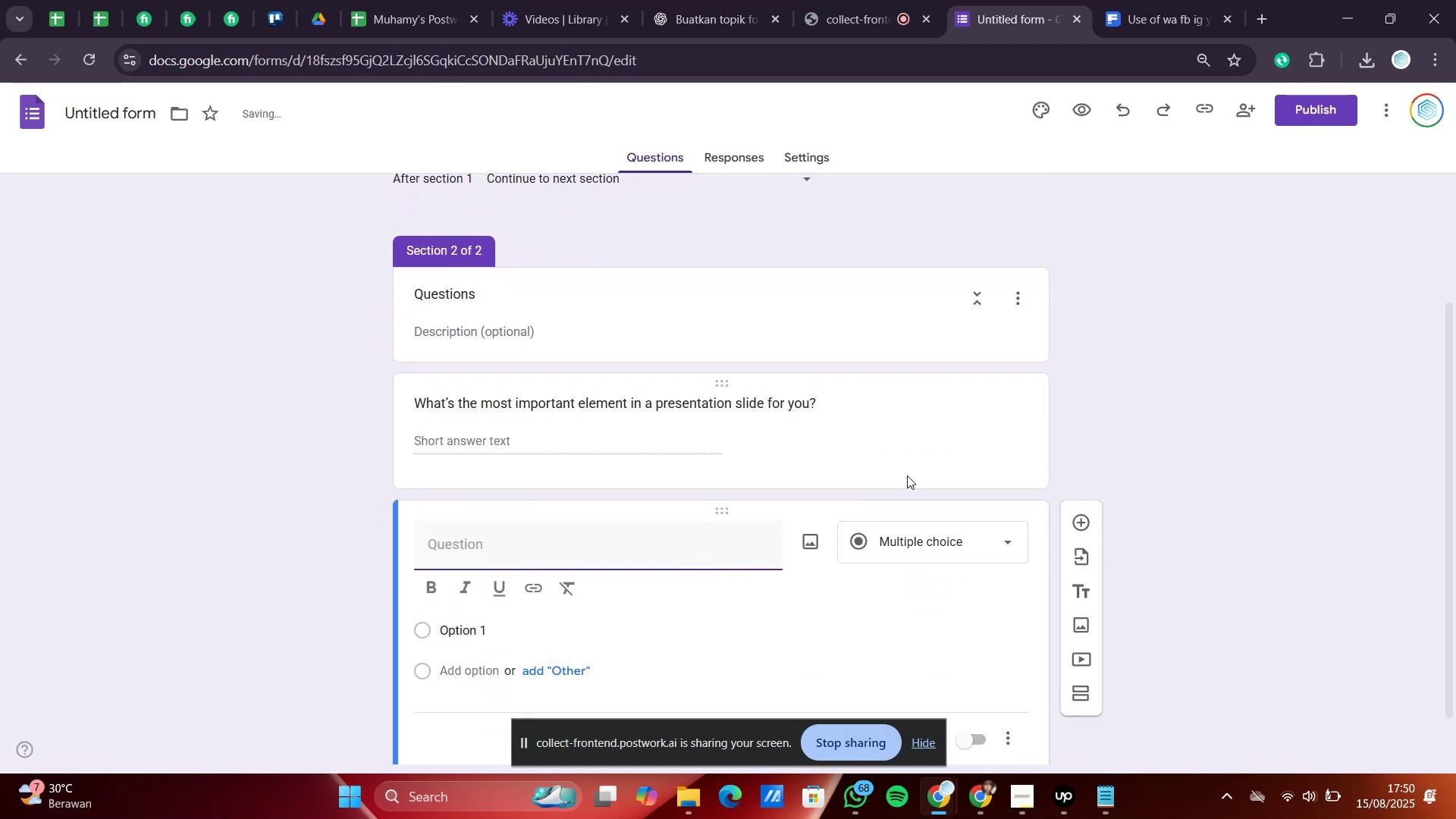 
left_click([907, 474])
 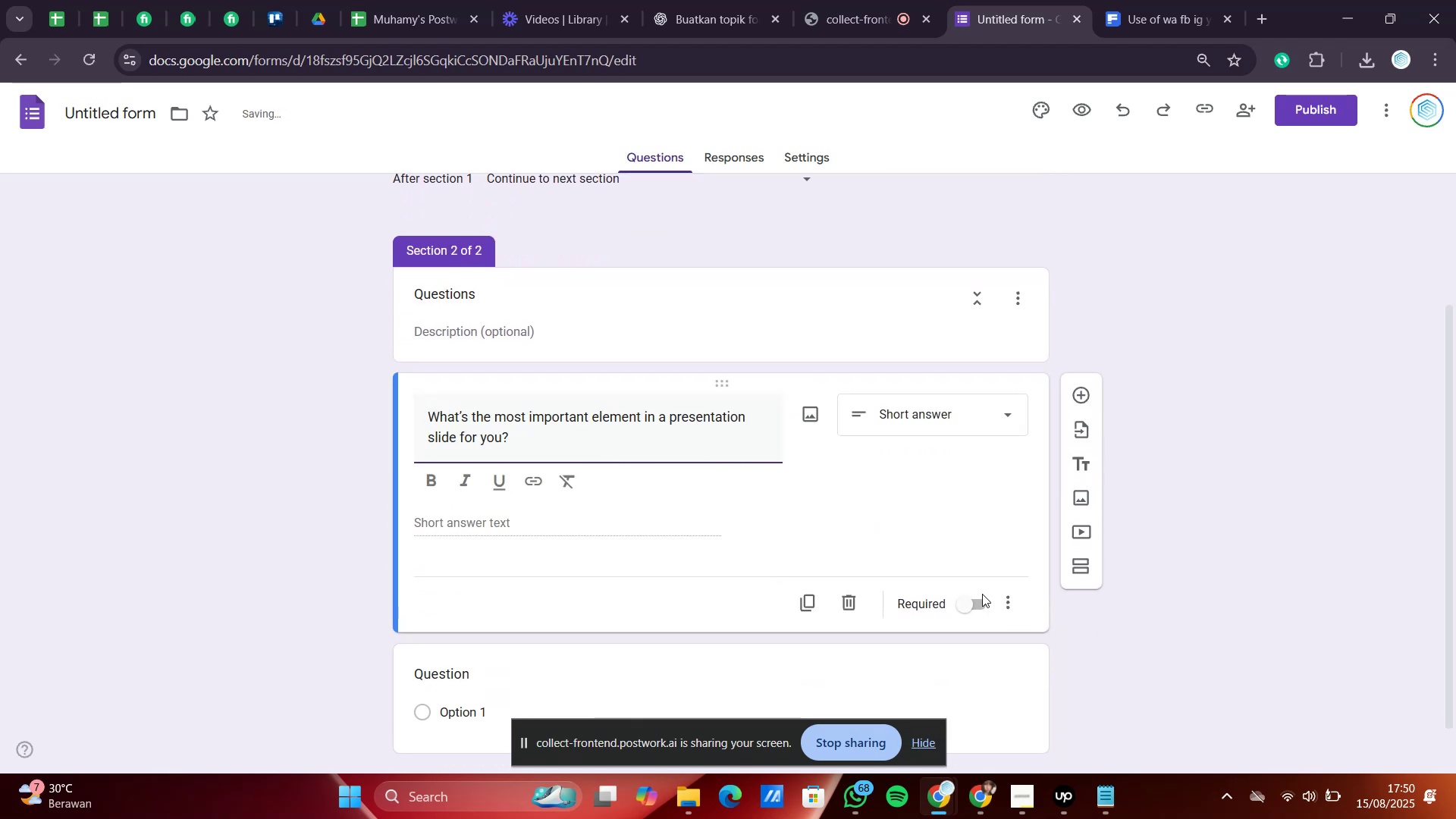 
left_click([981, 597])
 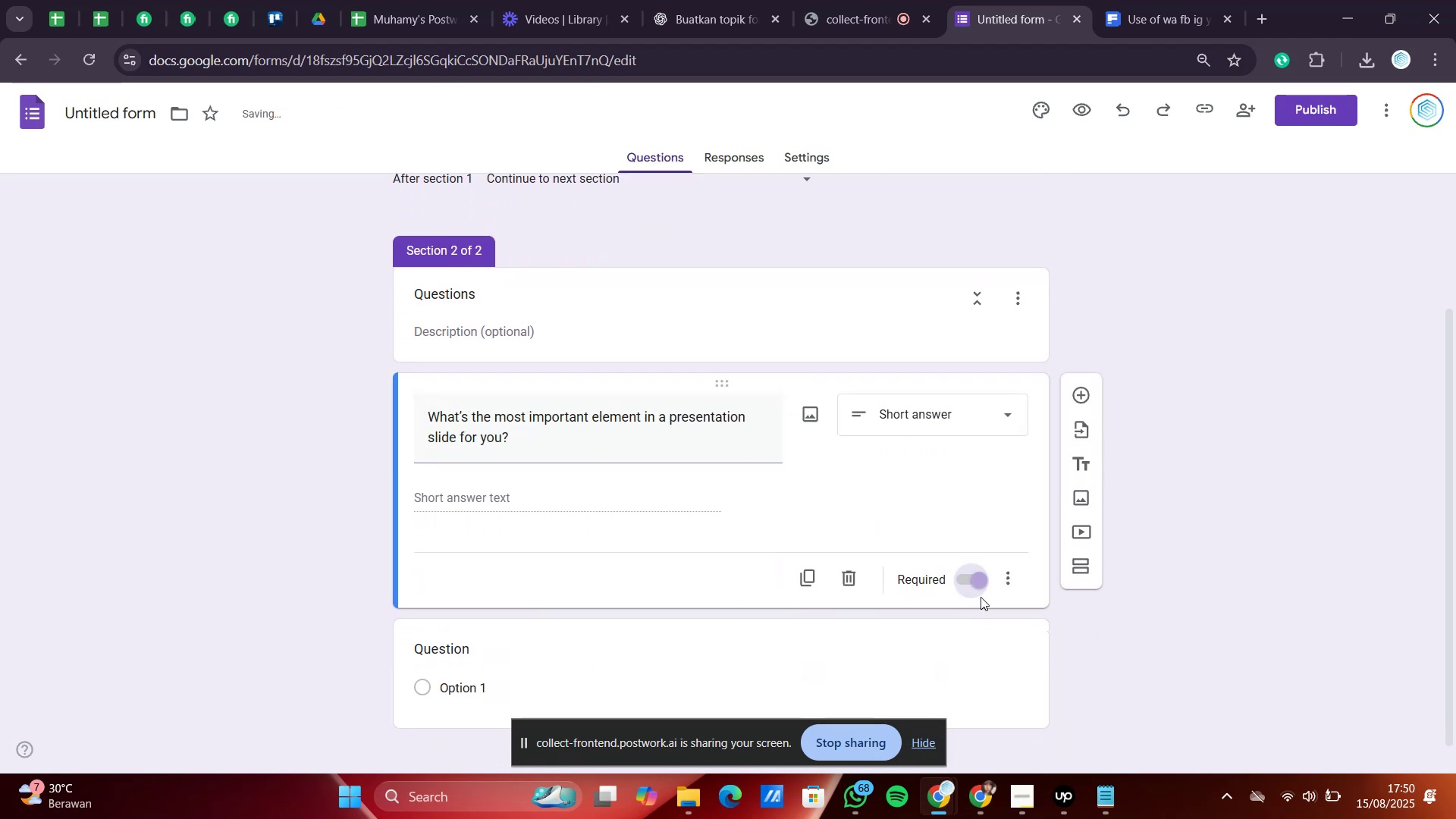 
scroll: coordinate [981, 598], scroll_direction: down, amount: 3.0
 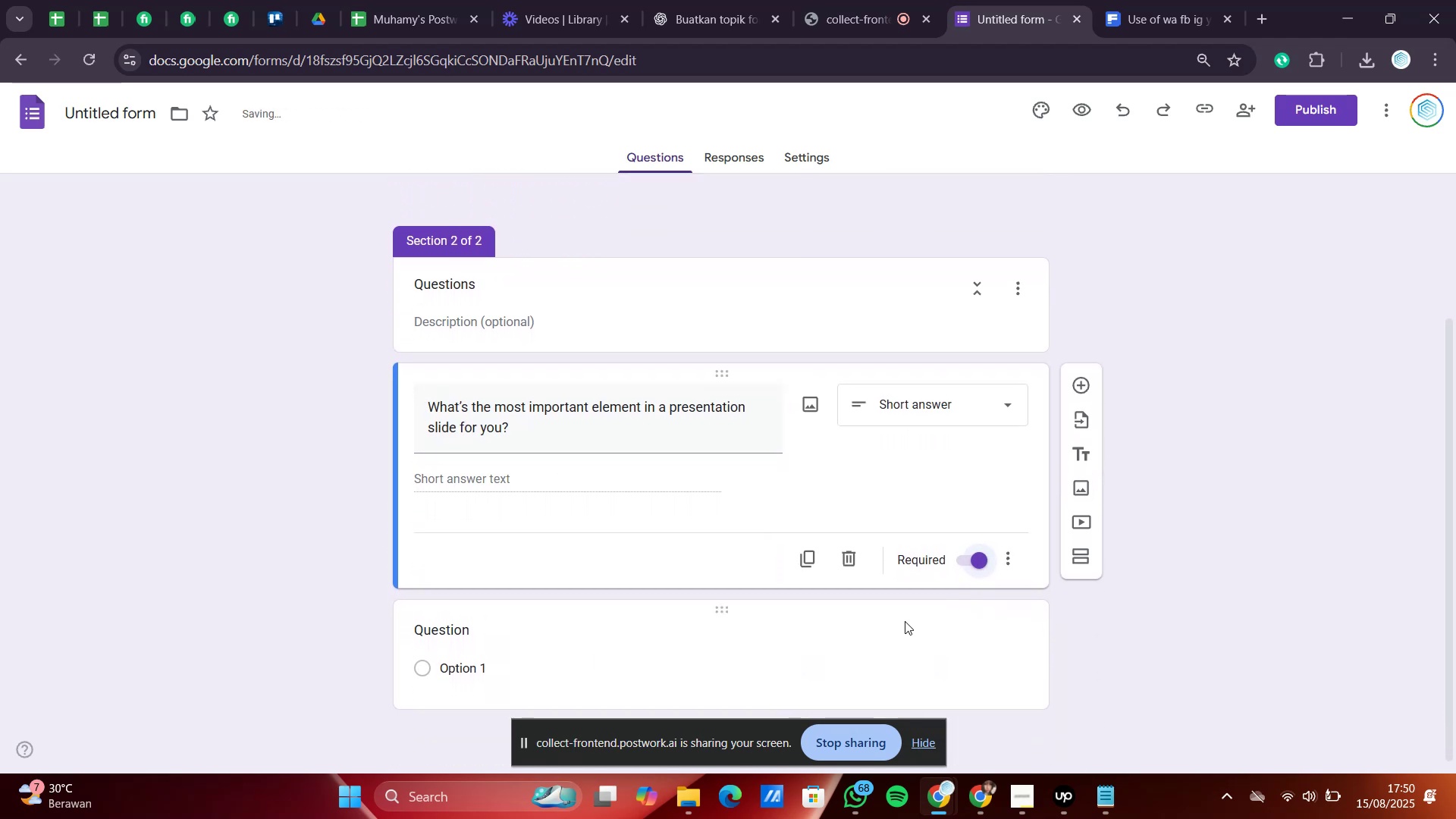 
left_click([905, 619])
 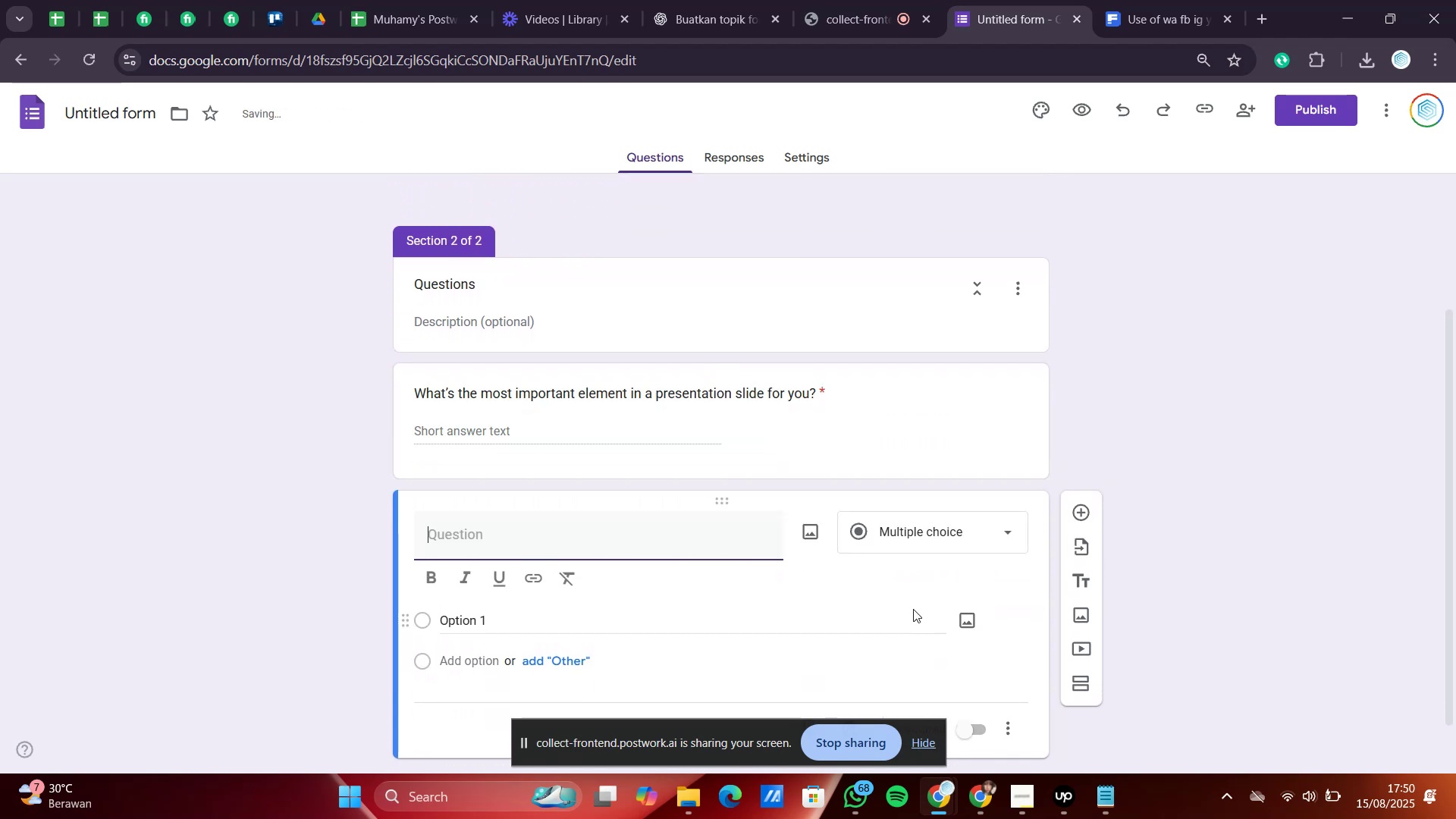 
scroll: coordinate [916, 600], scroll_direction: down, amount: 4.0
 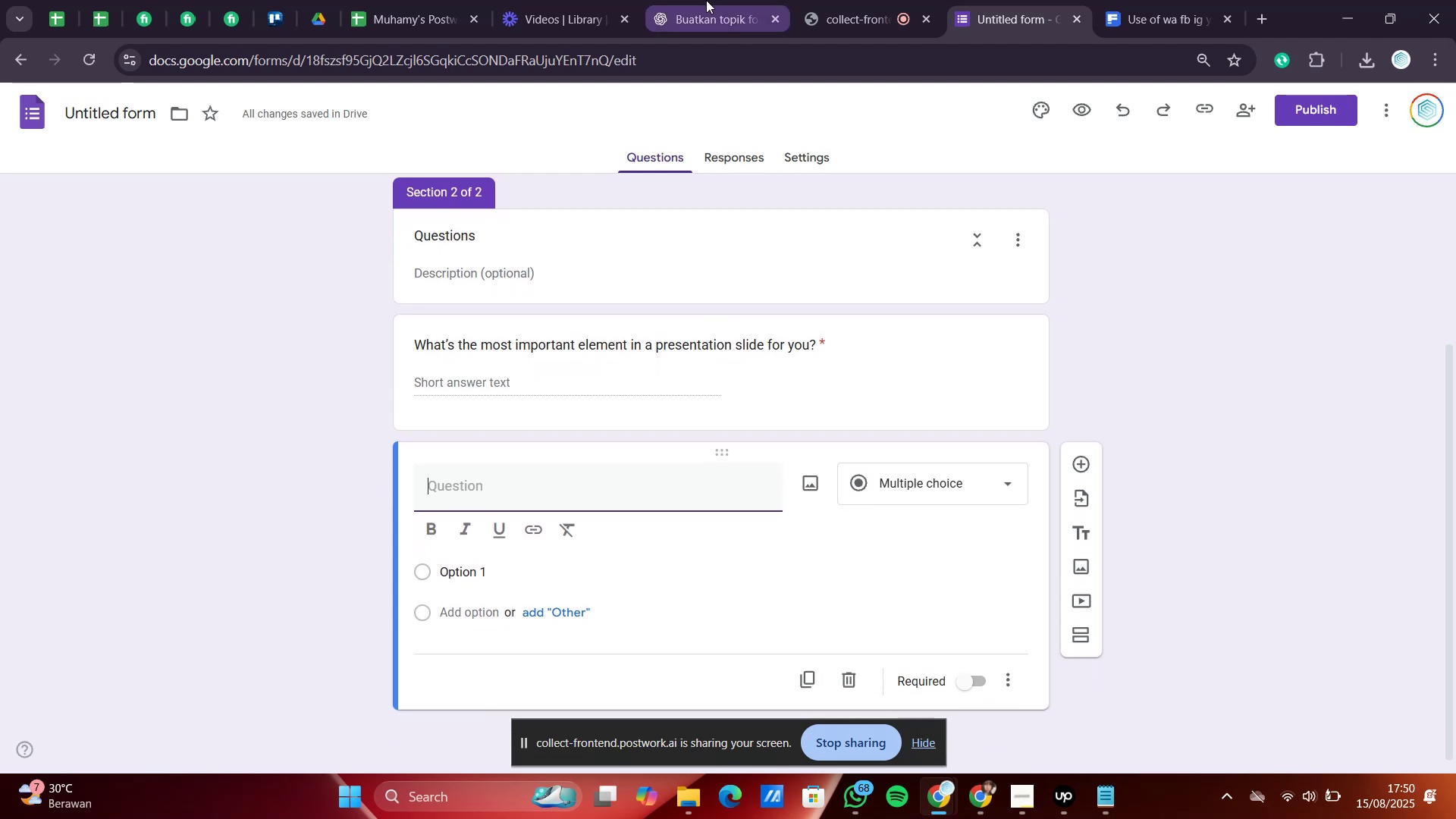 
left_click([706, 0])
 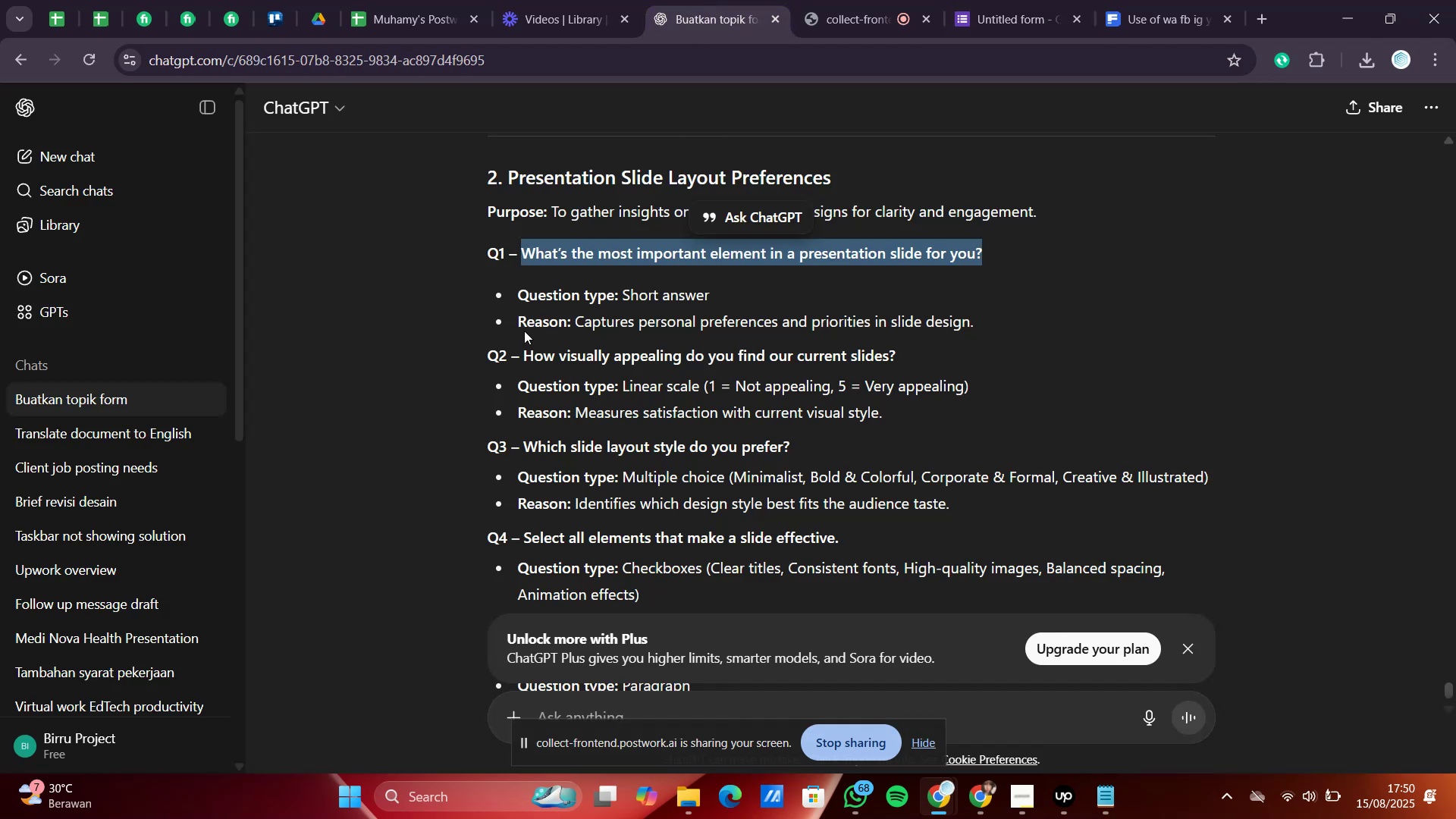 
left_click_drag(start_coordinate=[525, 356], to_coordinate=[902, 336])
 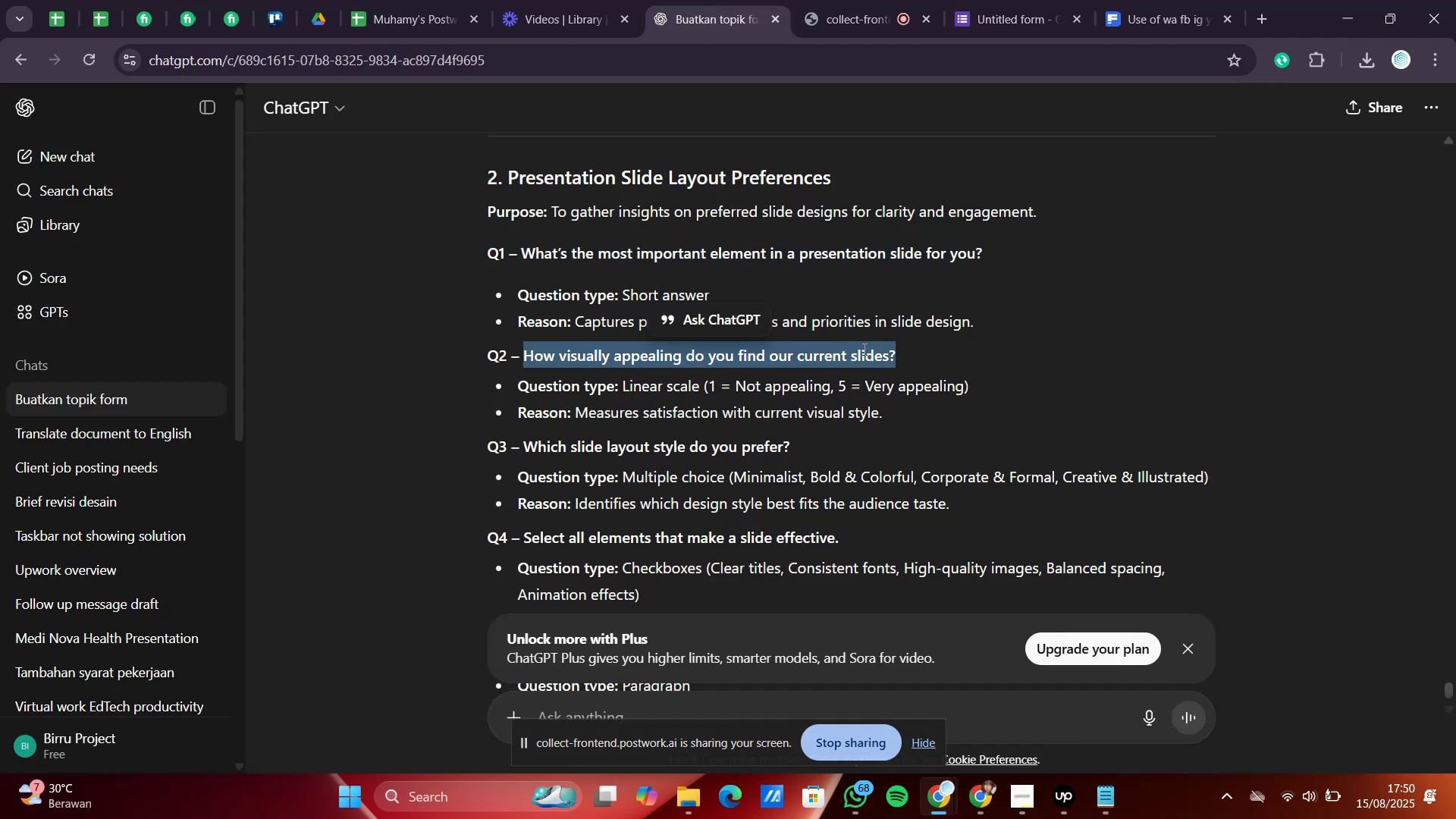 
right_click([863, 349])
 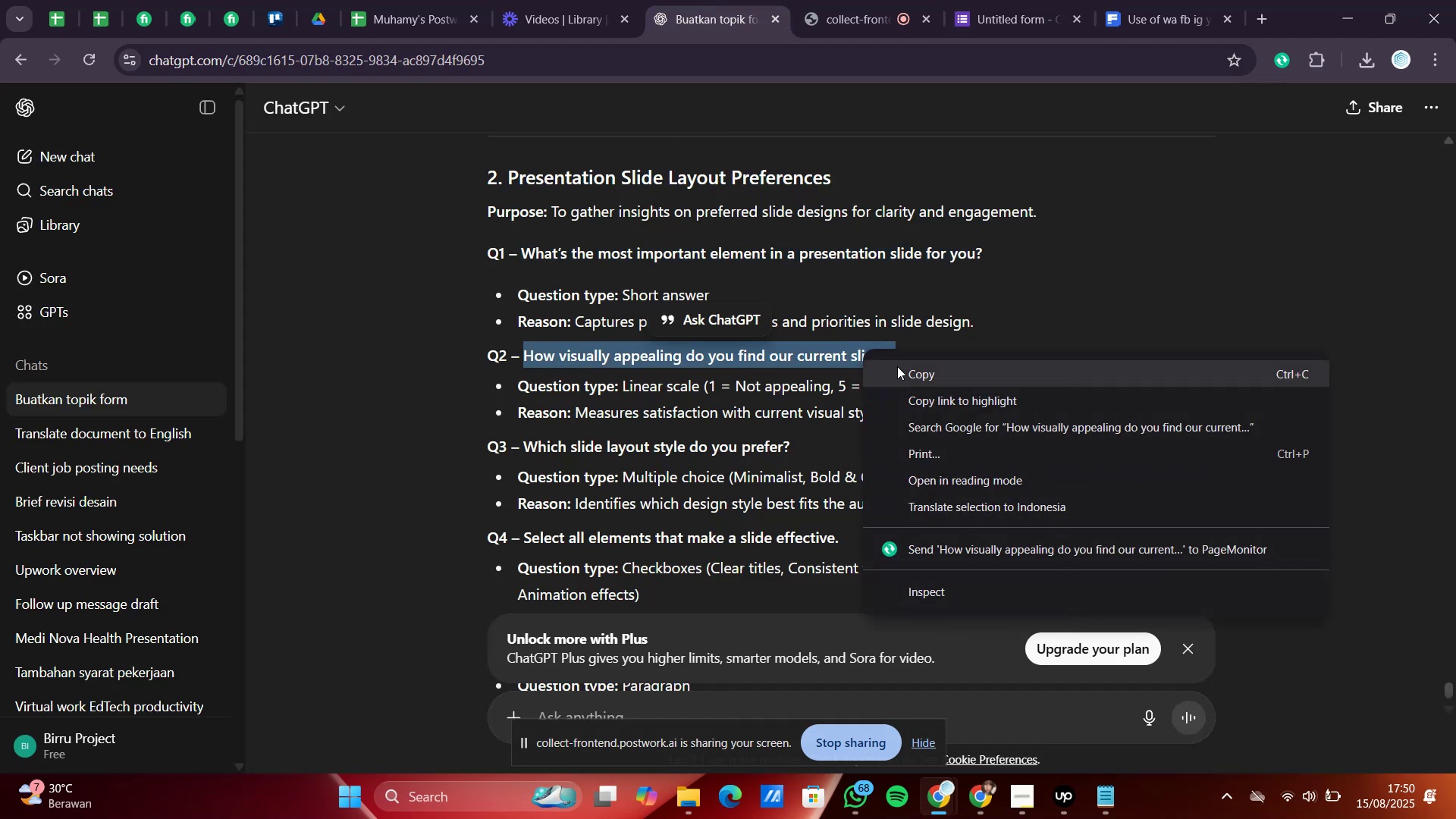 
left_click([900, 370])
 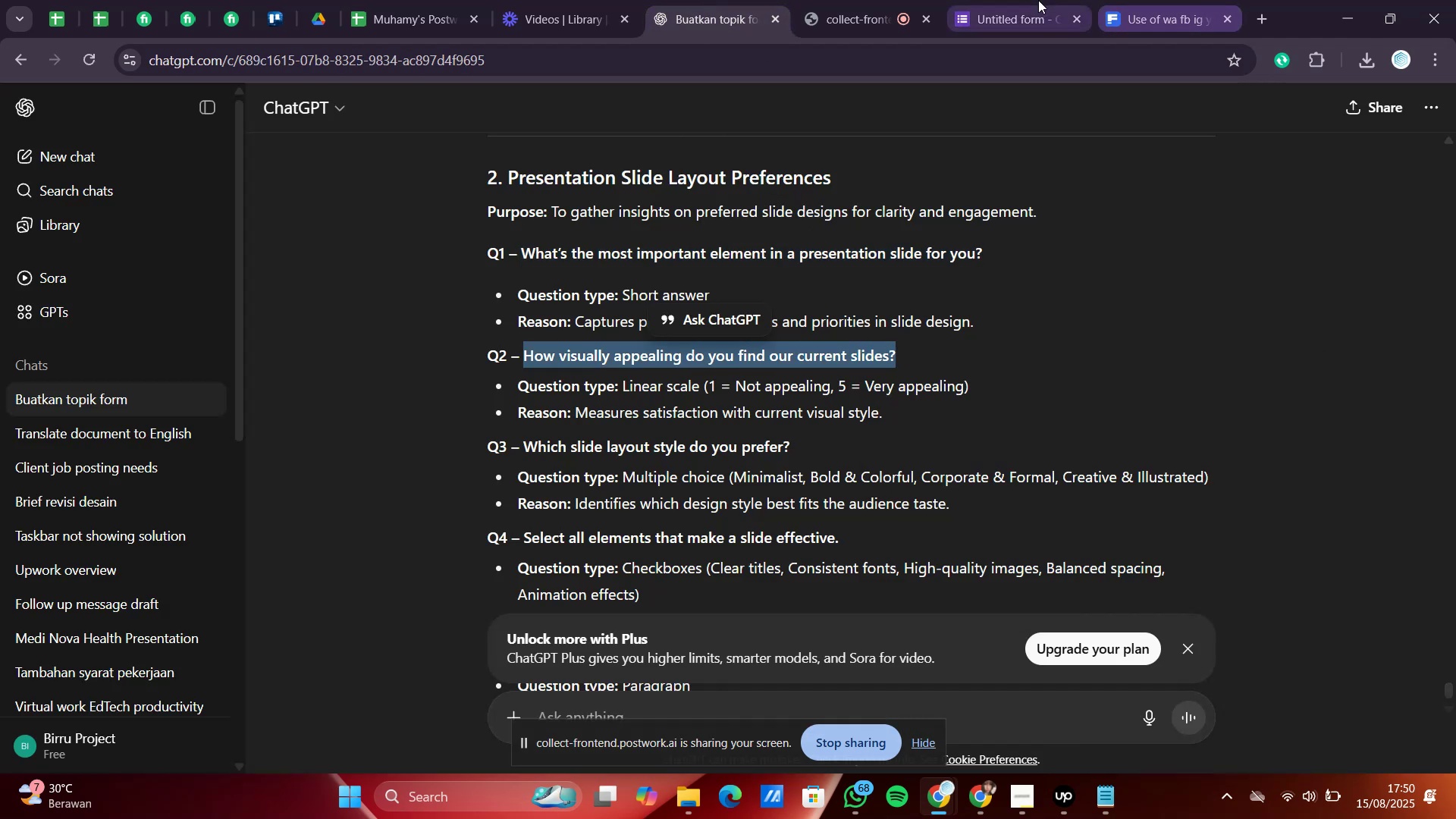 
left_click([1015, 0])
 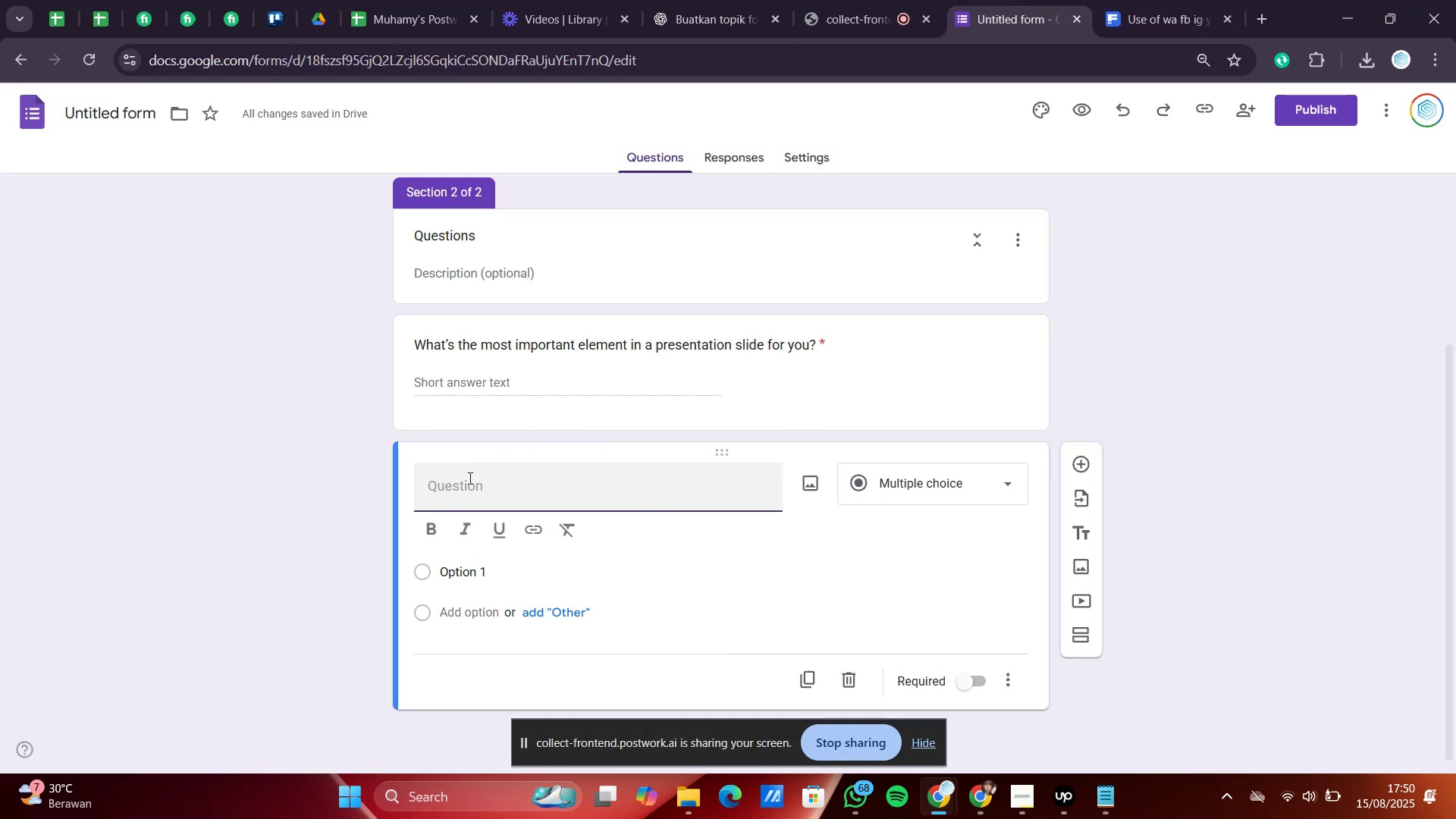 
right_click([461, 488])
 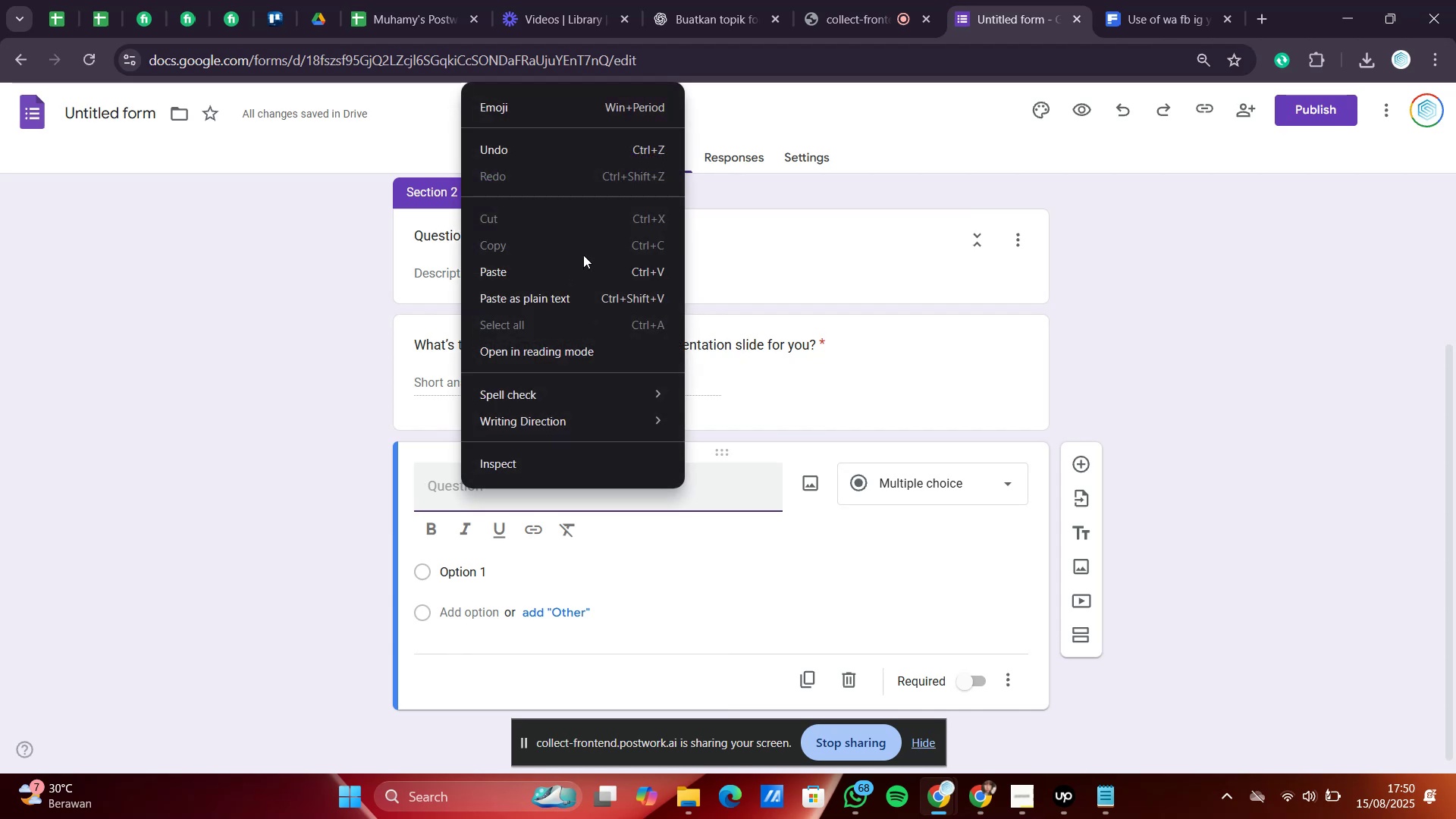 
left_click([587, 260])
 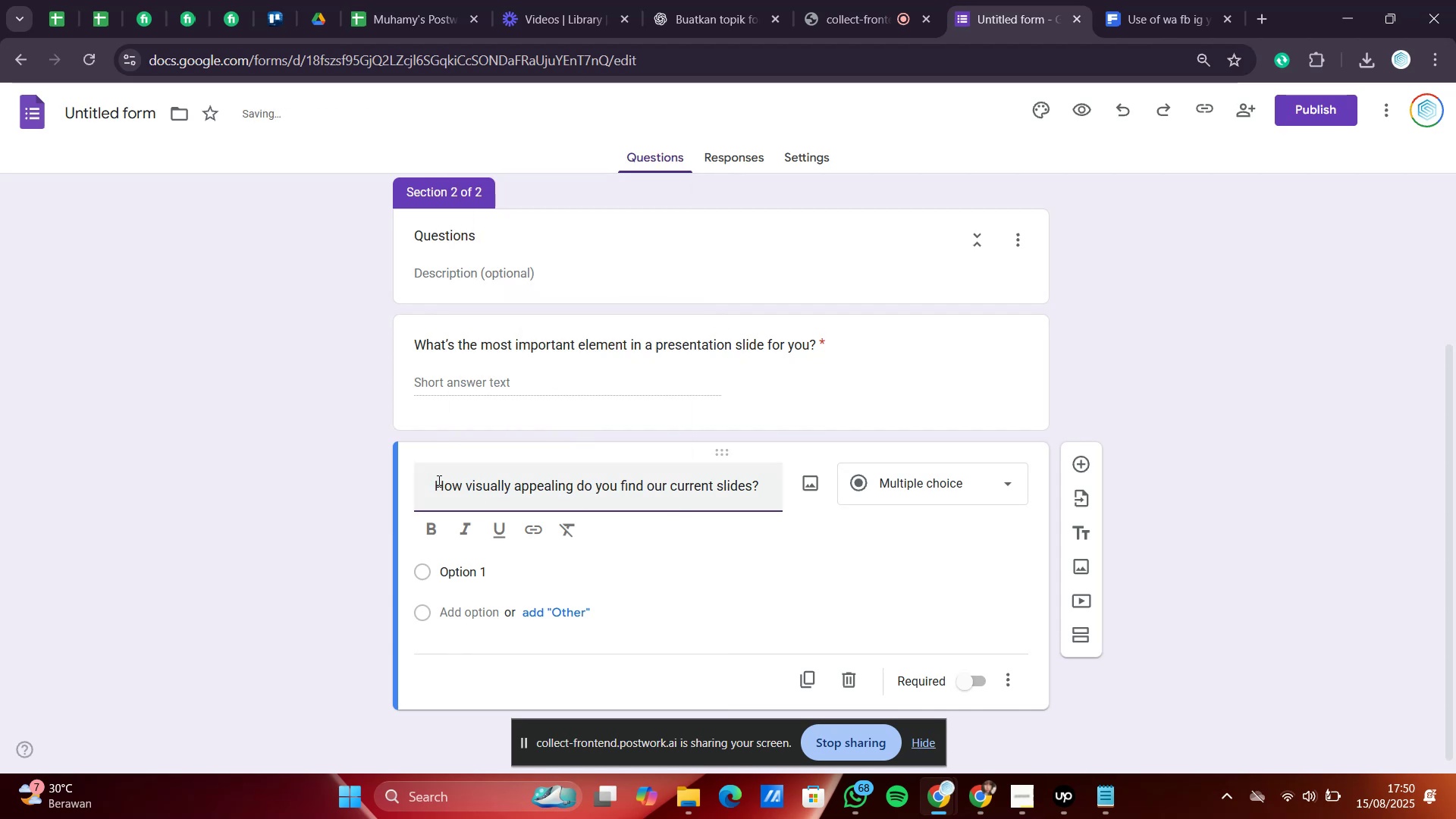 
left_click_drag(start_coordinate=[437, 481], to_coordinate=[418, 485])
 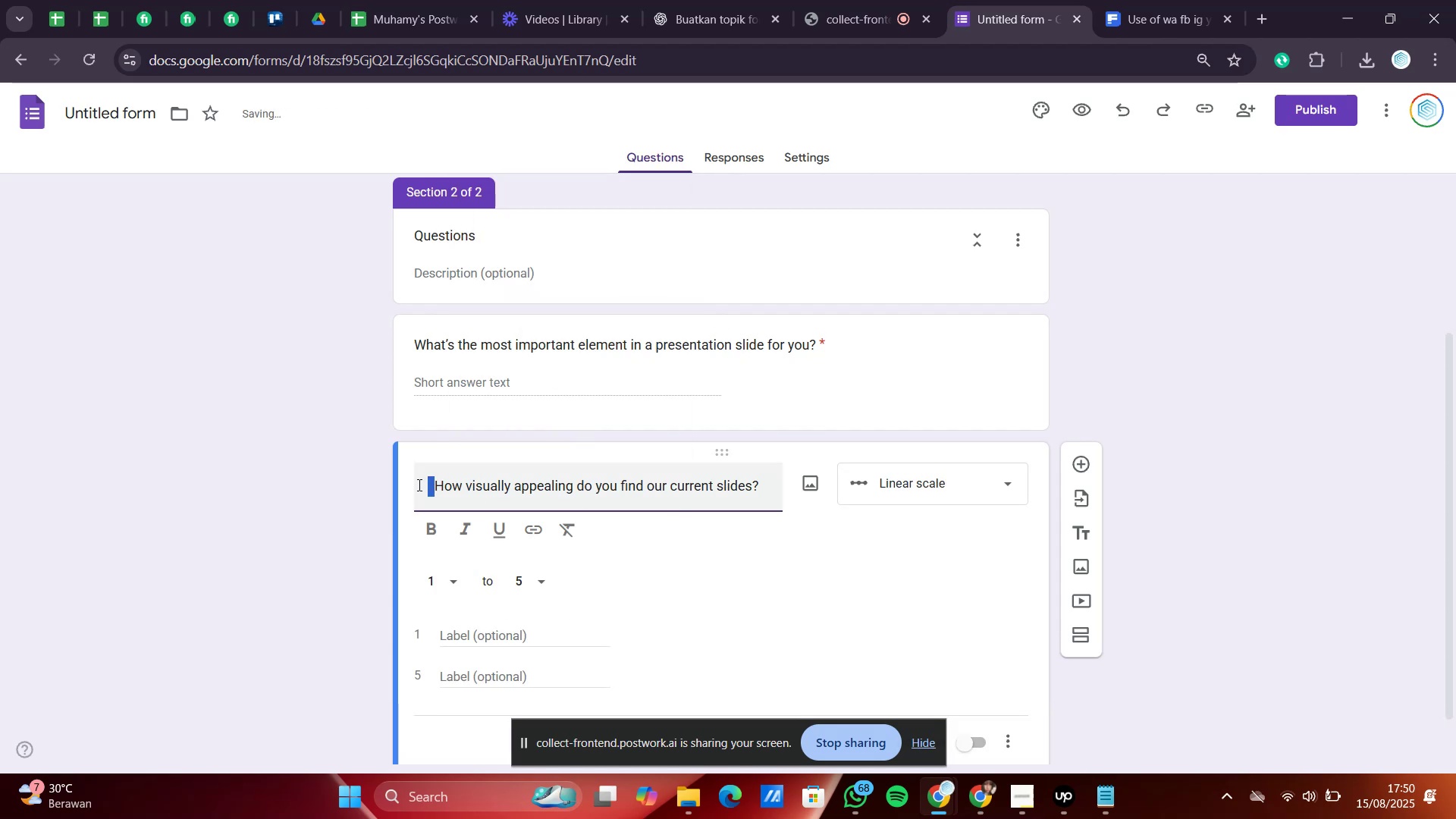 
key(Delete)
 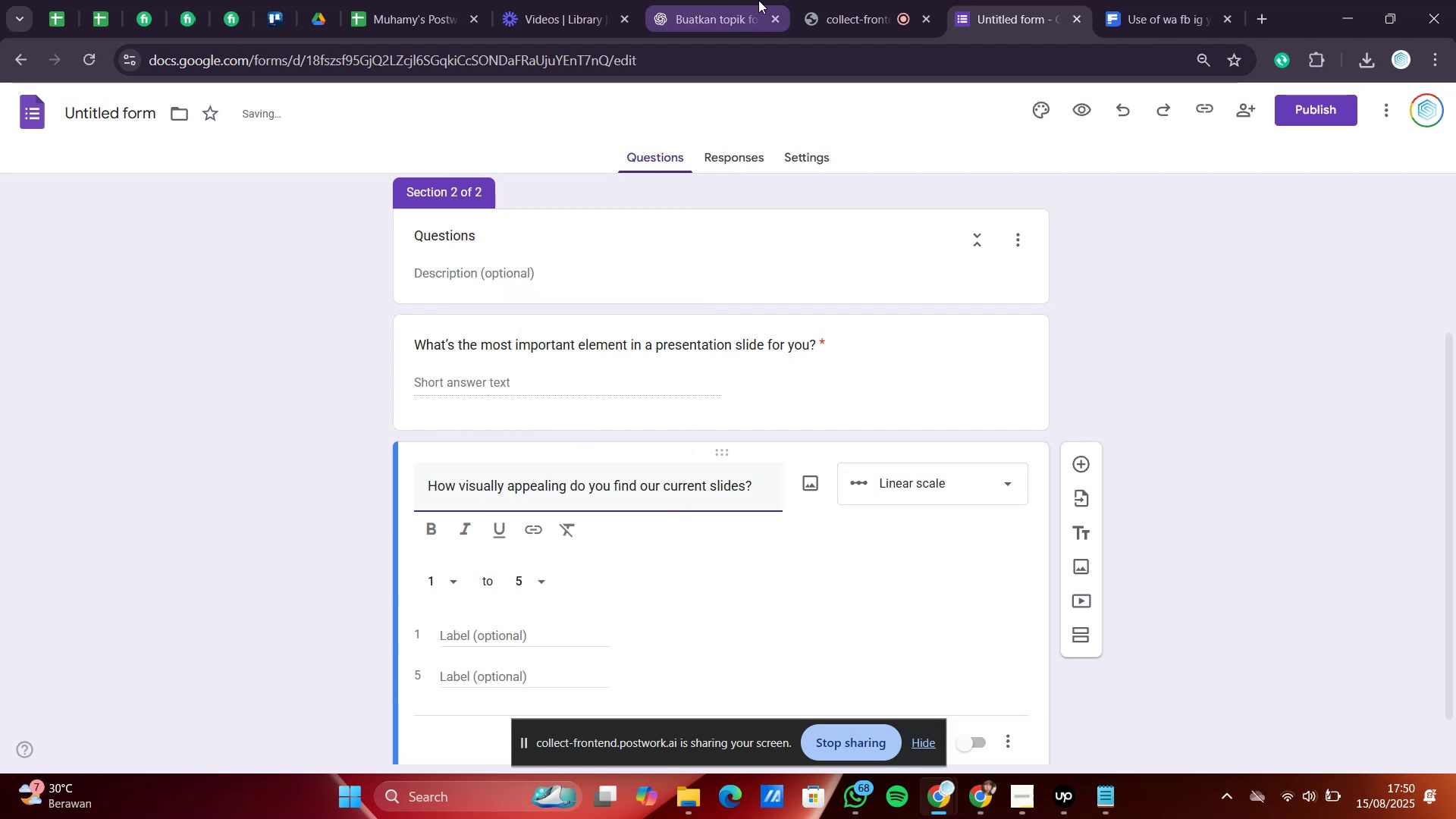 
left_click([732, 0])
 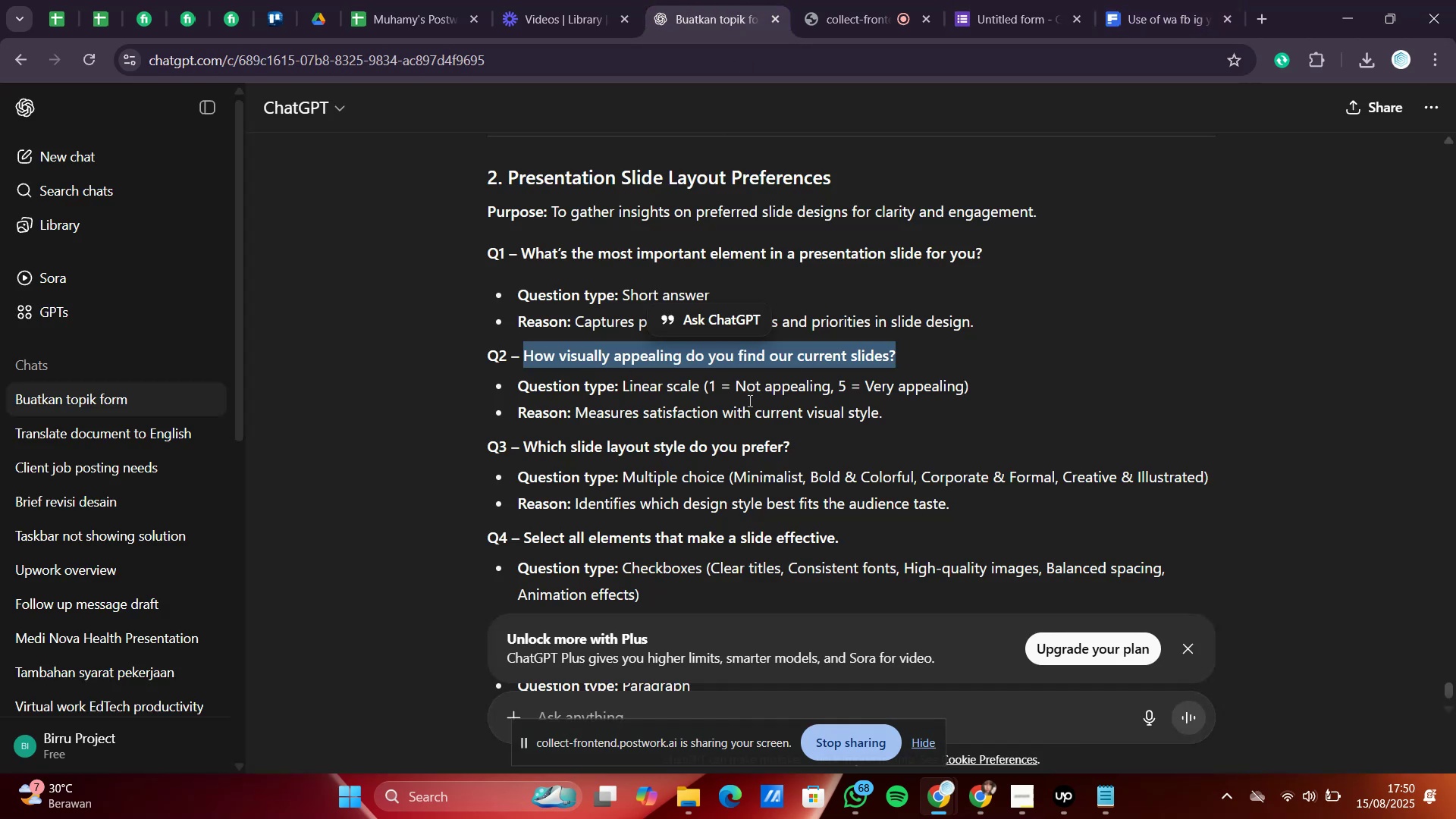 
left_click_drag(start_coordinate=[736, 390], to_coordinate=[827, 380])
 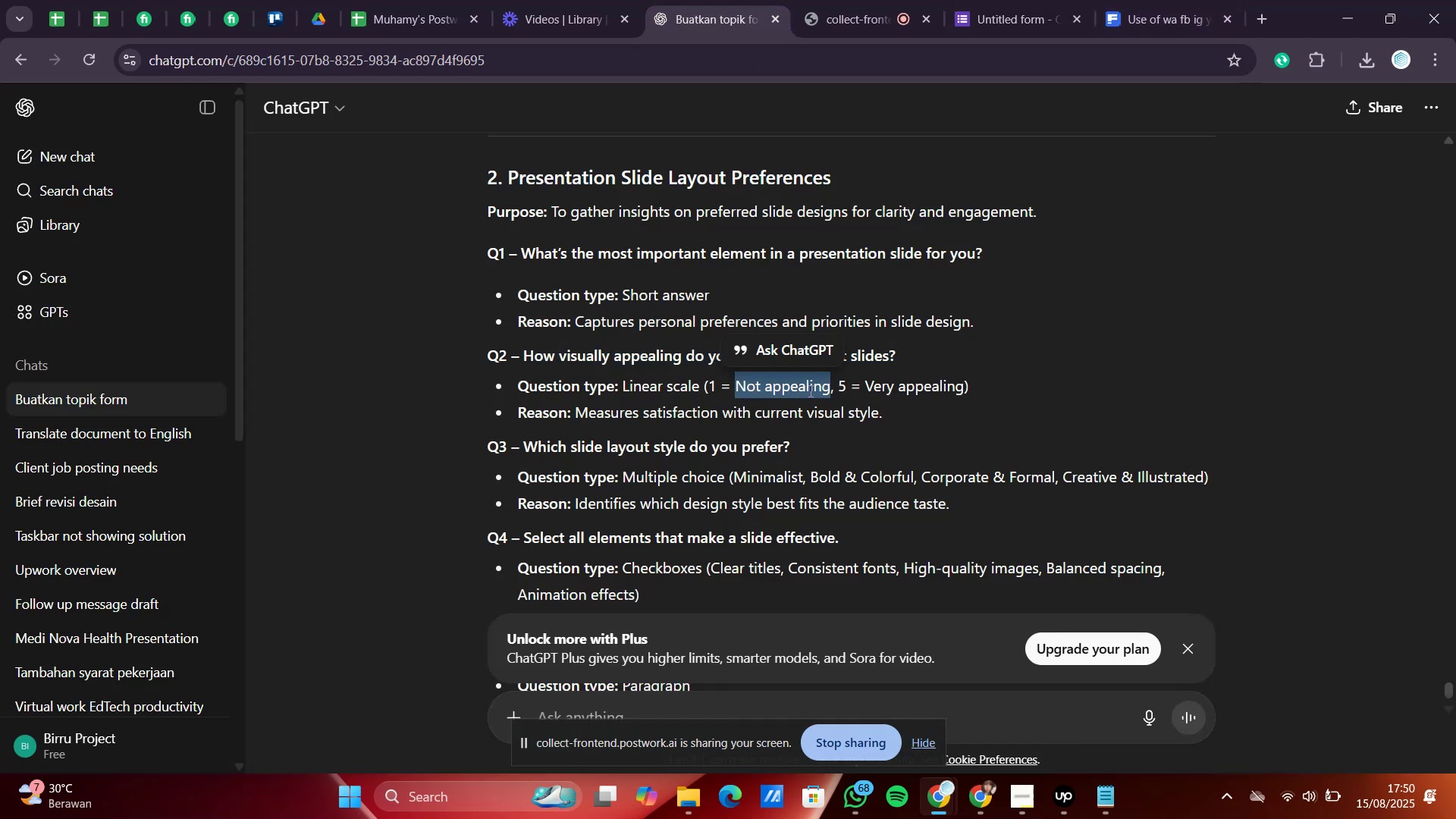 
right_click([809, 391])
 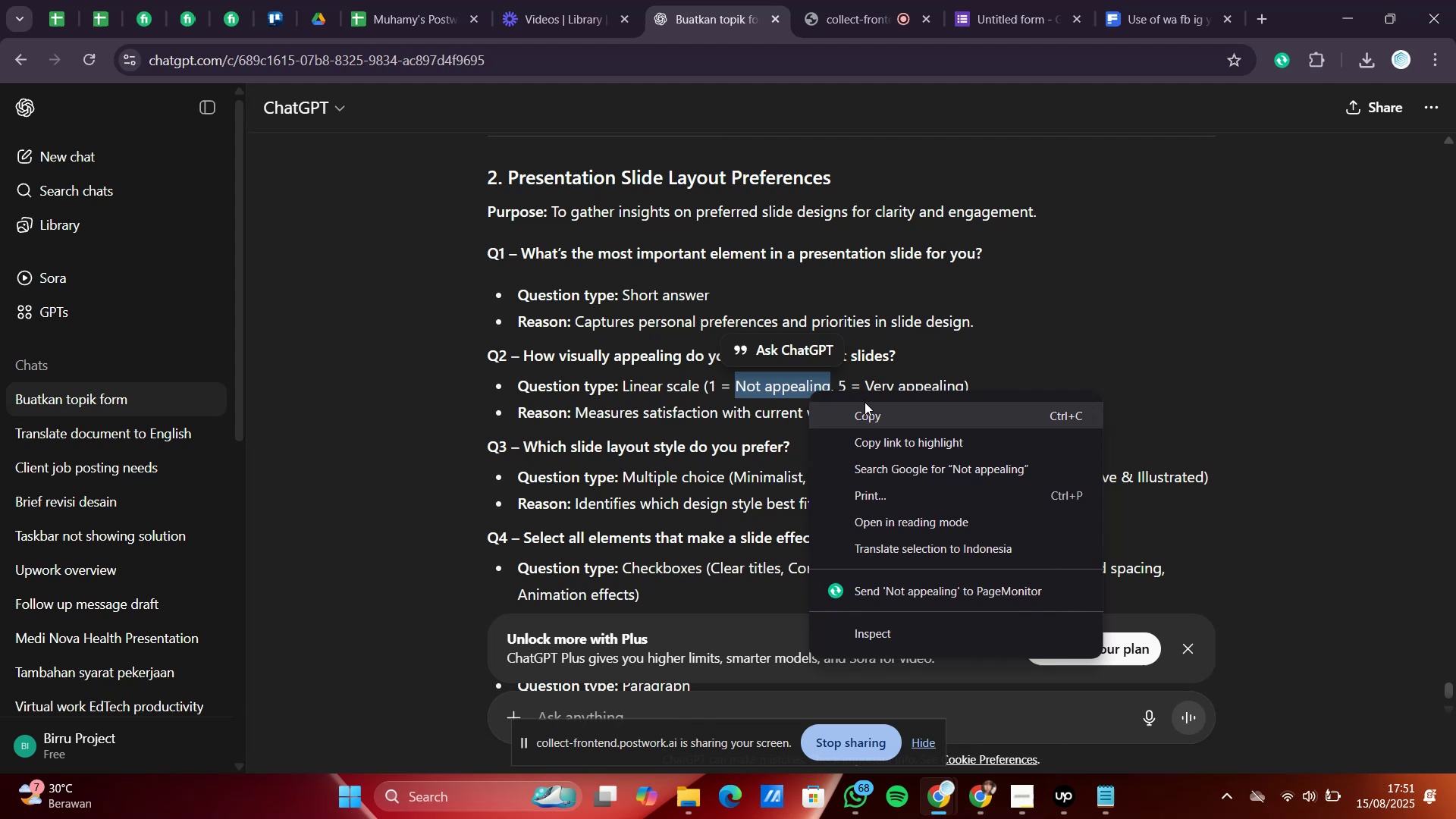 
left_click([865, 413])
 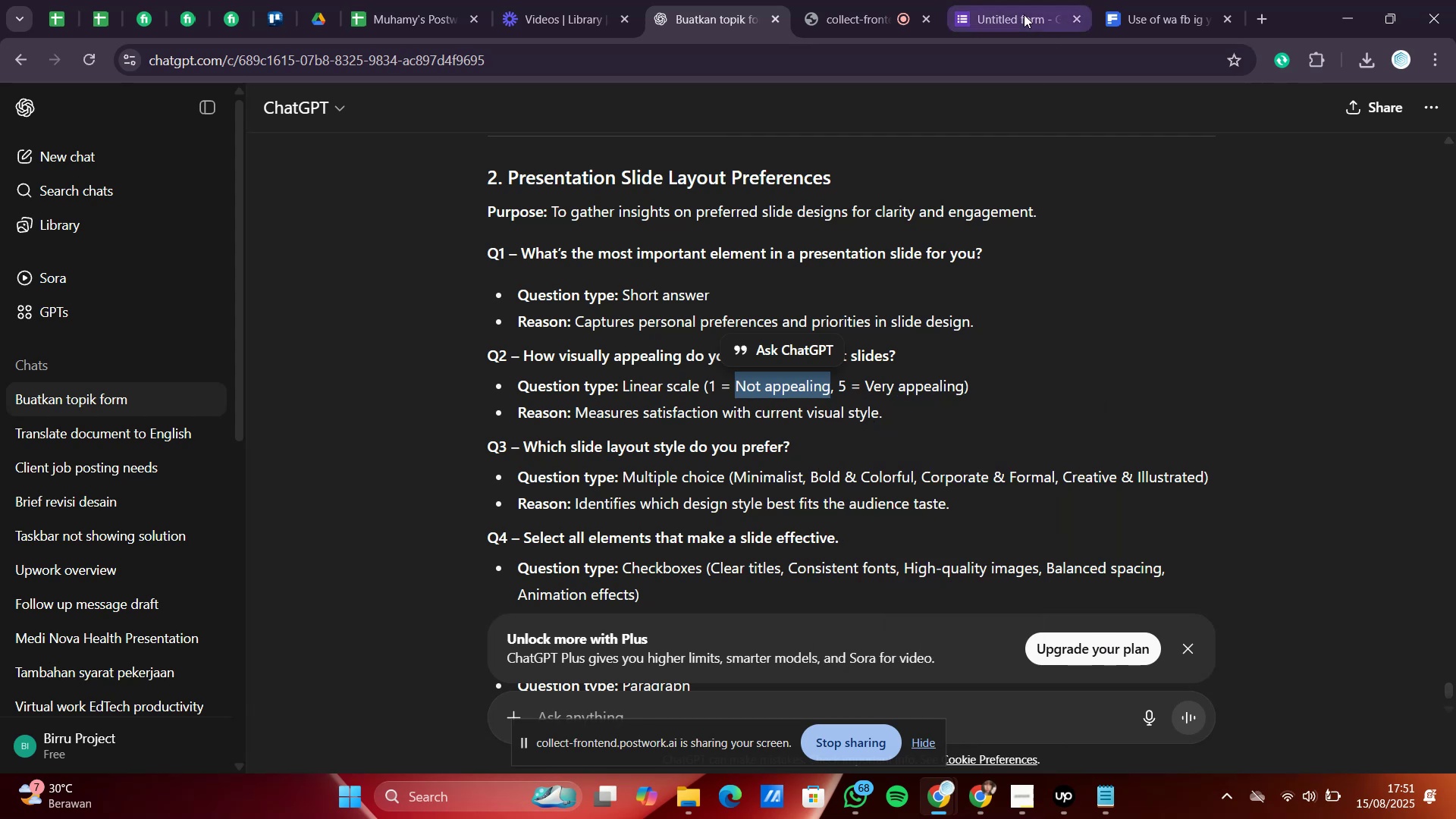 
left_click([1024, 14])
 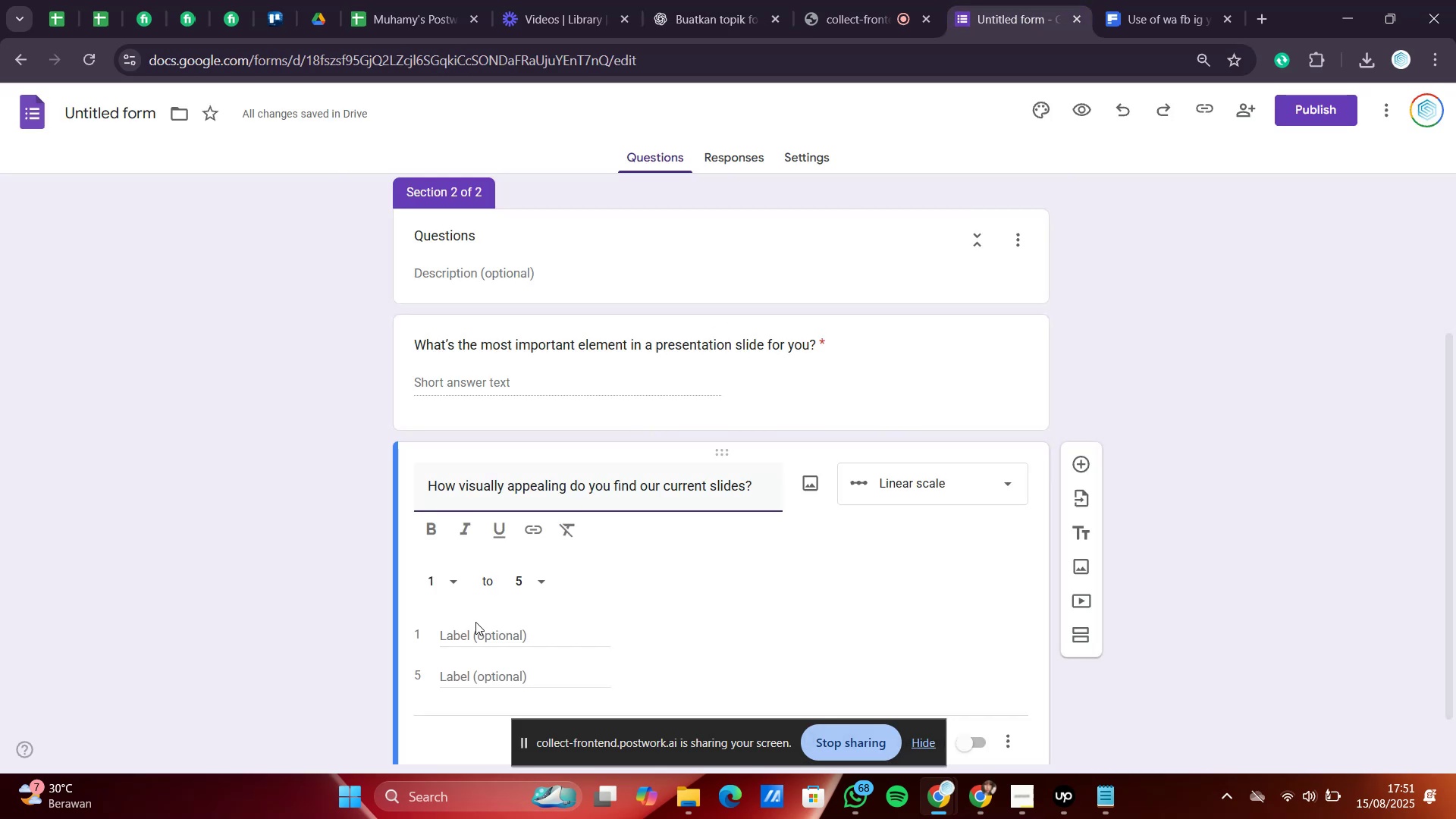 
right_click([475, 632])
 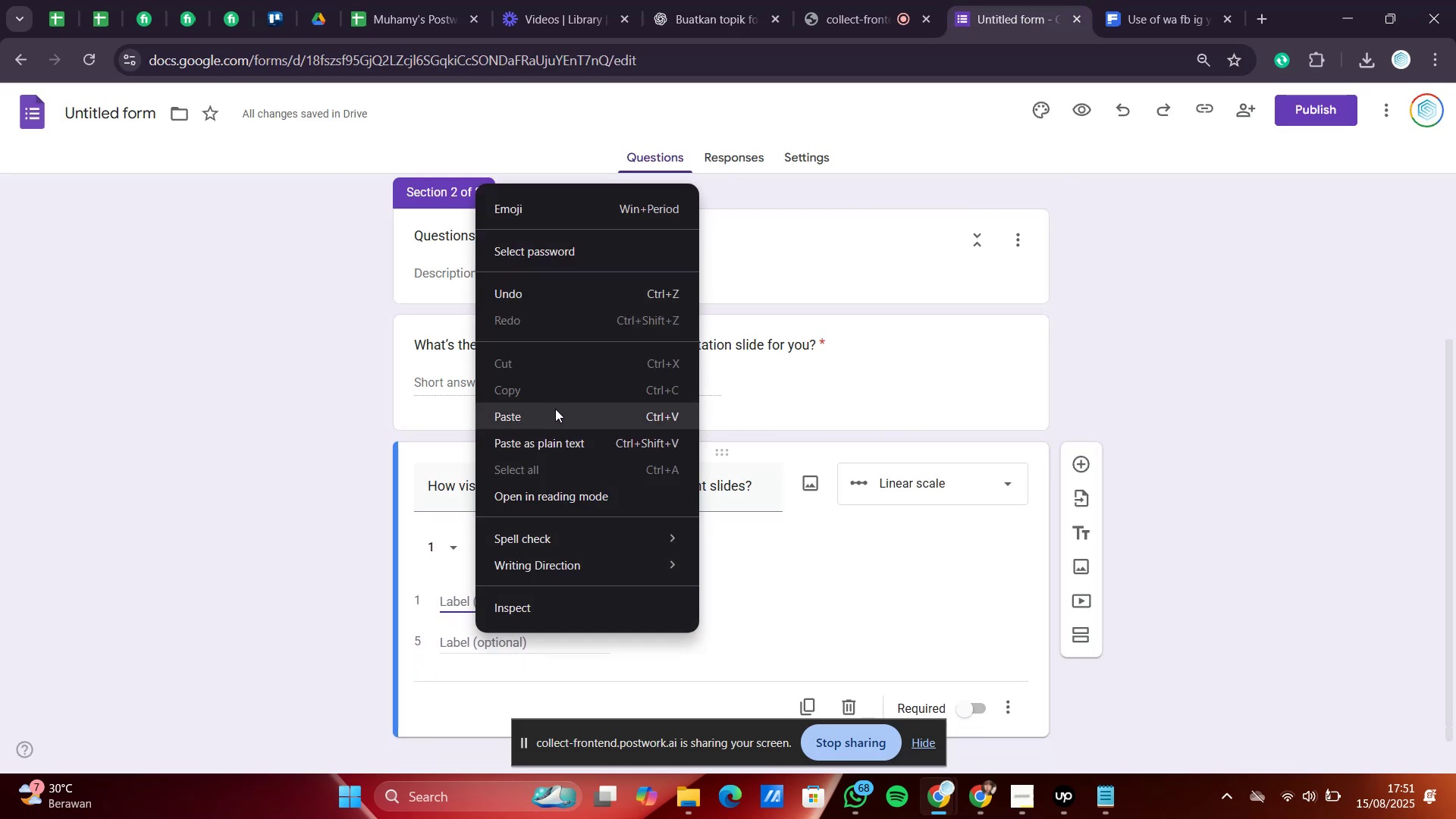 
left_click([559, 417])
 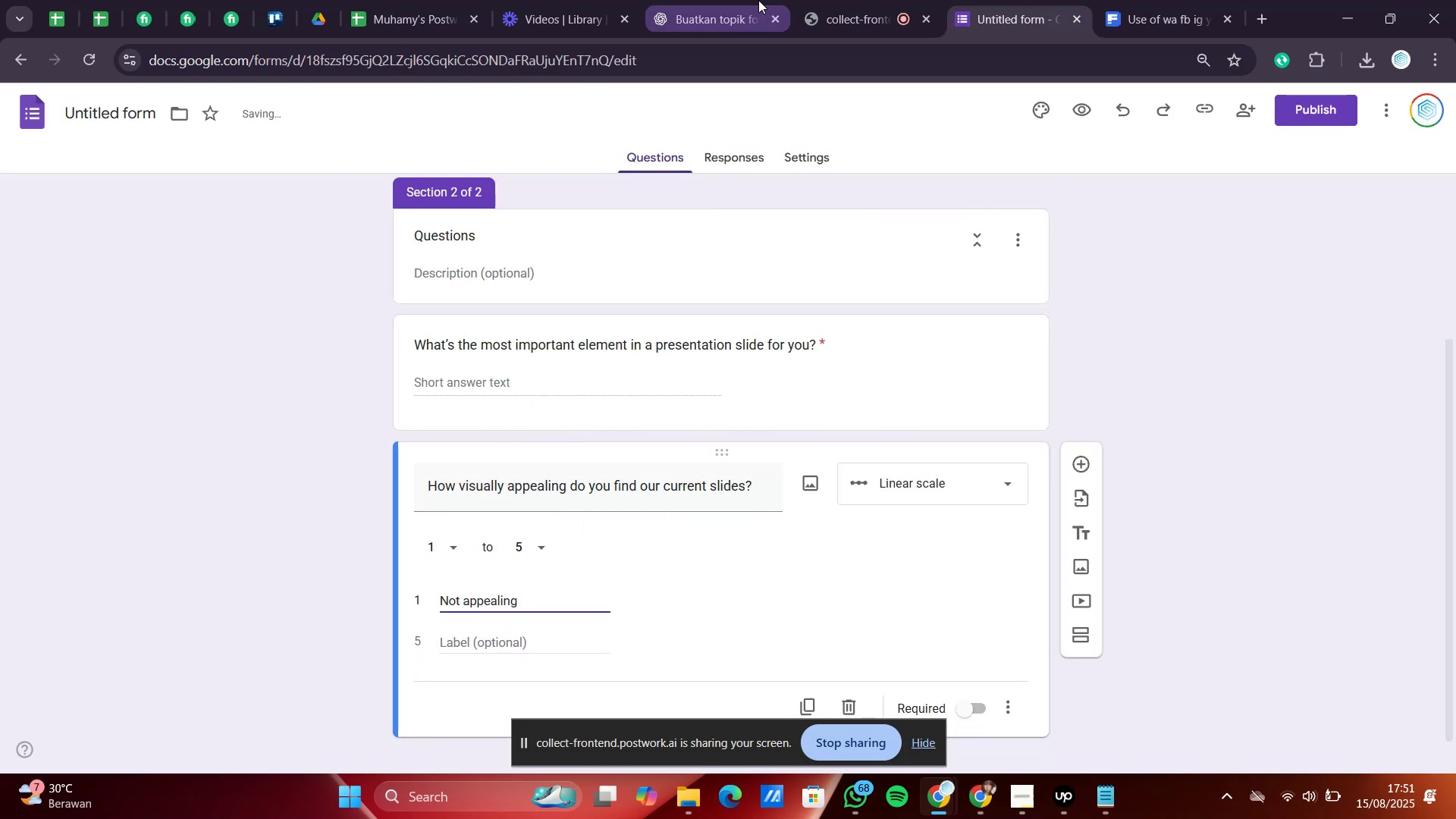 
left_click([725, 0])
 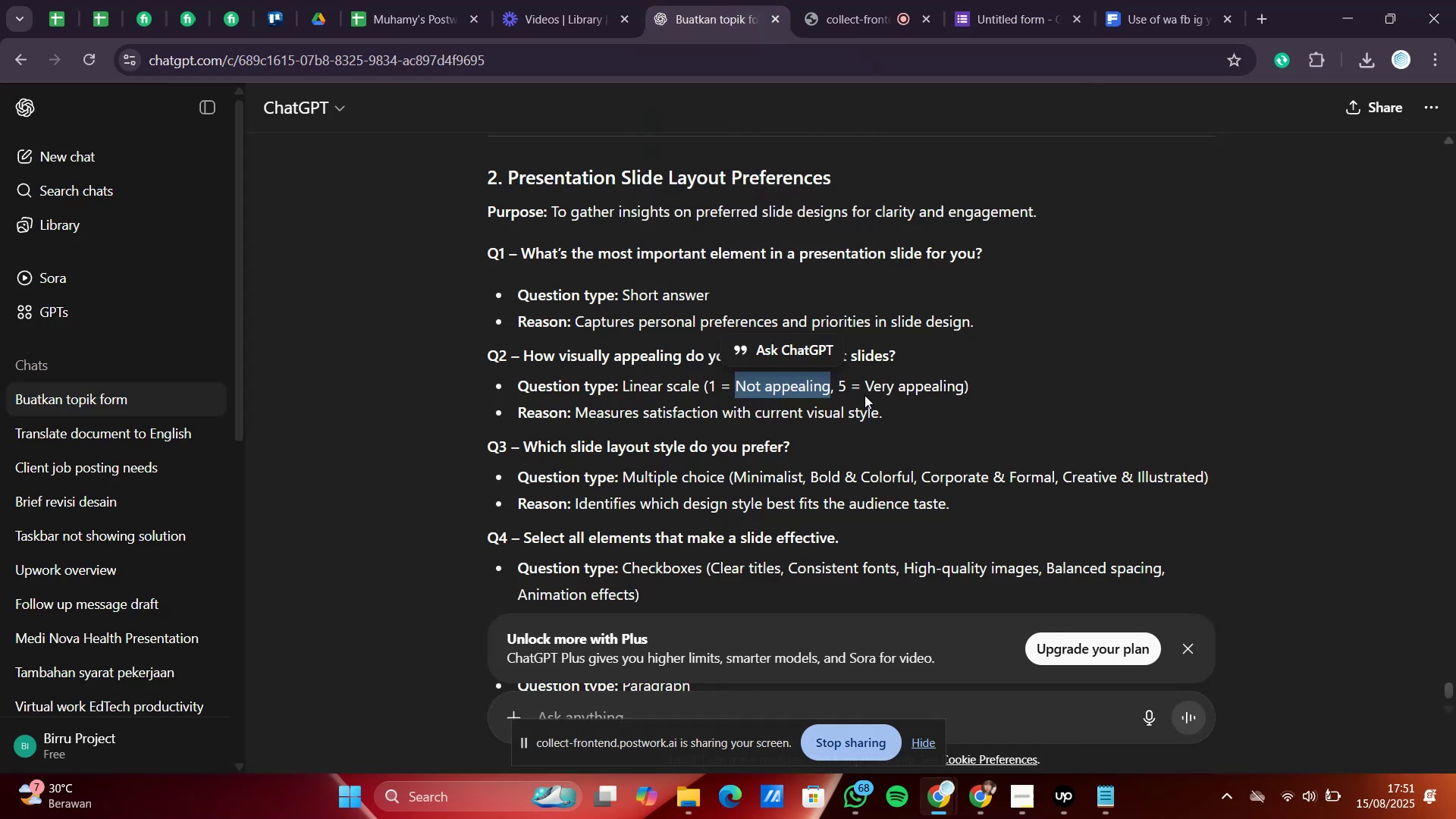 
left_click_drag(start_coordinate=[868, 391], to_coordinate=[960, 376])
 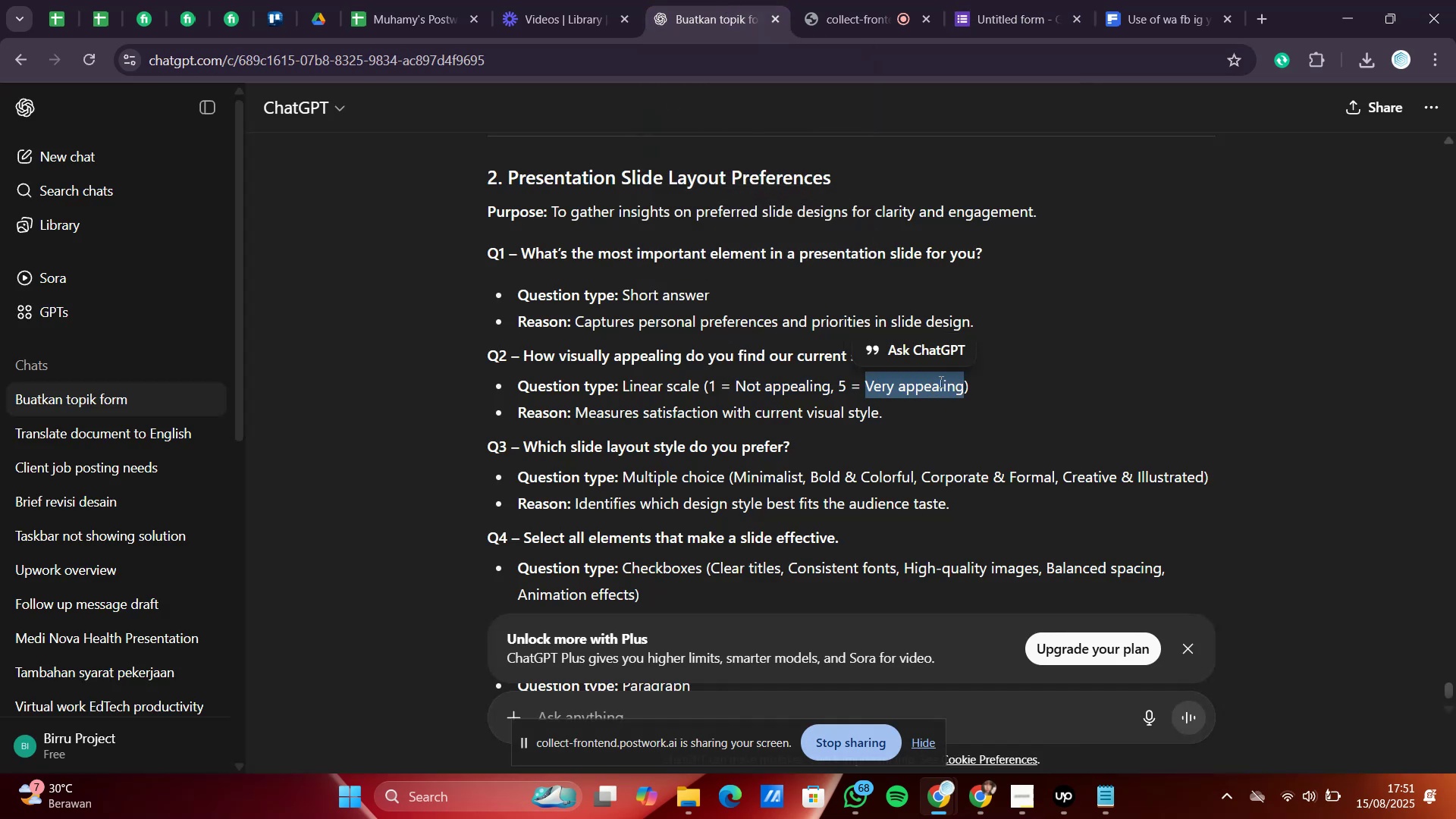 
right_click([940, 381])
 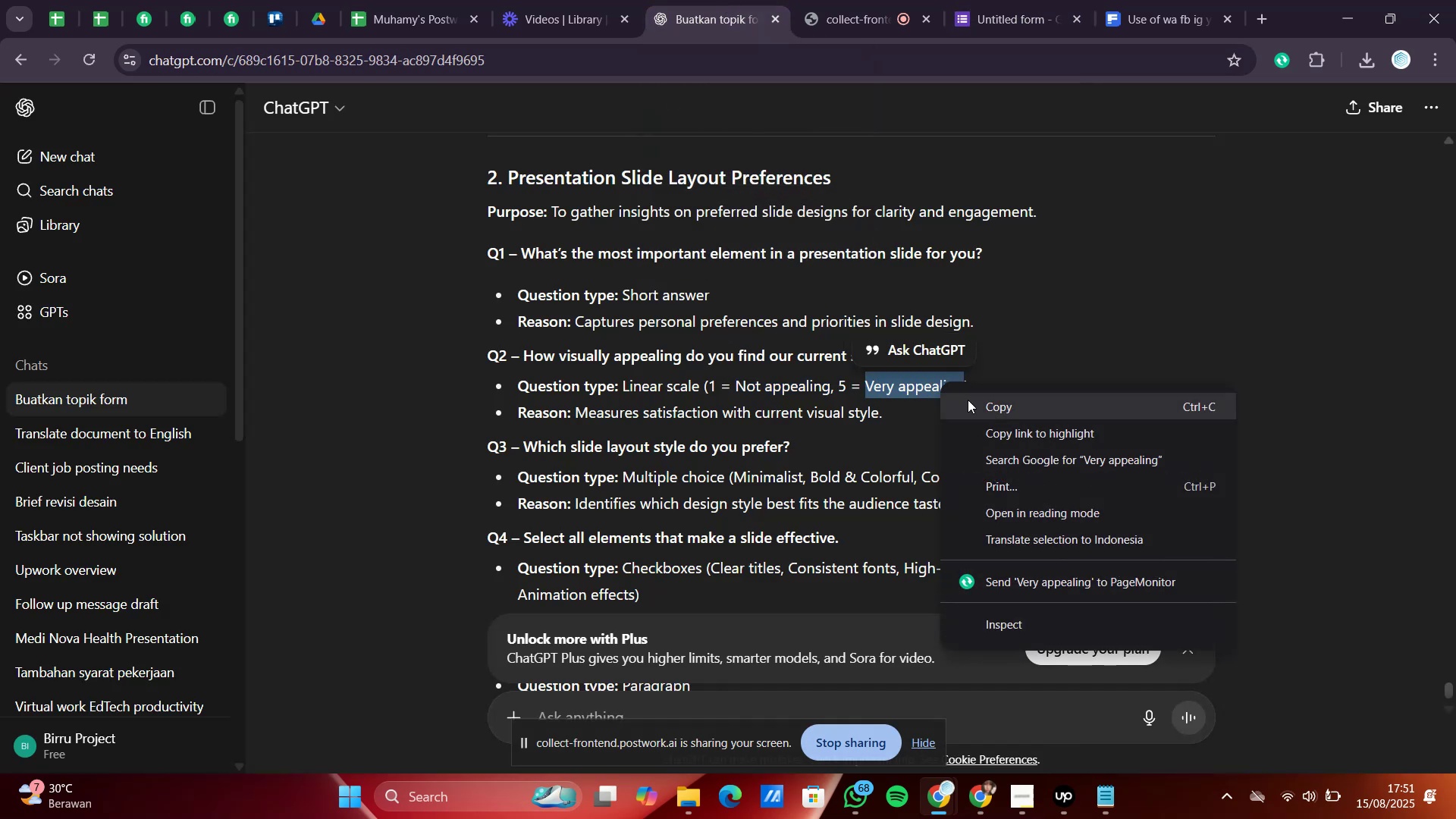 
left_click([968, 400])
 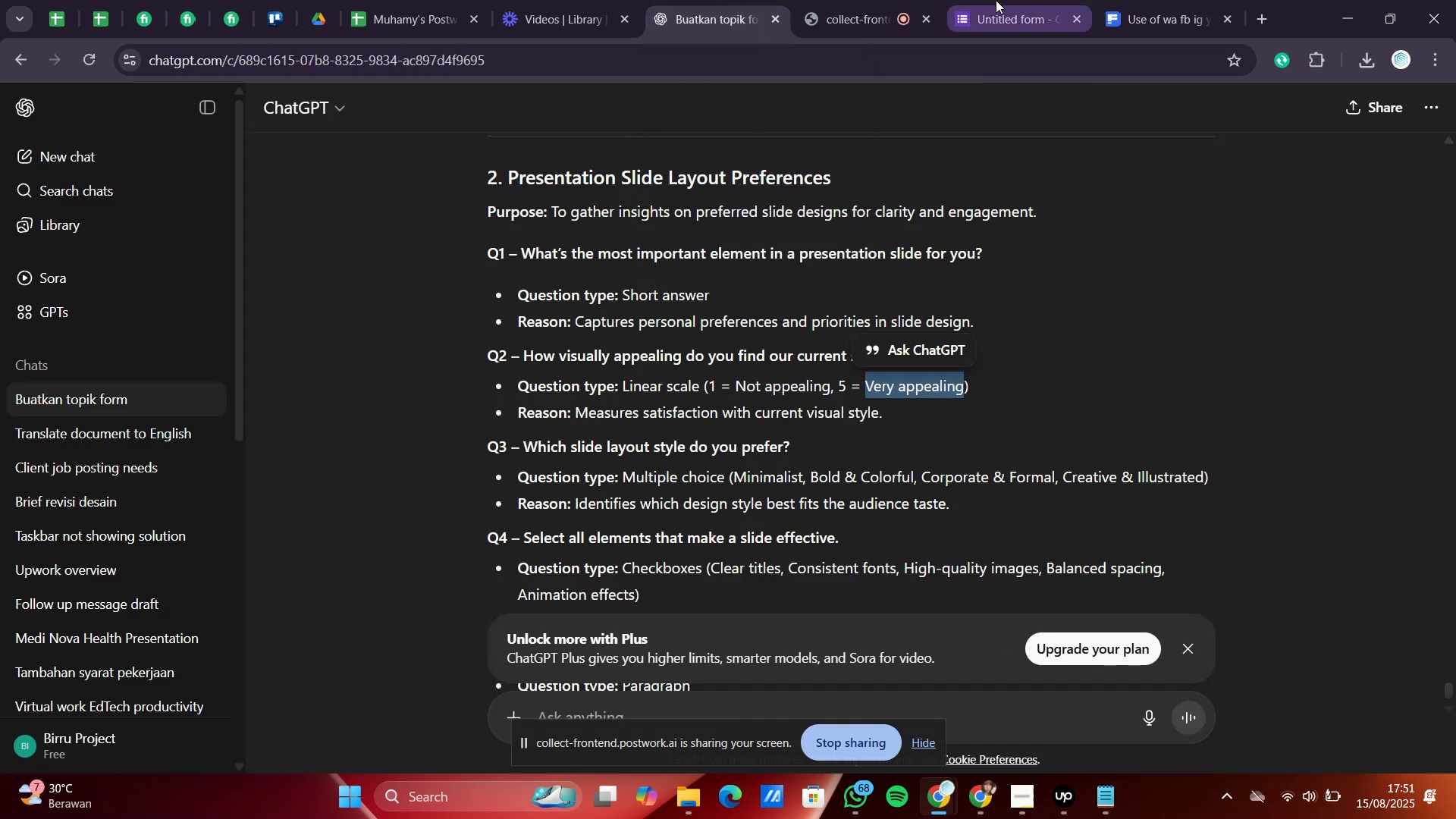 
left_click([996, 0])
 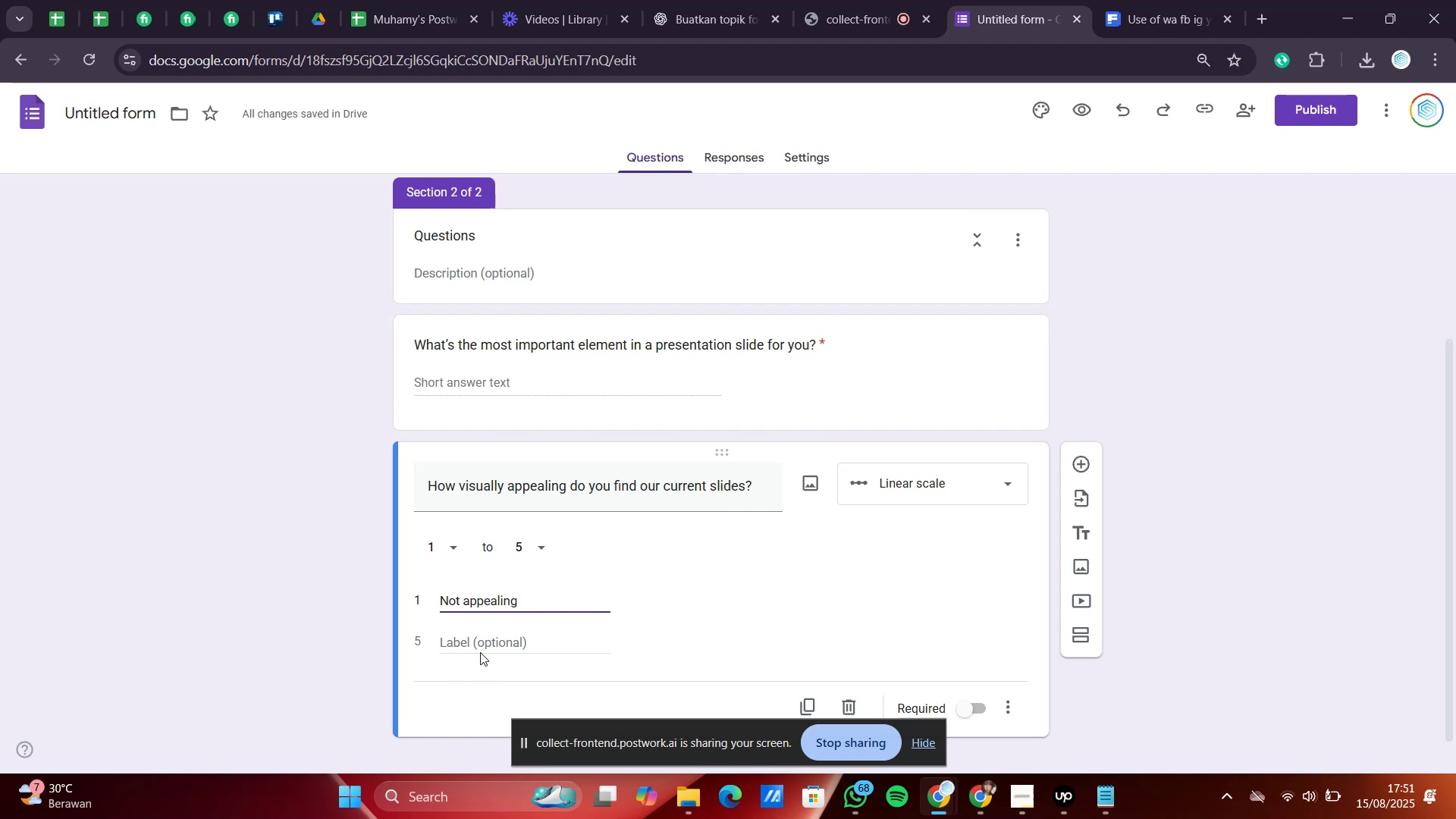 
right_click([472, 651])
 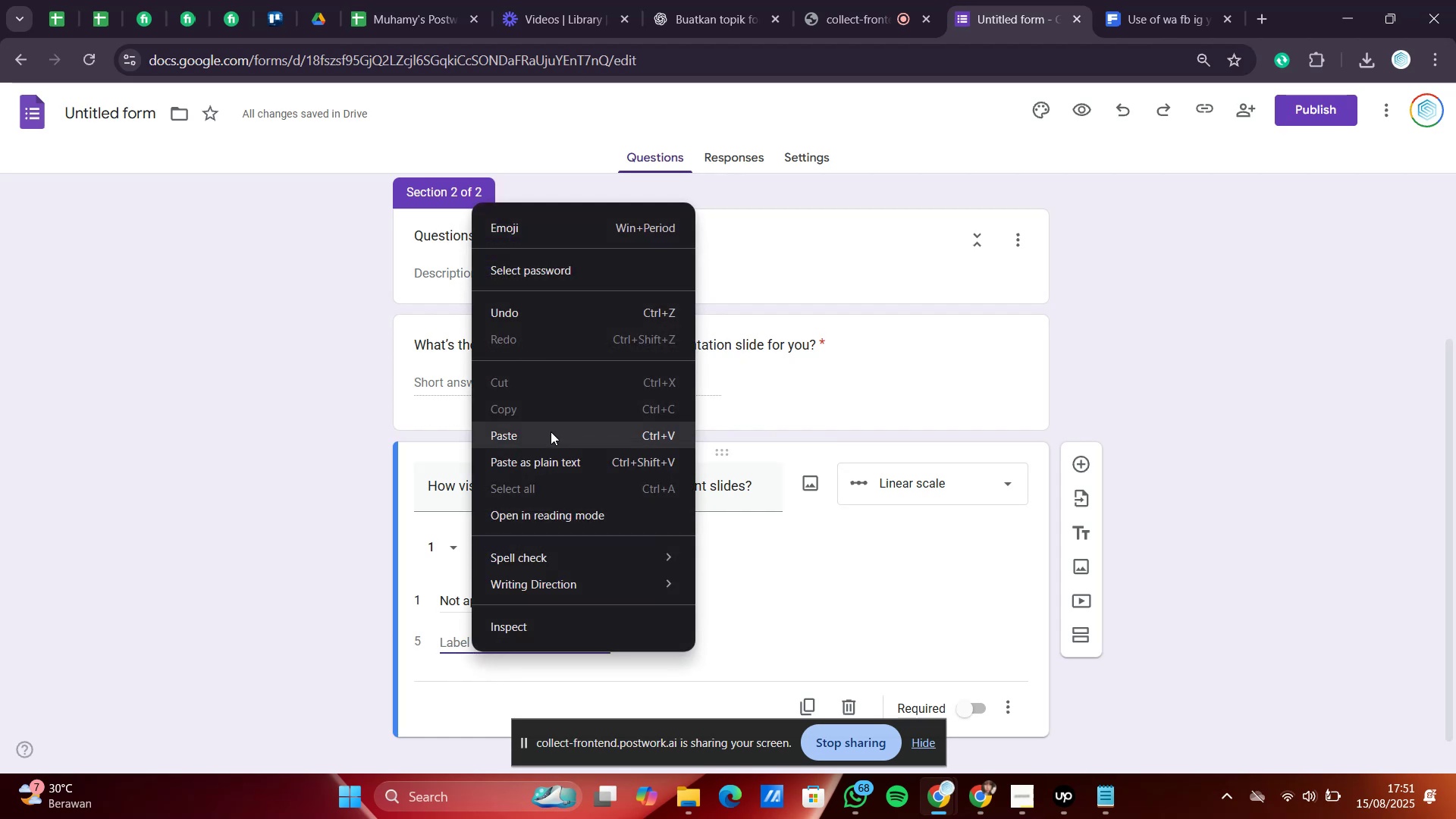 
left_click([551, 439])
 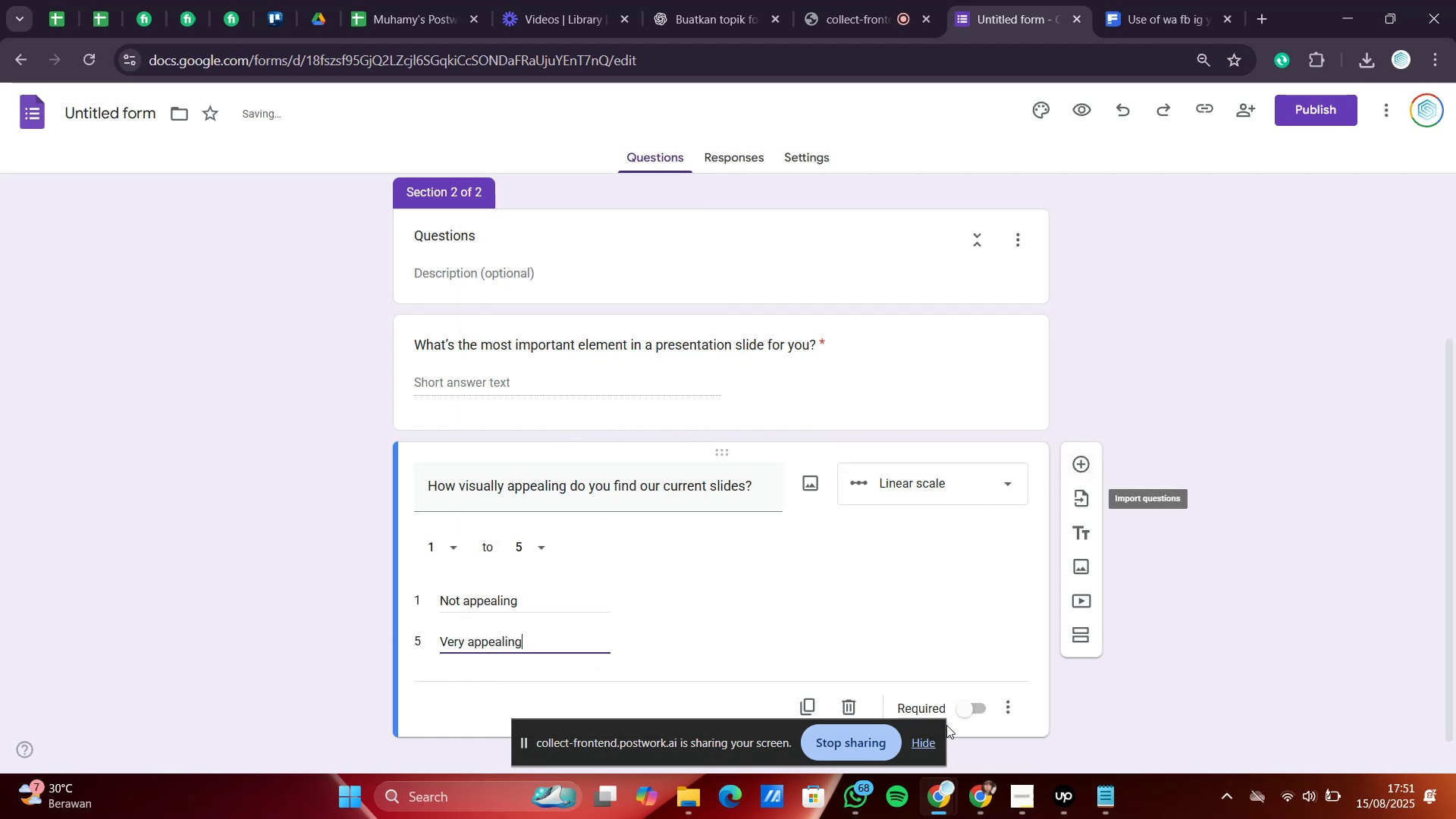 
left_click([972, 708])
 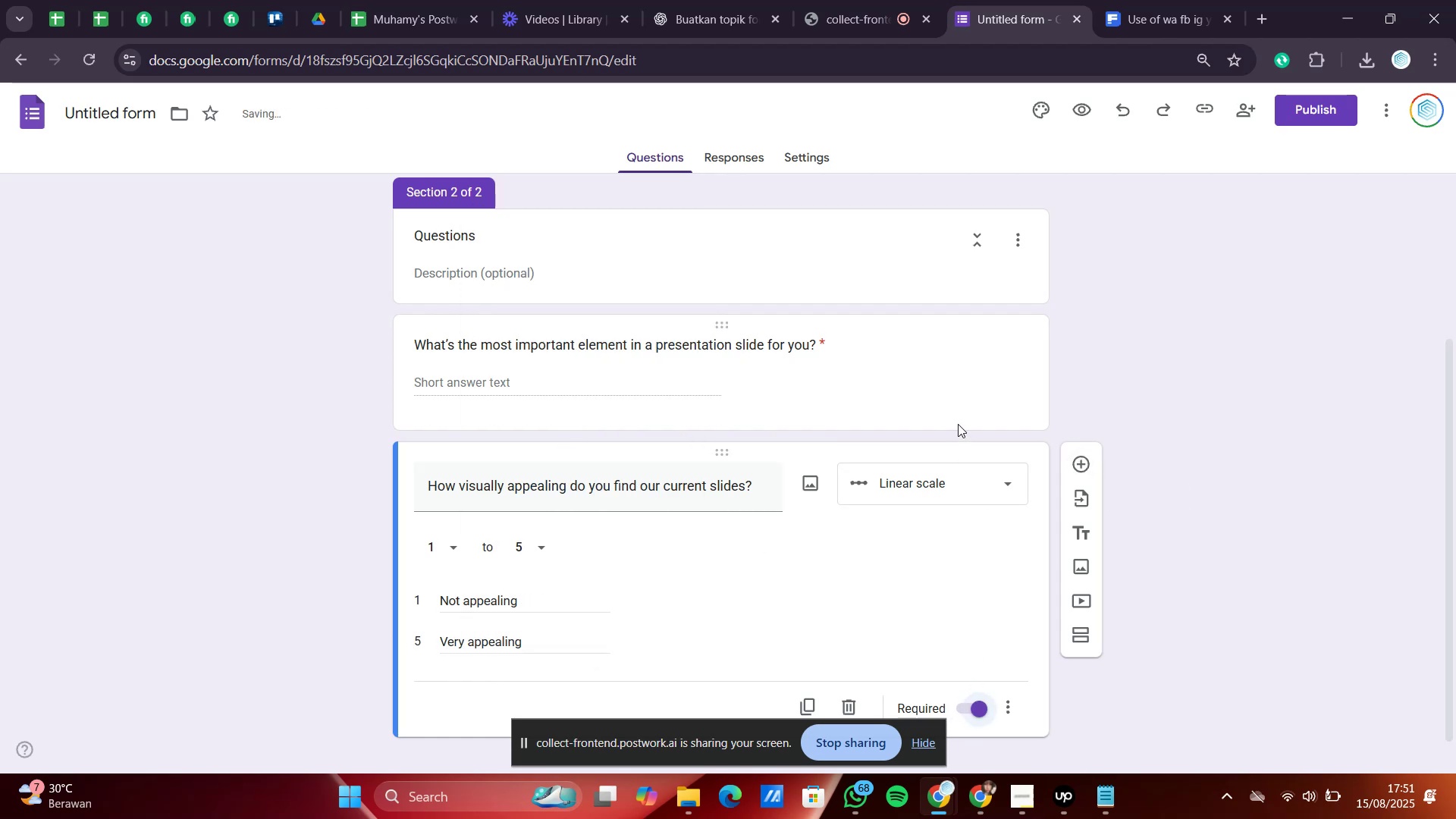 
left_click([958, 424])
 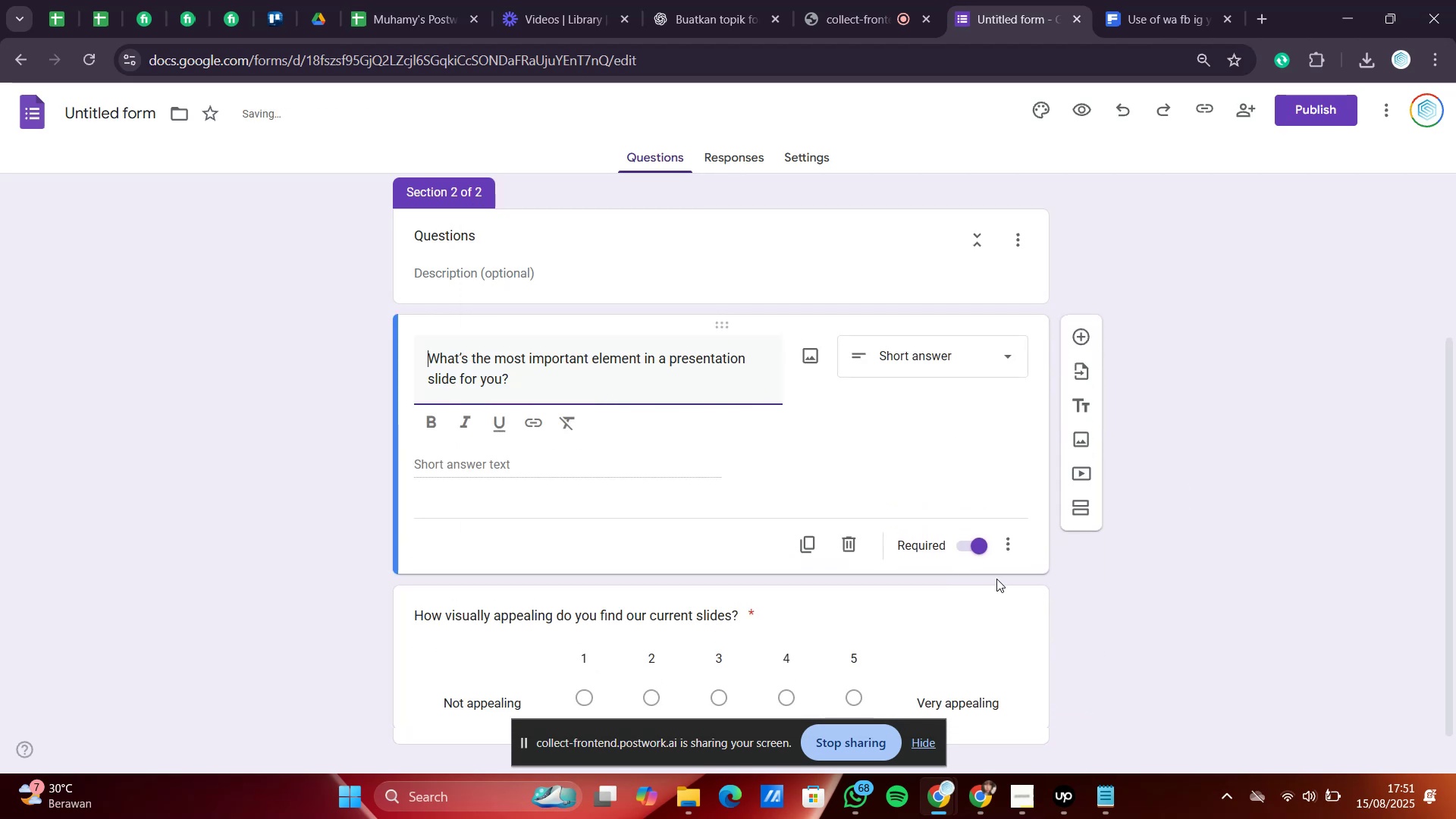 
scroll: coordinate [1025, 599], scroll_direction: down, amount: 5.0
 